 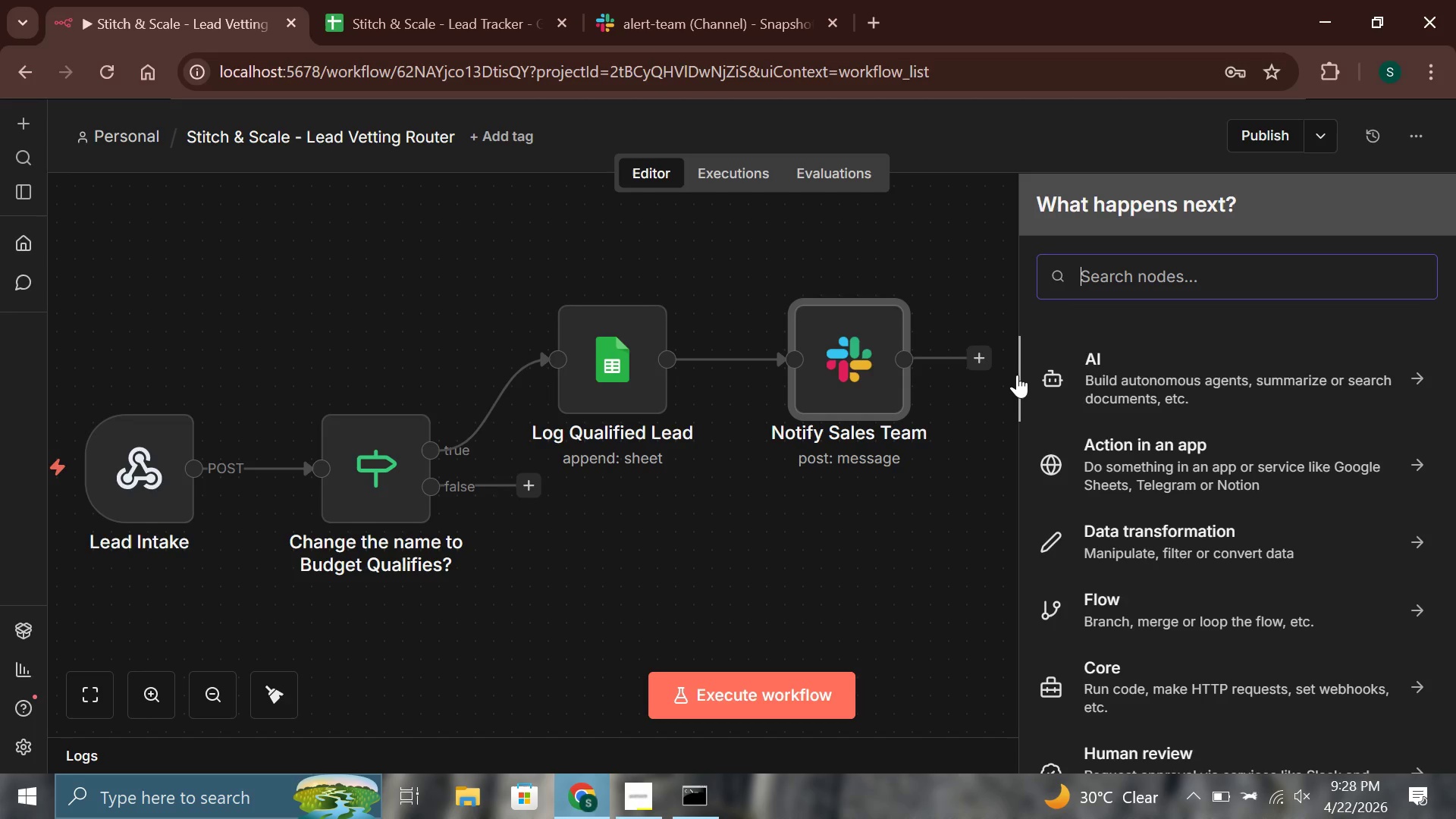 
type(no )
 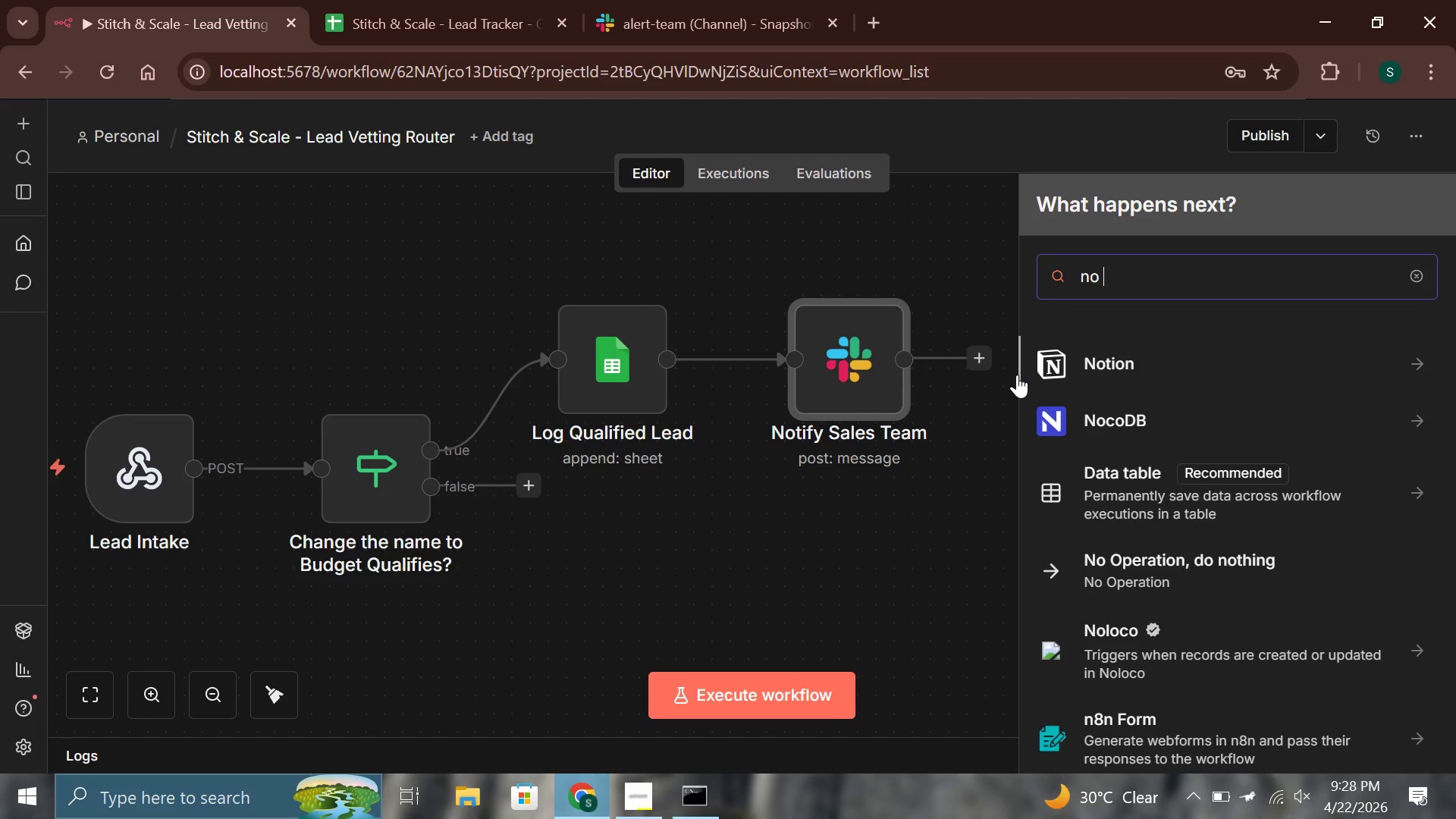 
type(op)
 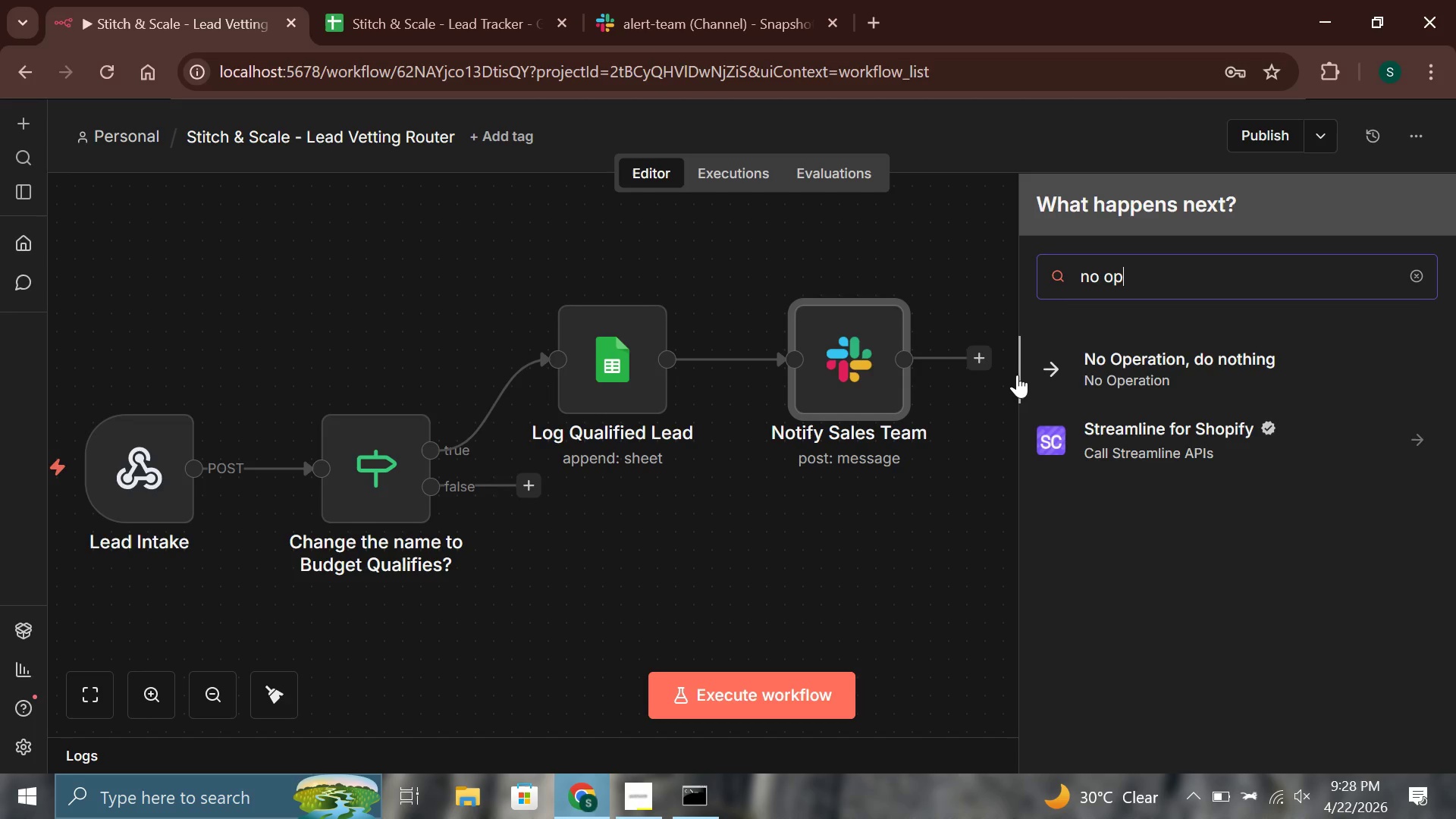 
key(Enter)
 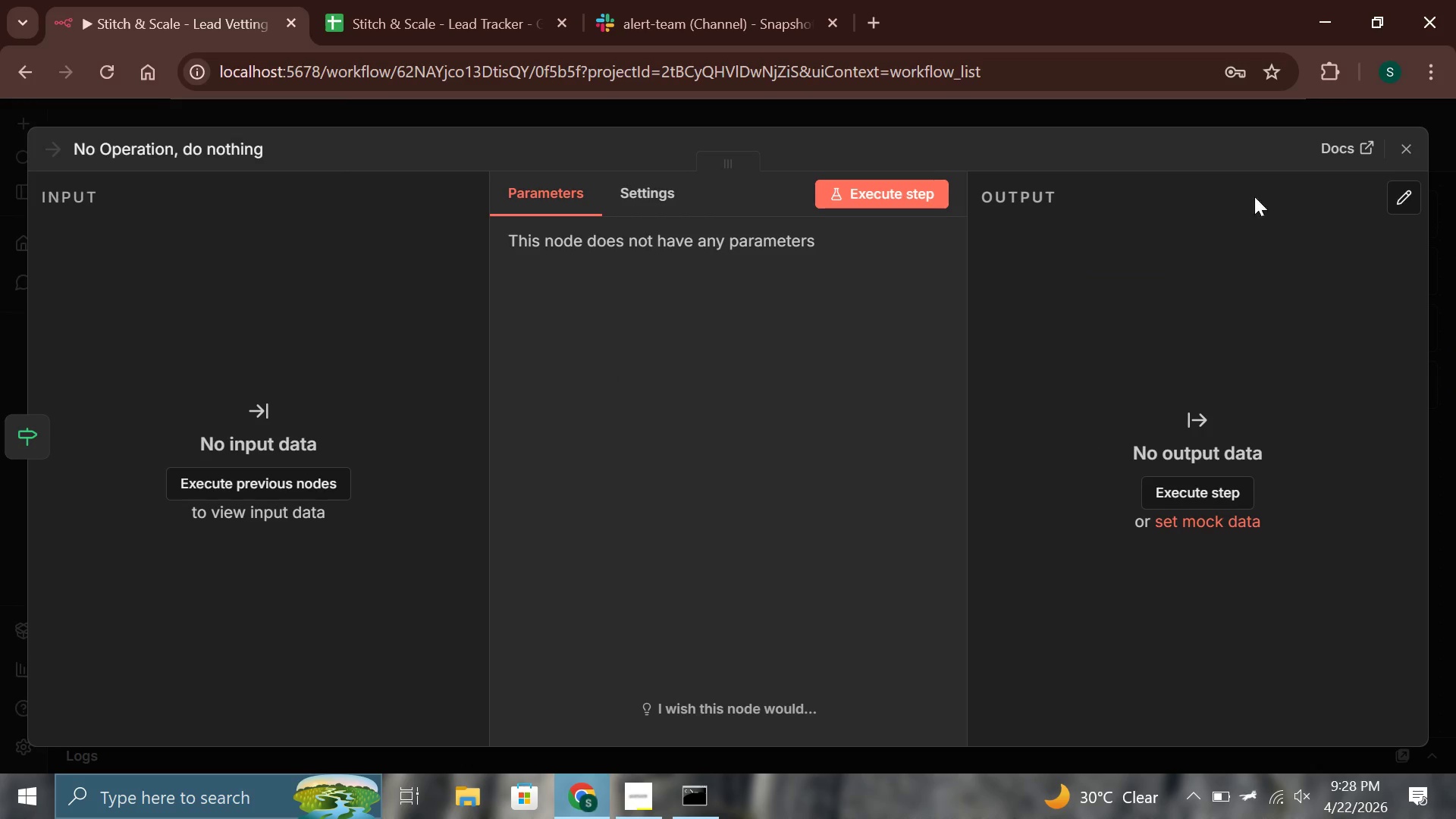 
left_click([1417, 146])
 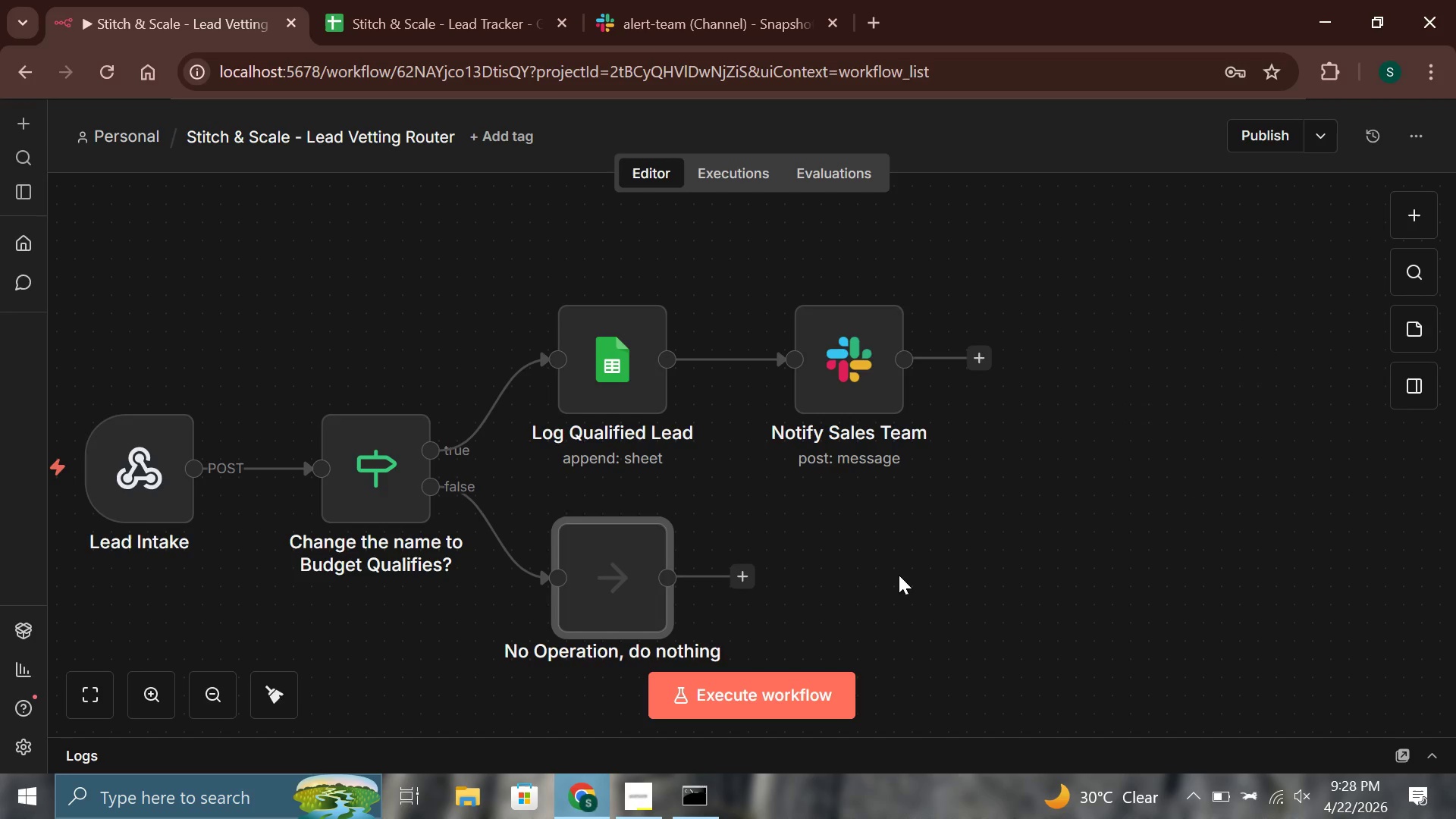 
wait(6.97)
 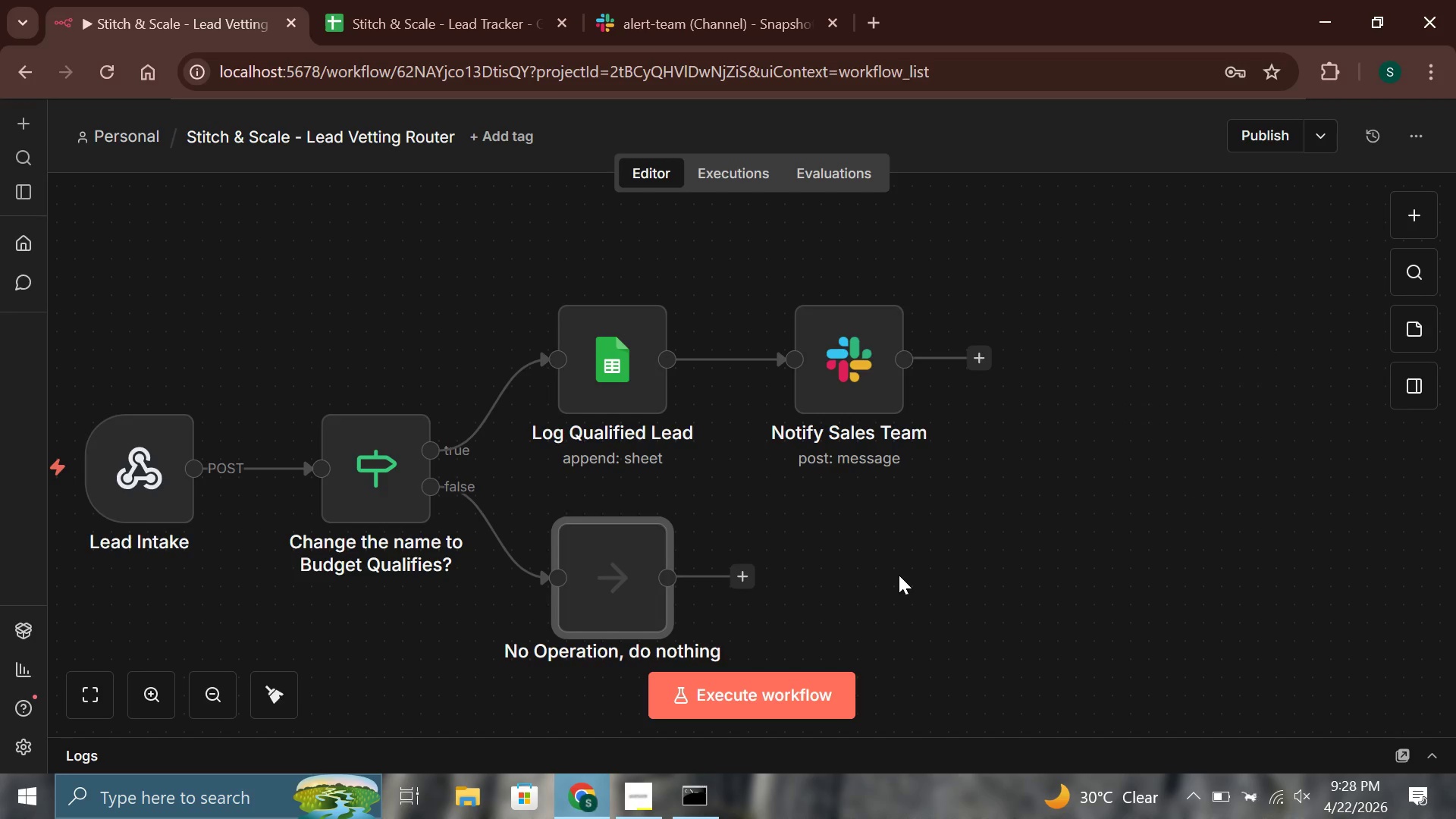 
mouse_move([711, 696])
 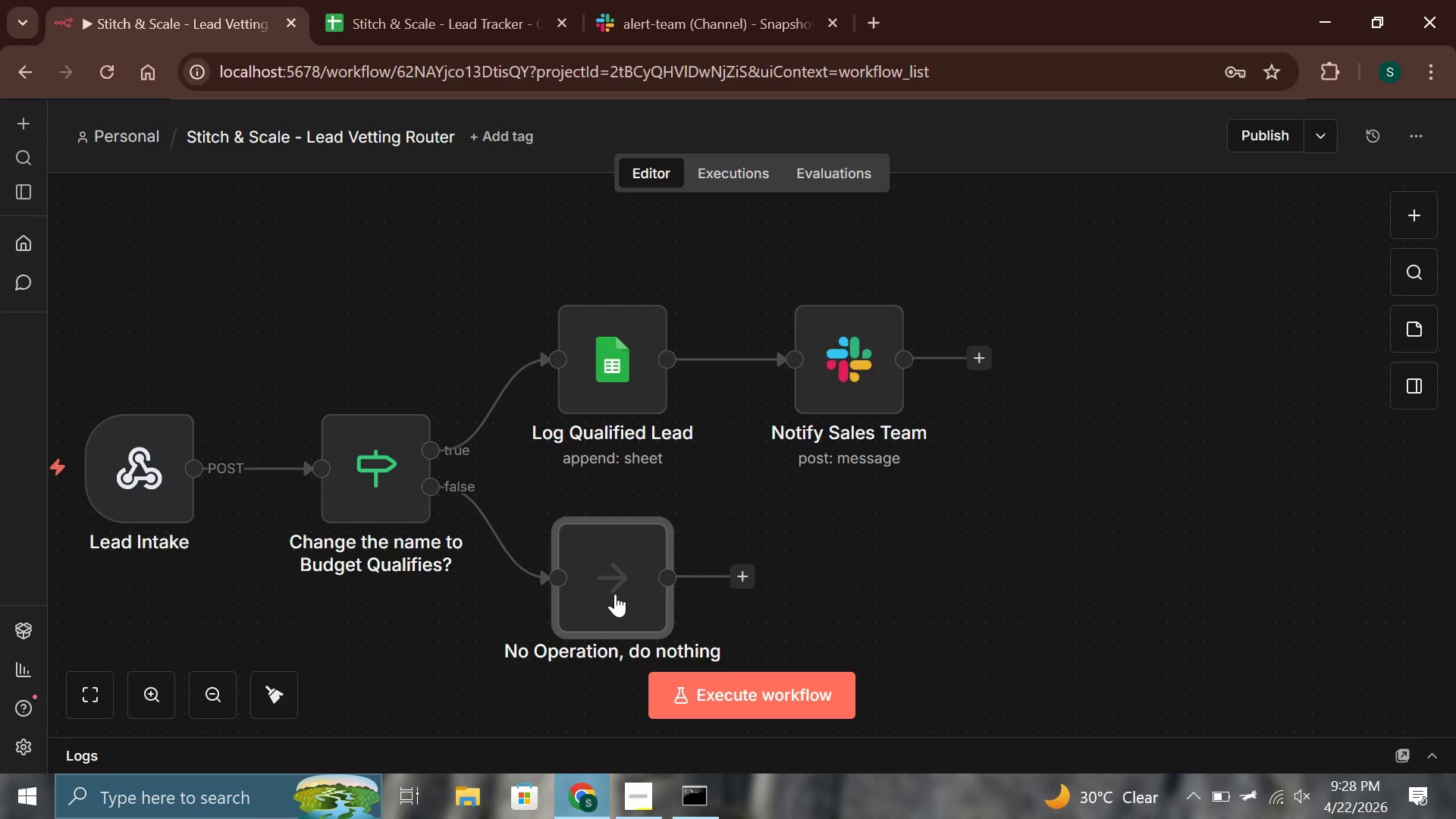 
left_click([618, 589])
 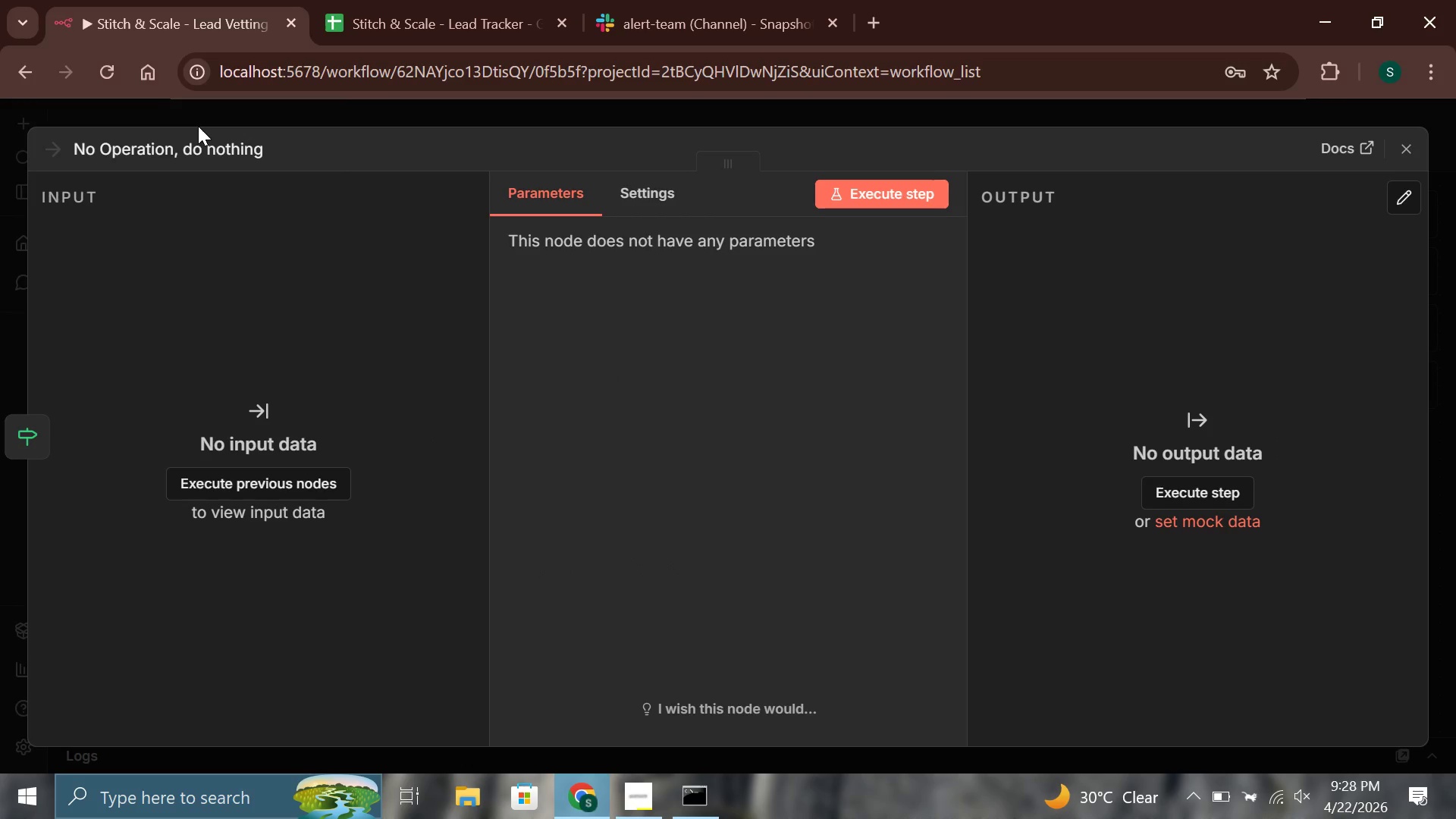 
left_click([208, 146])
 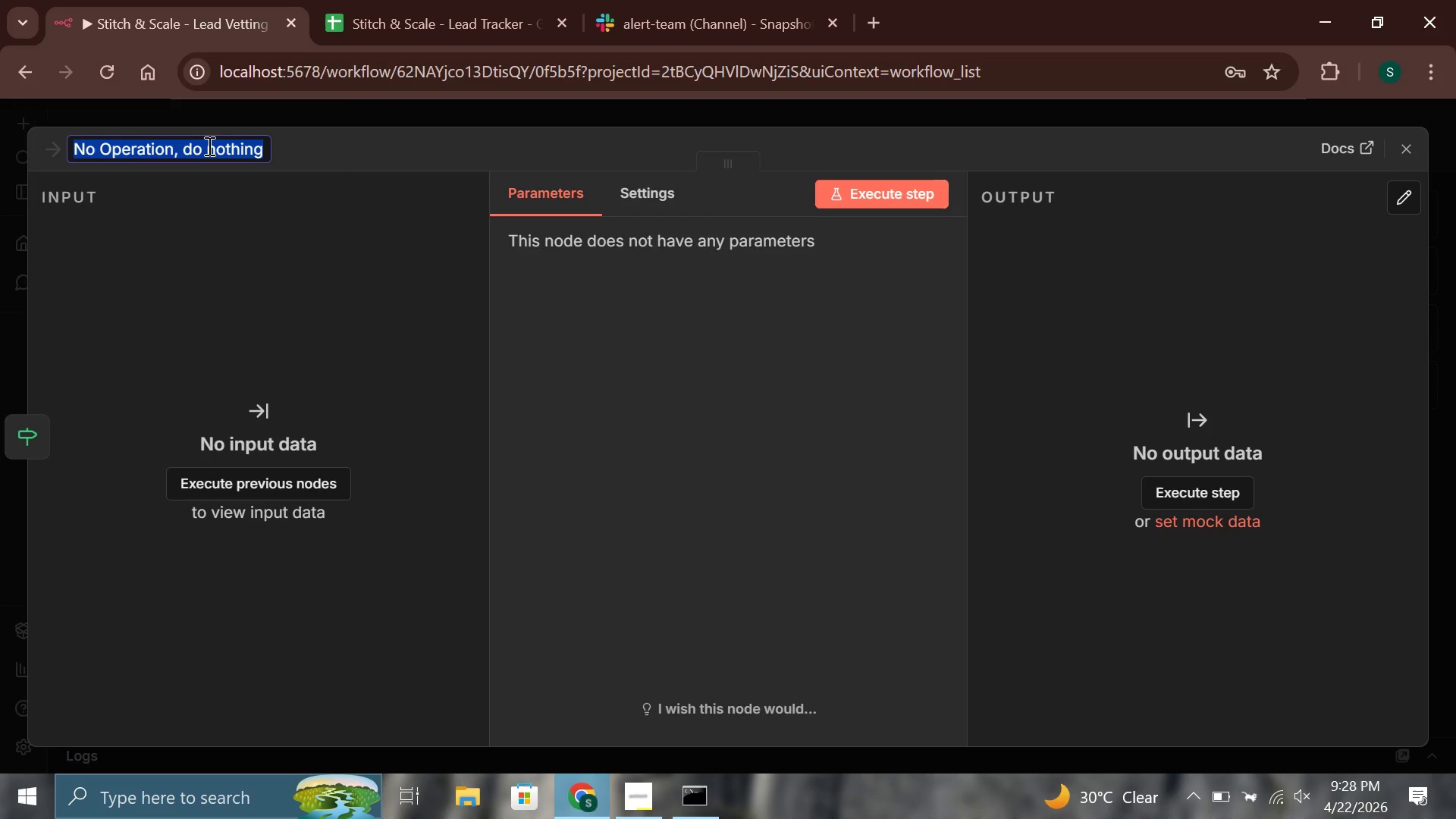 
type(Below Threshold)
 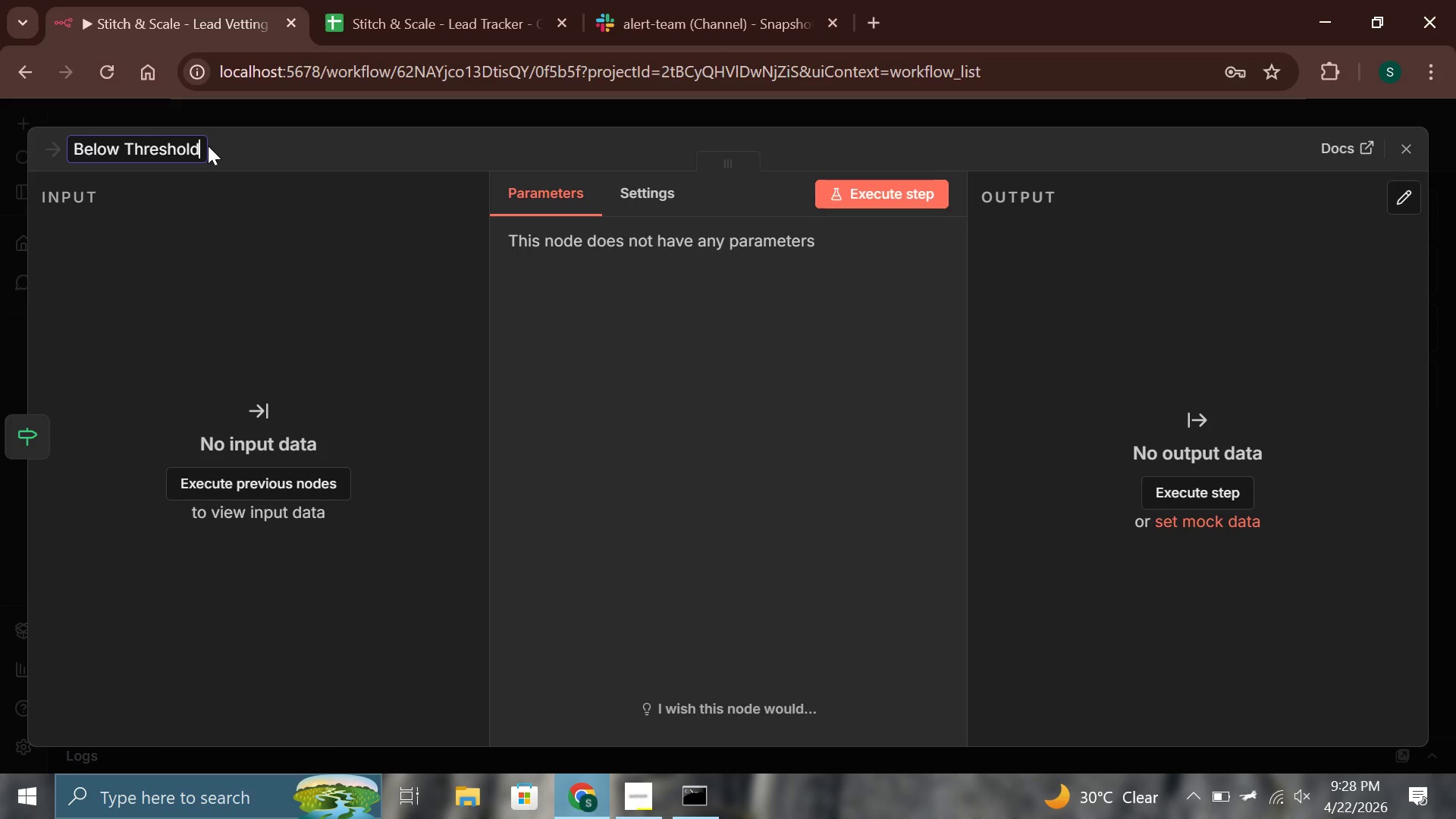 
left_click([241, 142])
 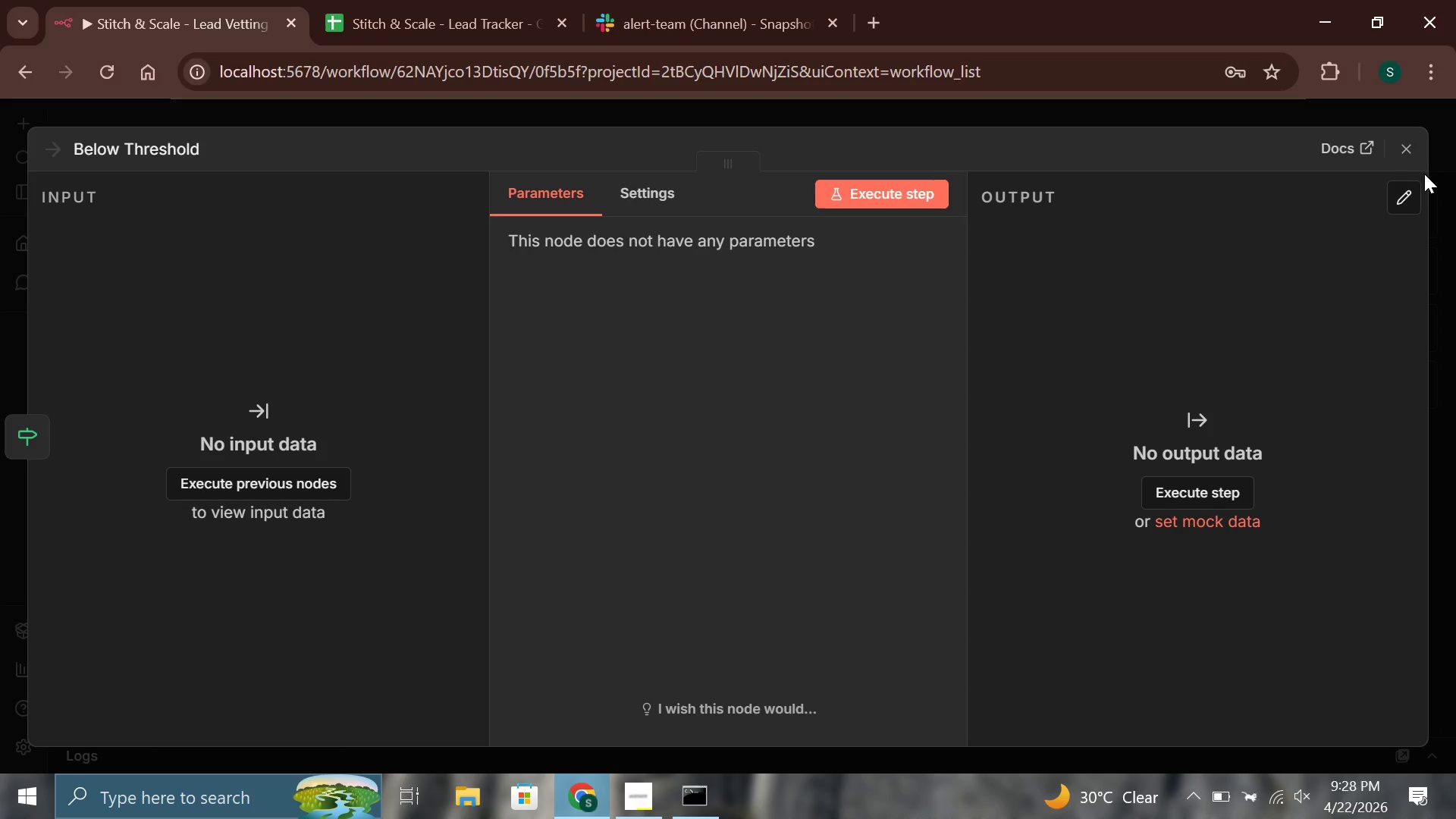 
left_click([1407, 158])
 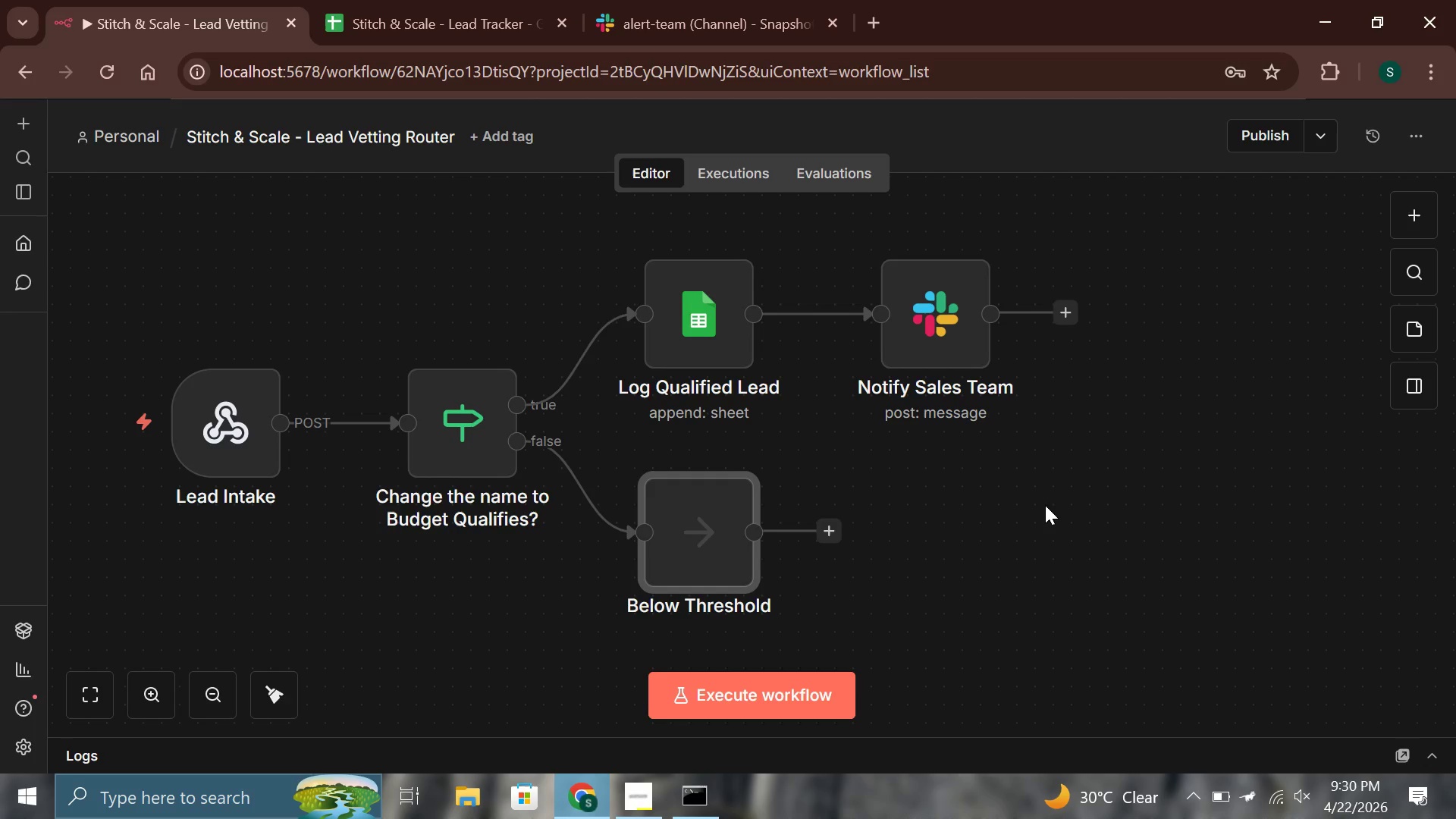 
wait(92.17)
 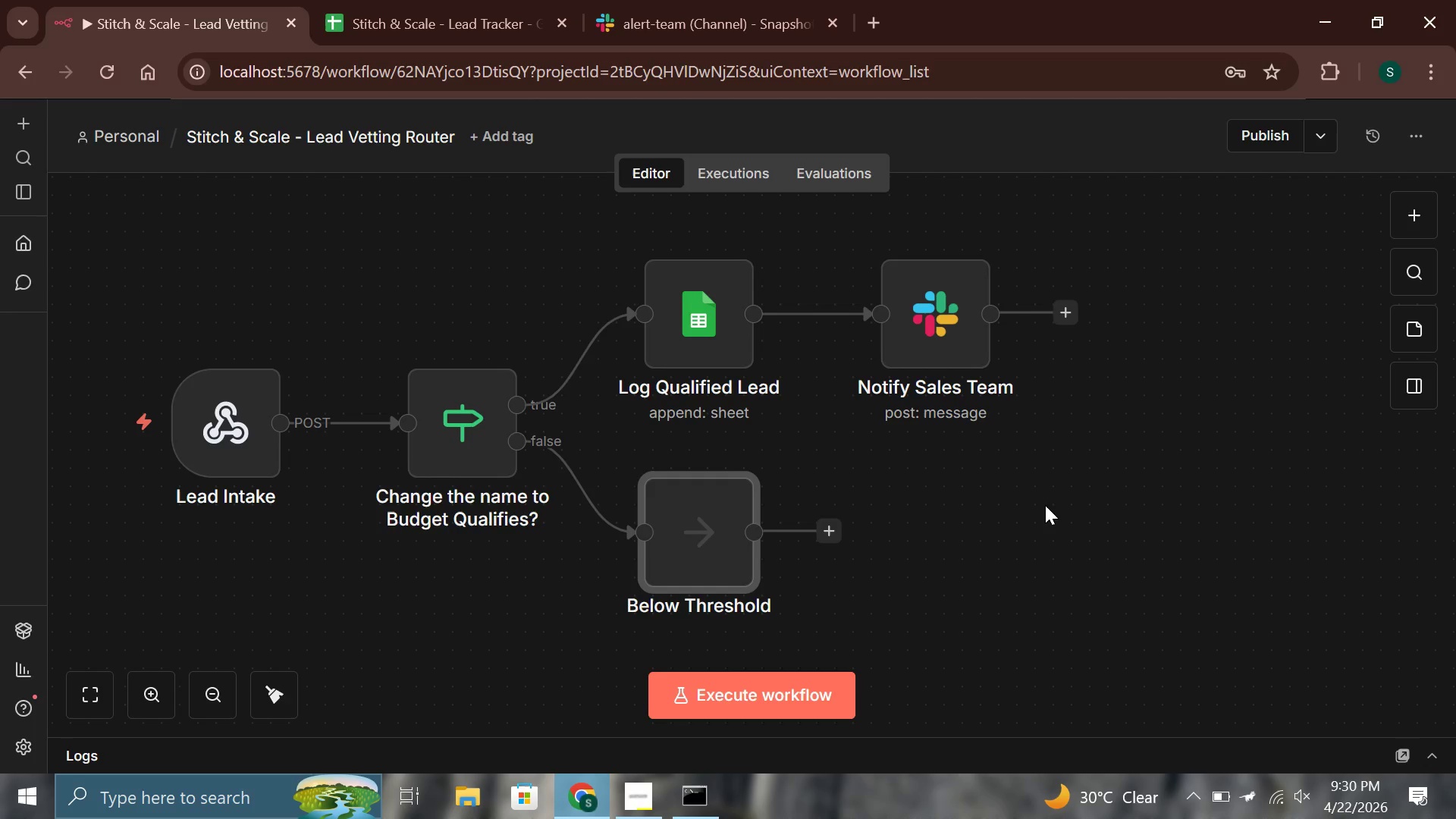 
left_click([874, 26])
 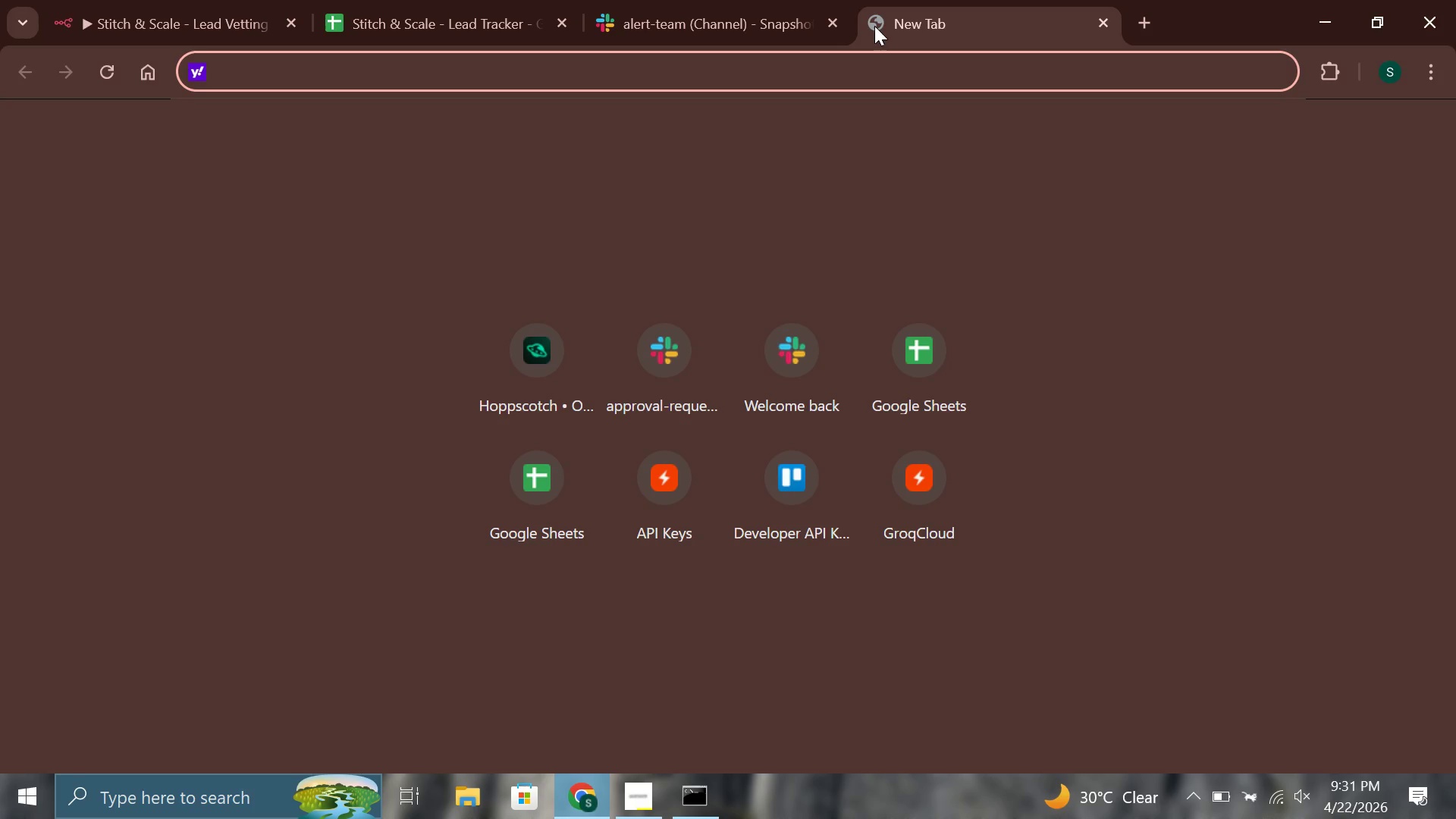 
wait(49.55)
 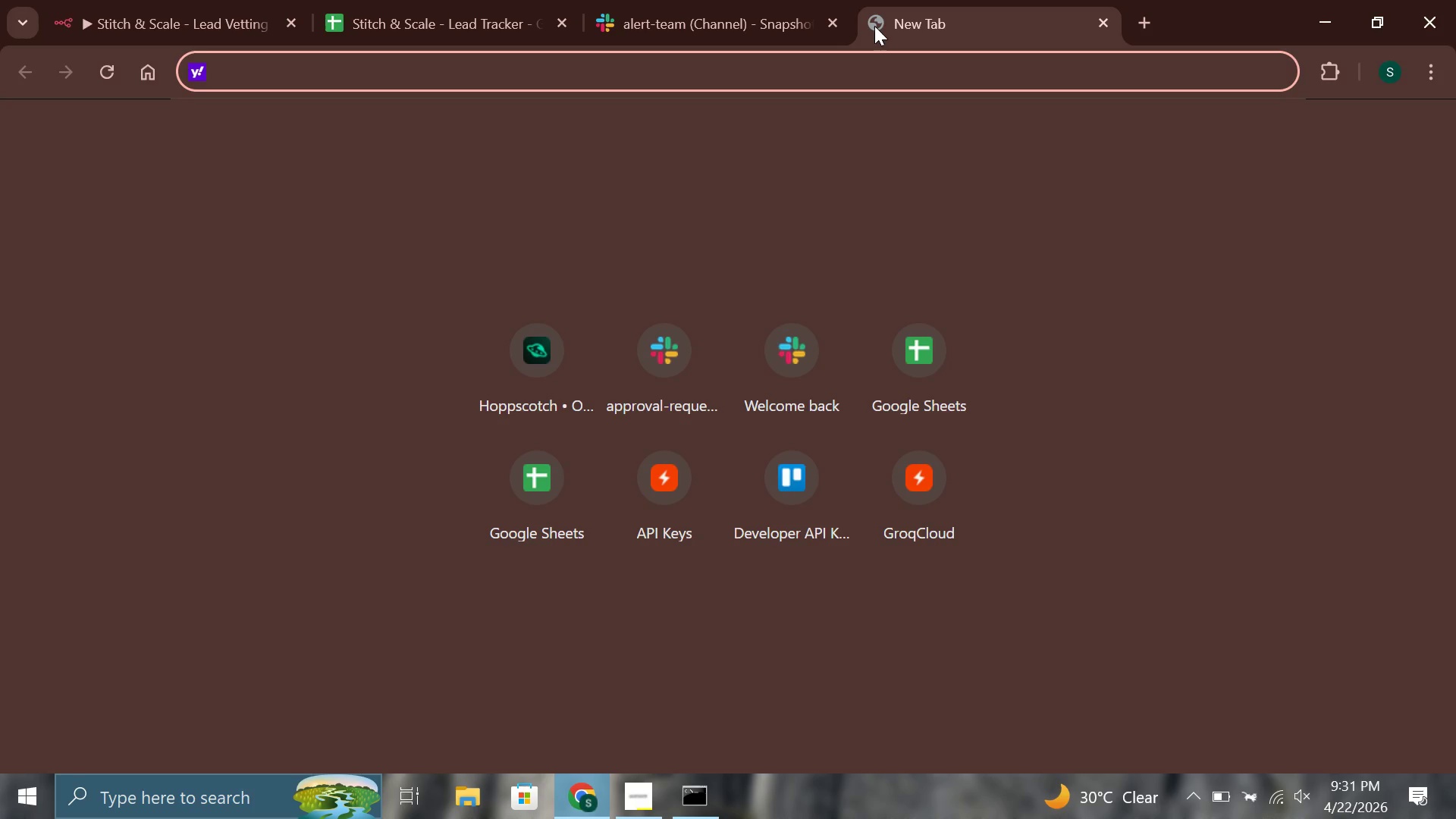 
type(hopp)
 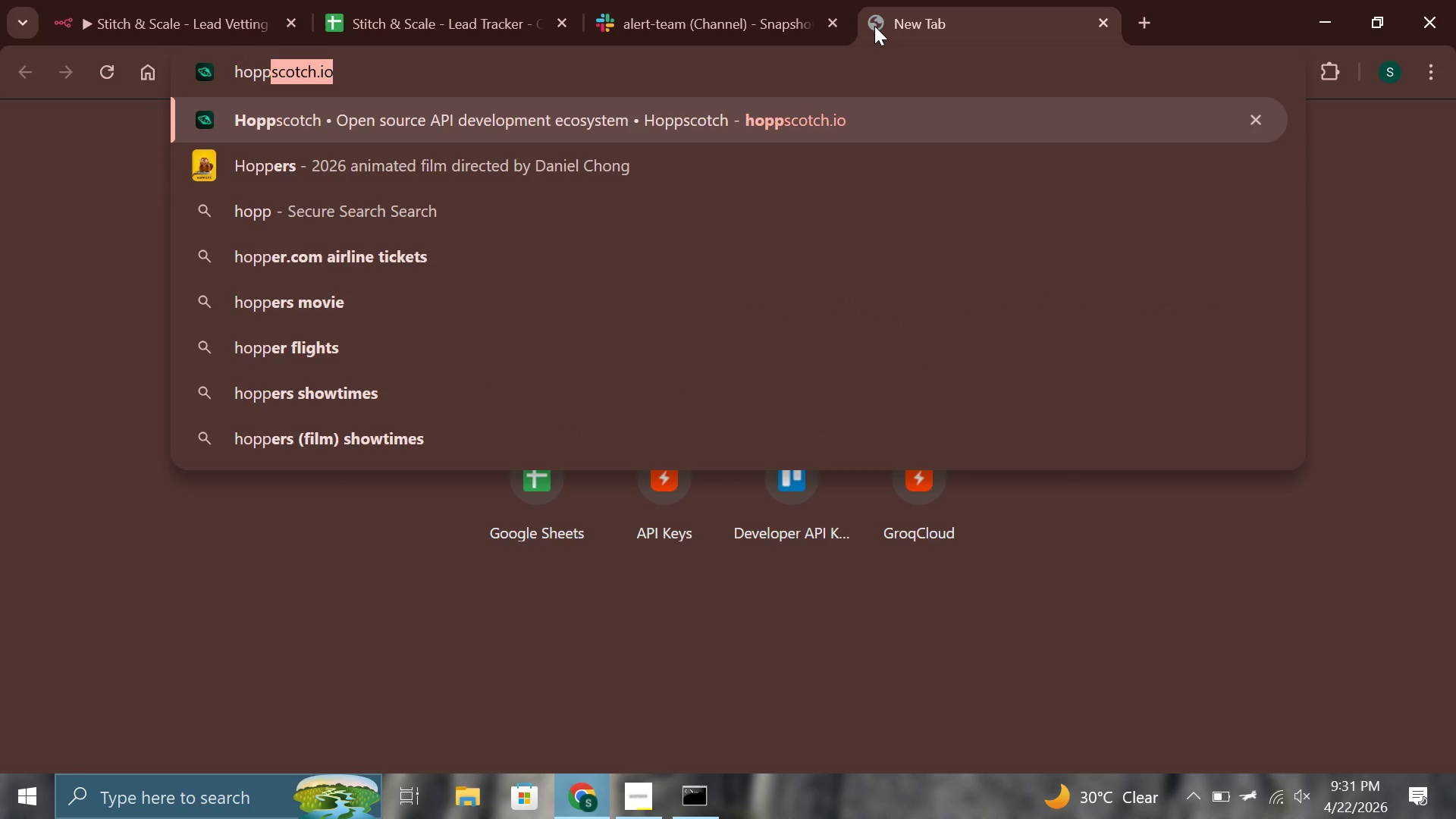 
key(Enter)
 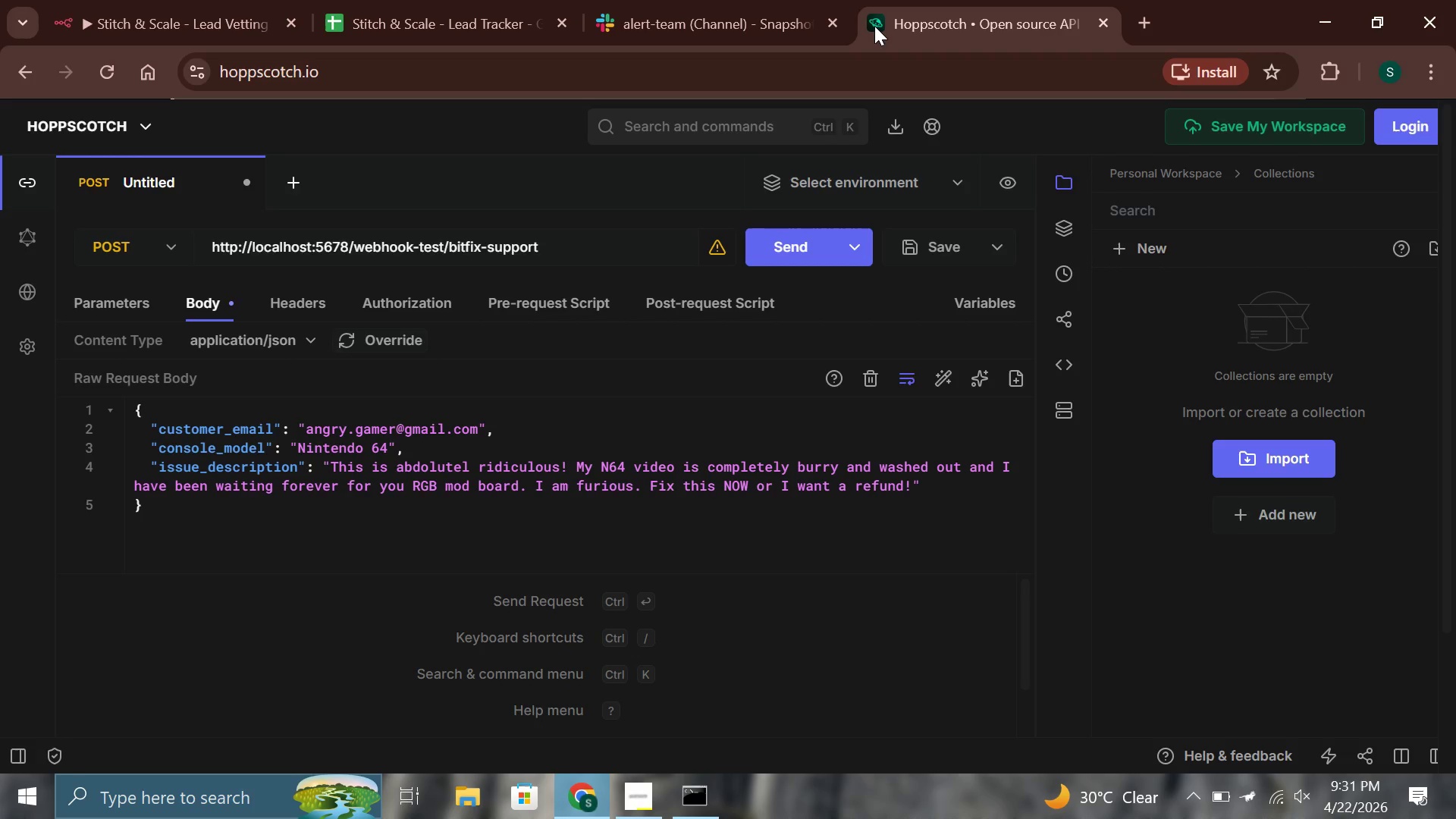 
wait(10.94)
 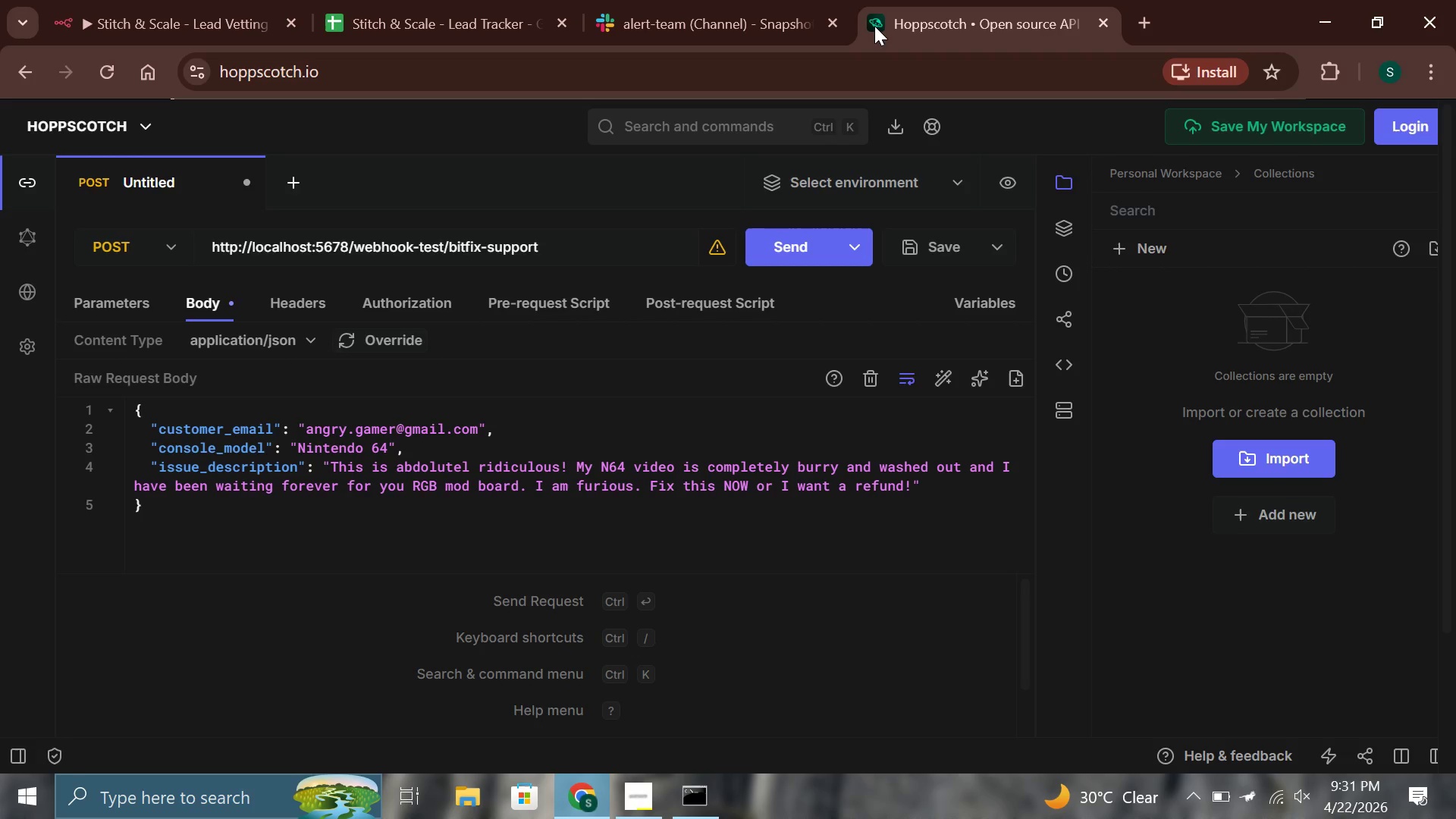 
left_click_drag(start_coordinate=[895, 9], to_coordinate=[353, 2])
 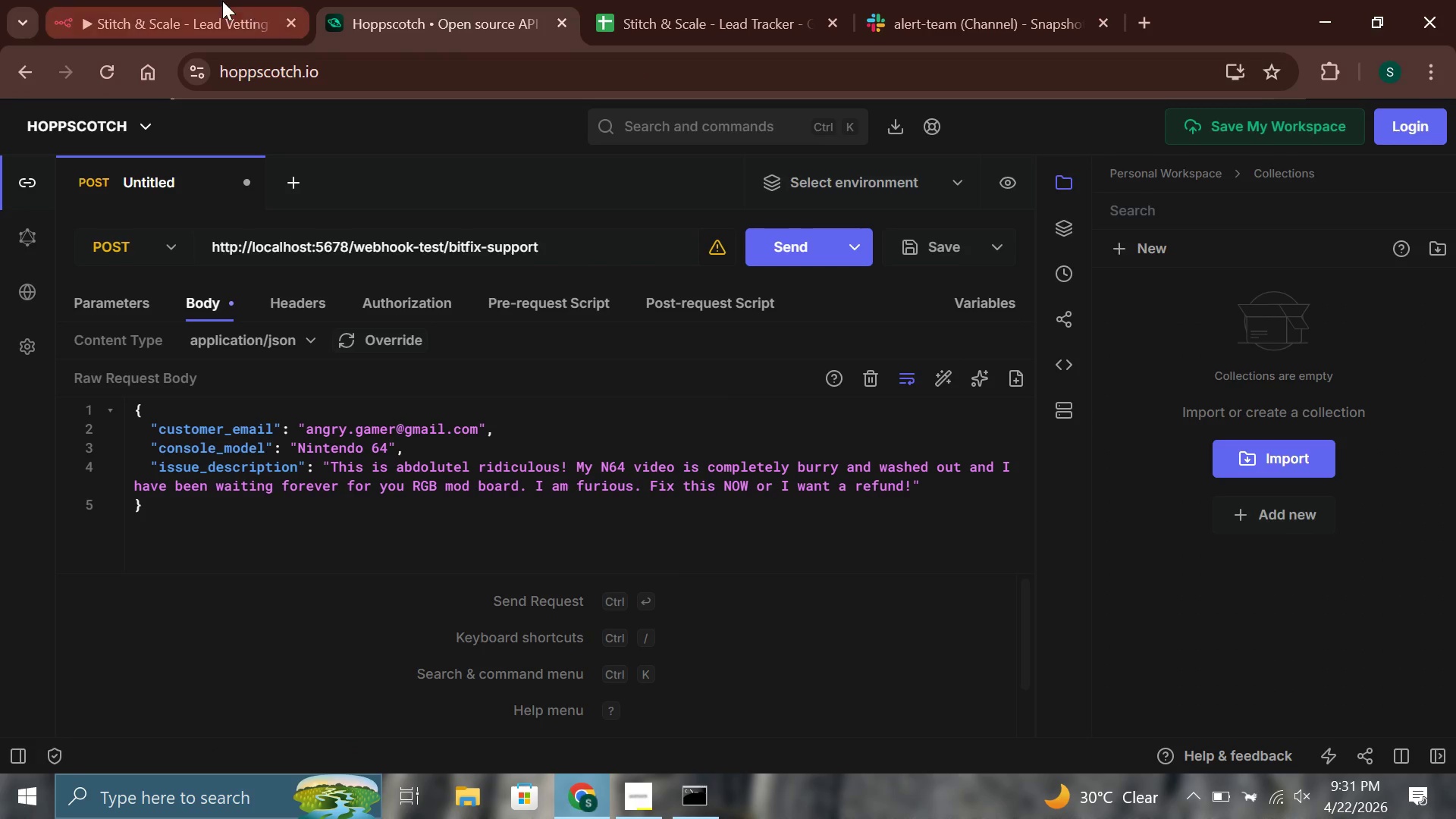 
left_click([221, 1])
 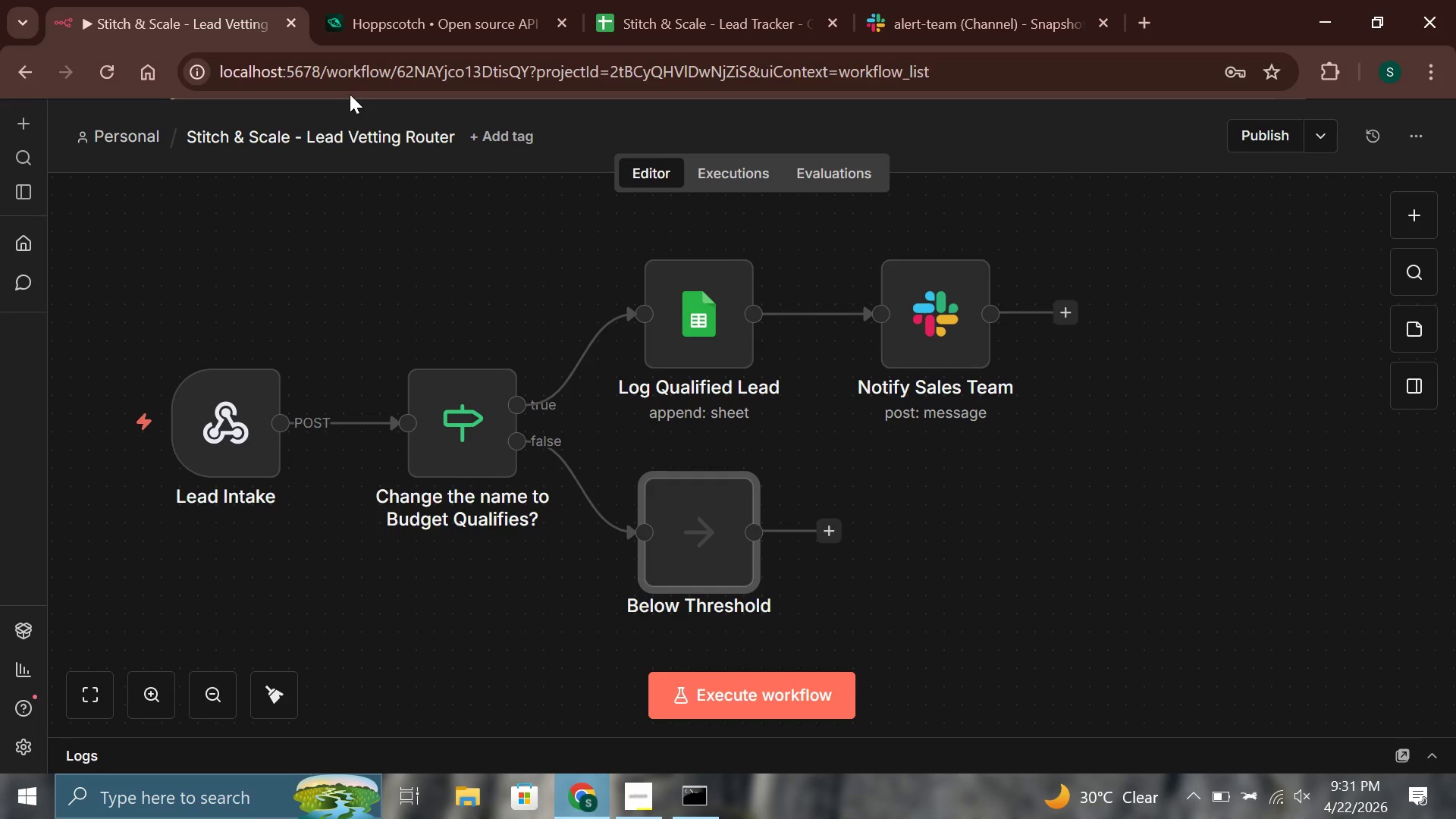 
wait(25.03)
 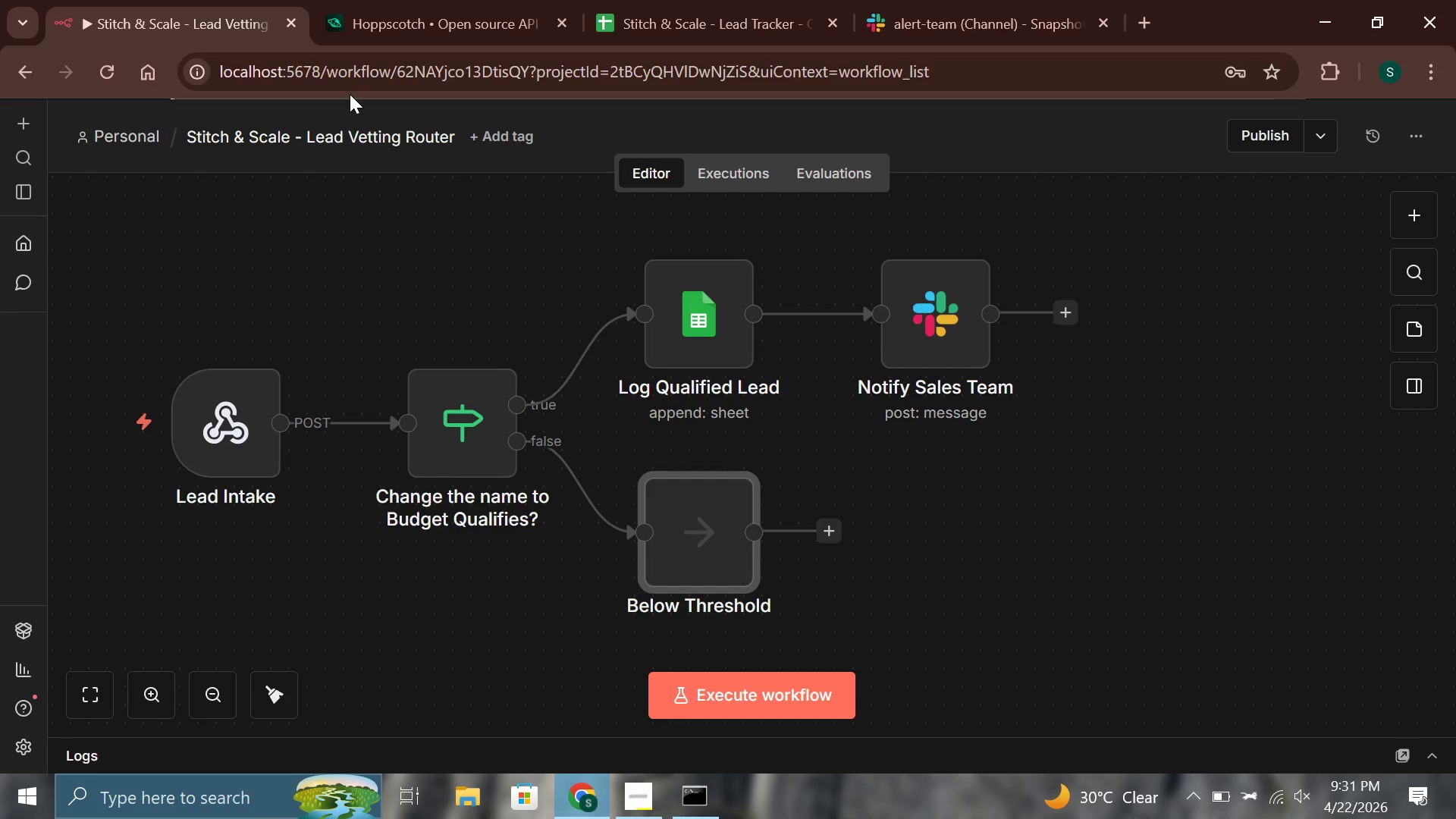 
double_click([259, 393])
 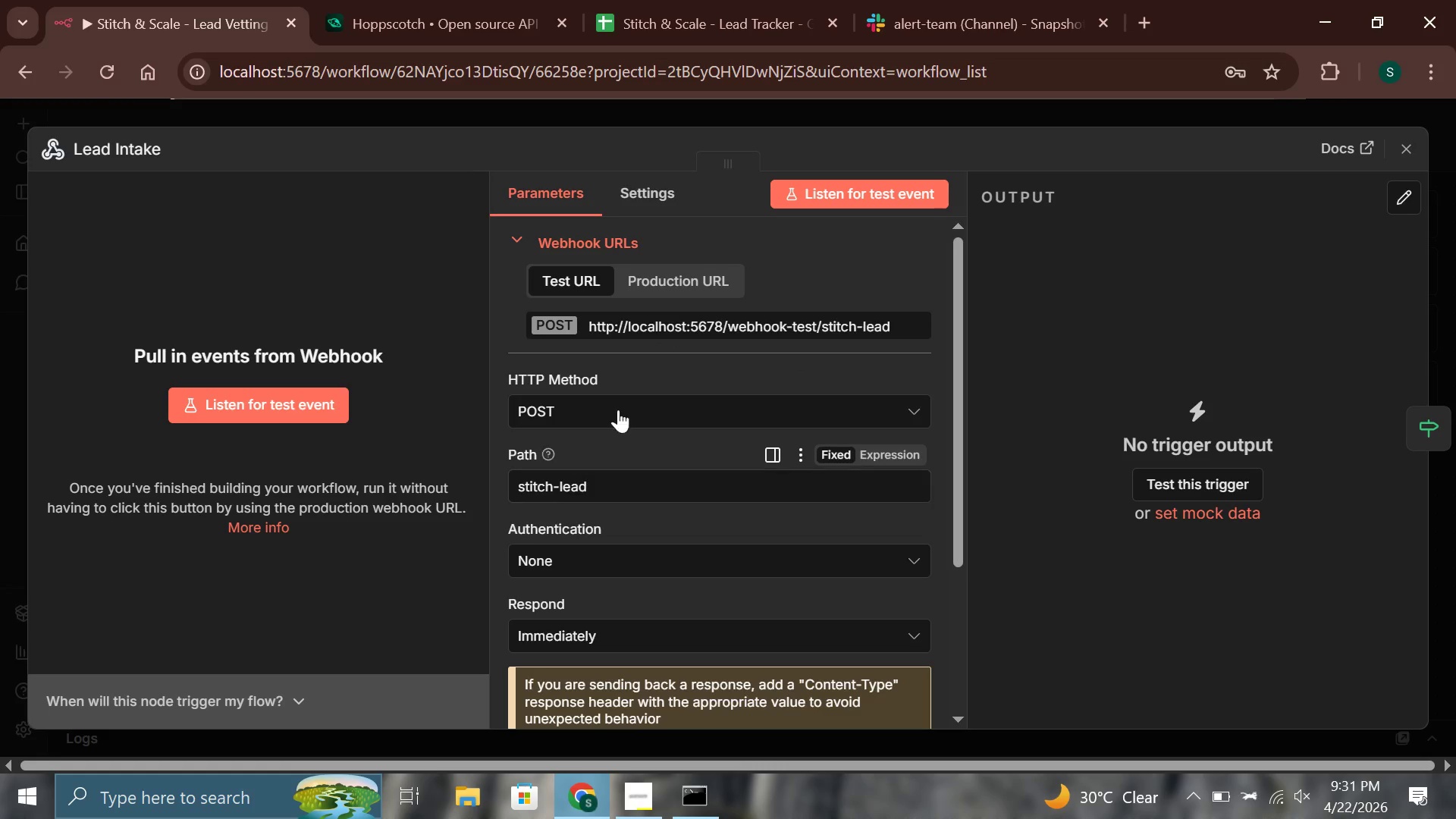 
left_click([677, 328])
 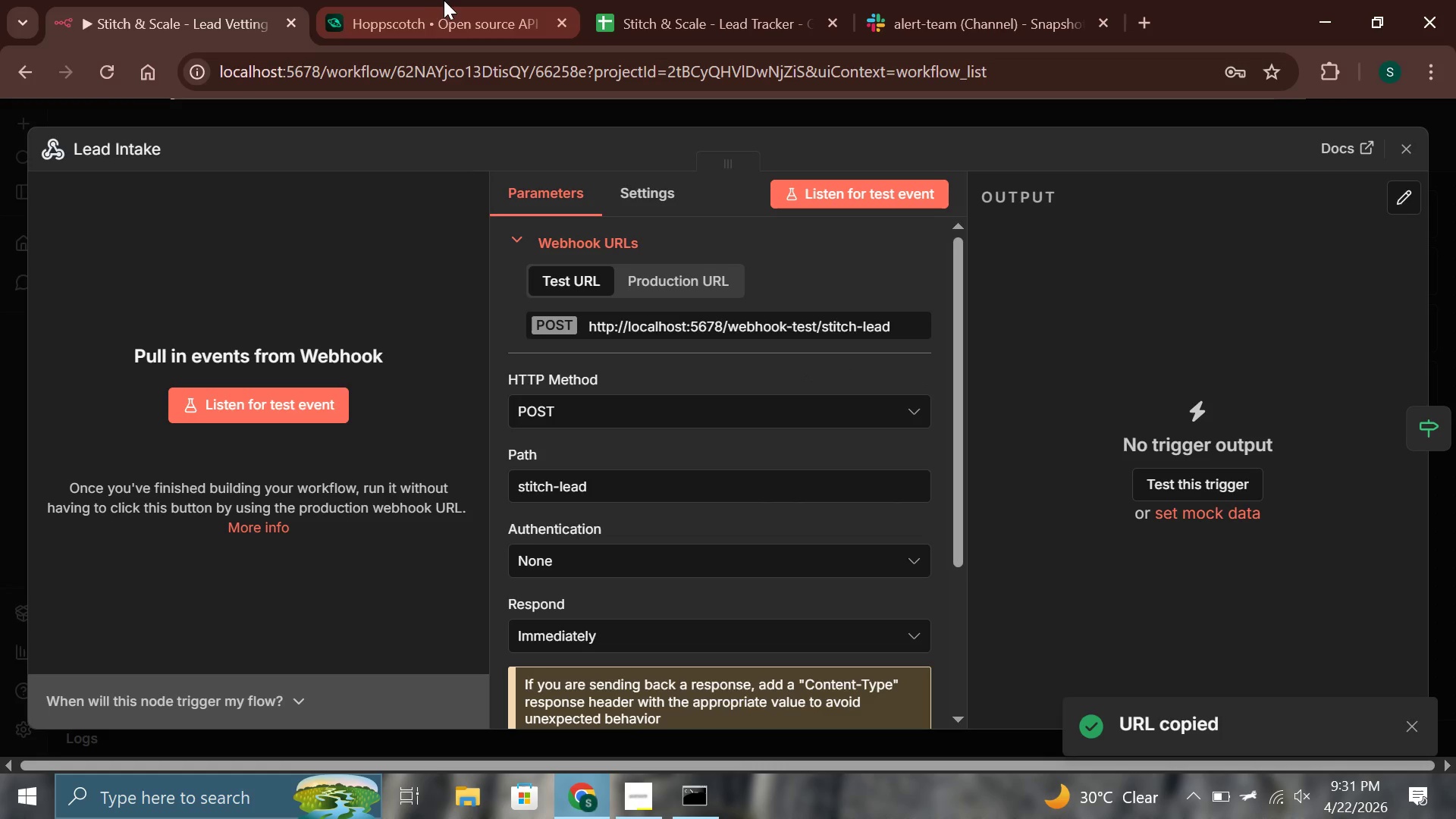 
left_click([447, 0])
 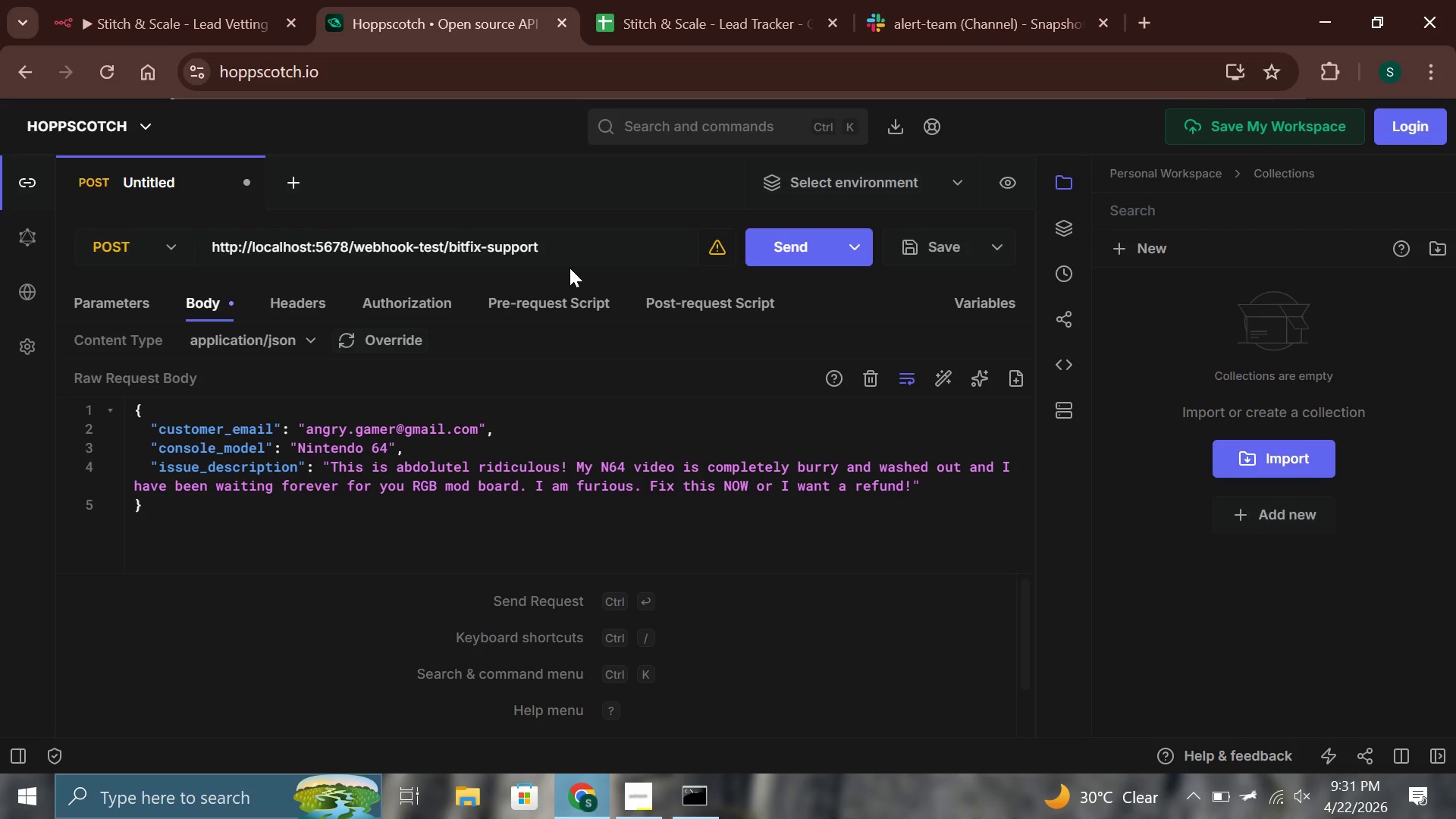 
left_click([582, 249])
 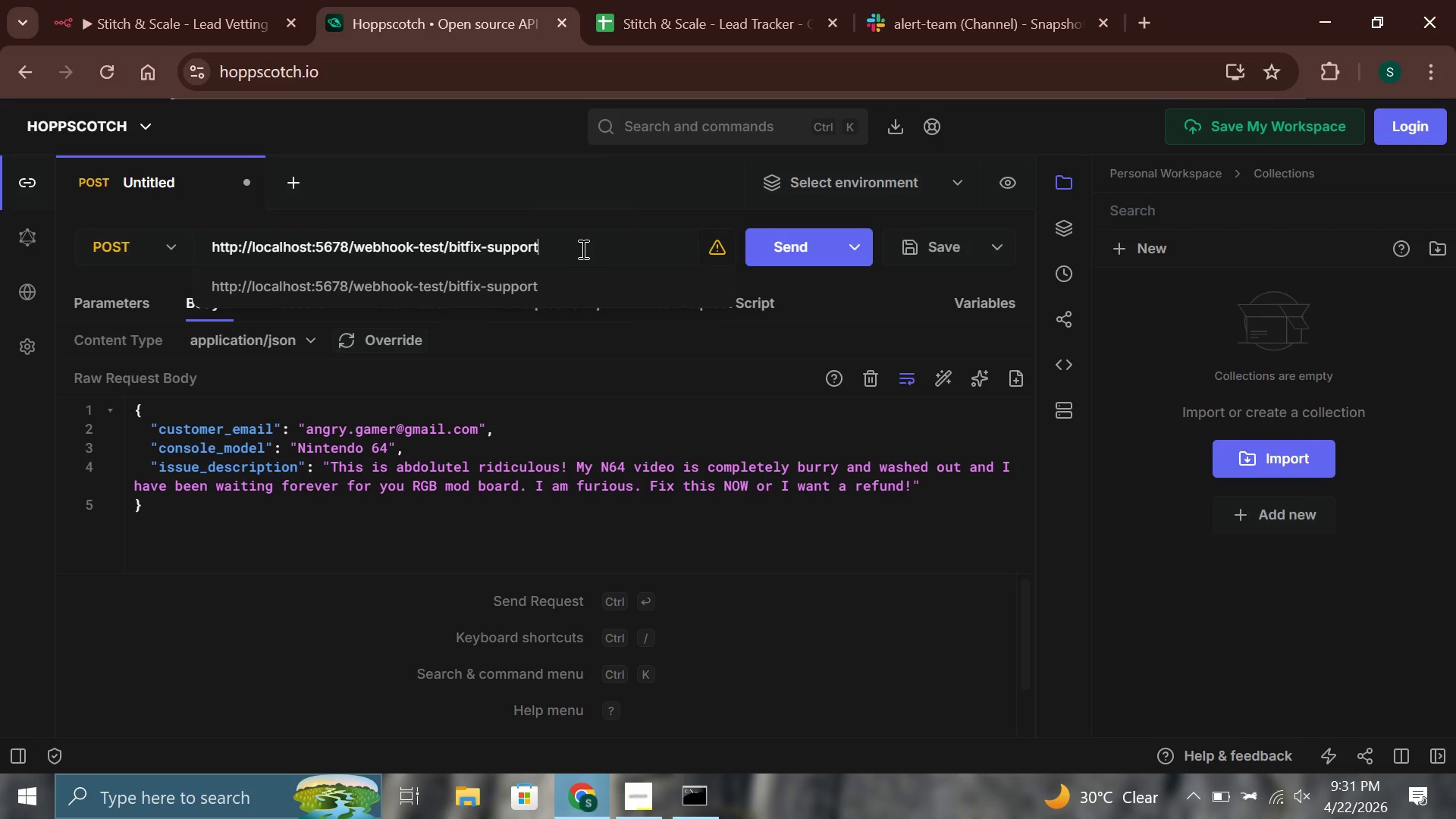 
key(Control+A)
 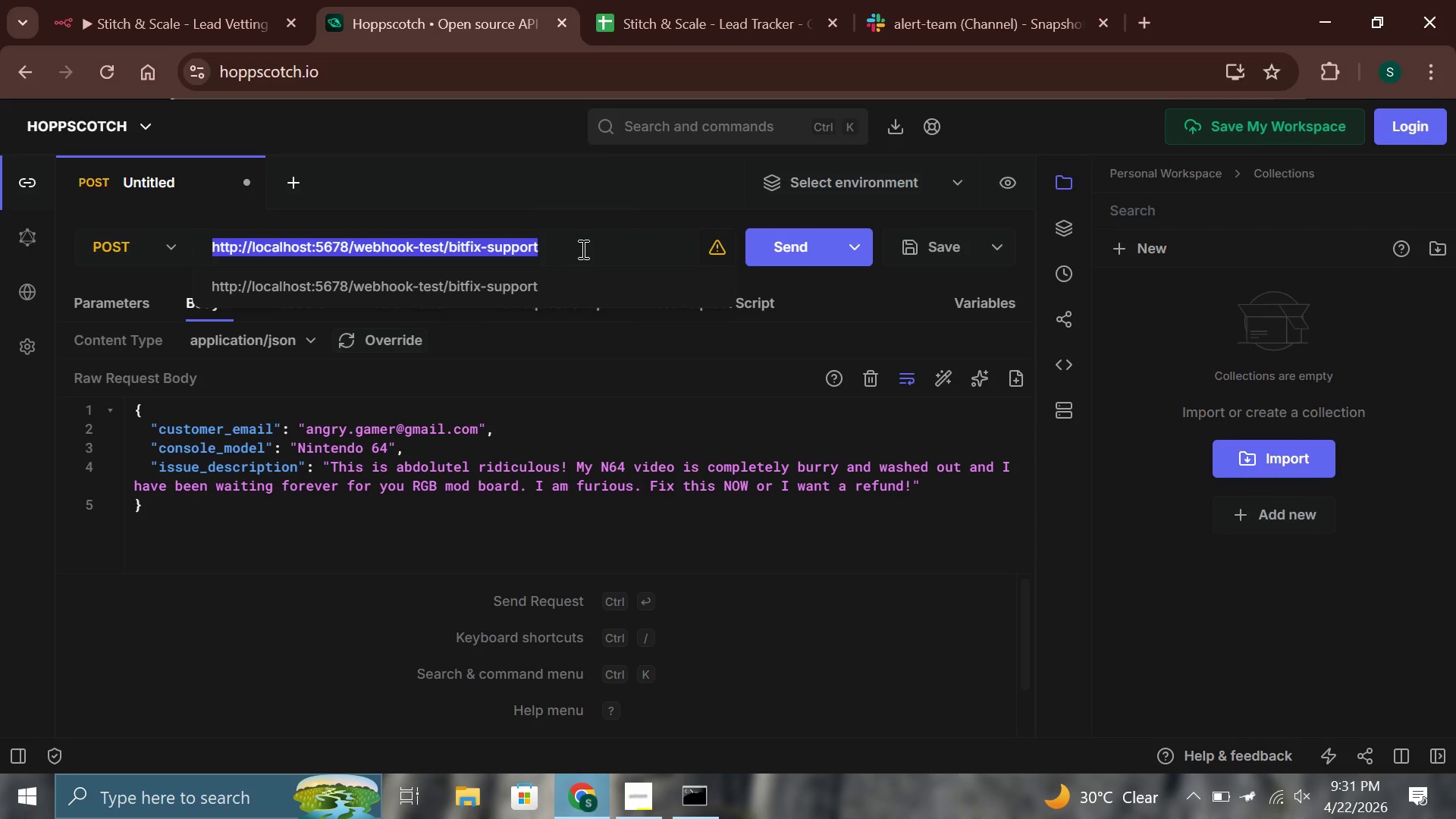 
key(Backspace)
 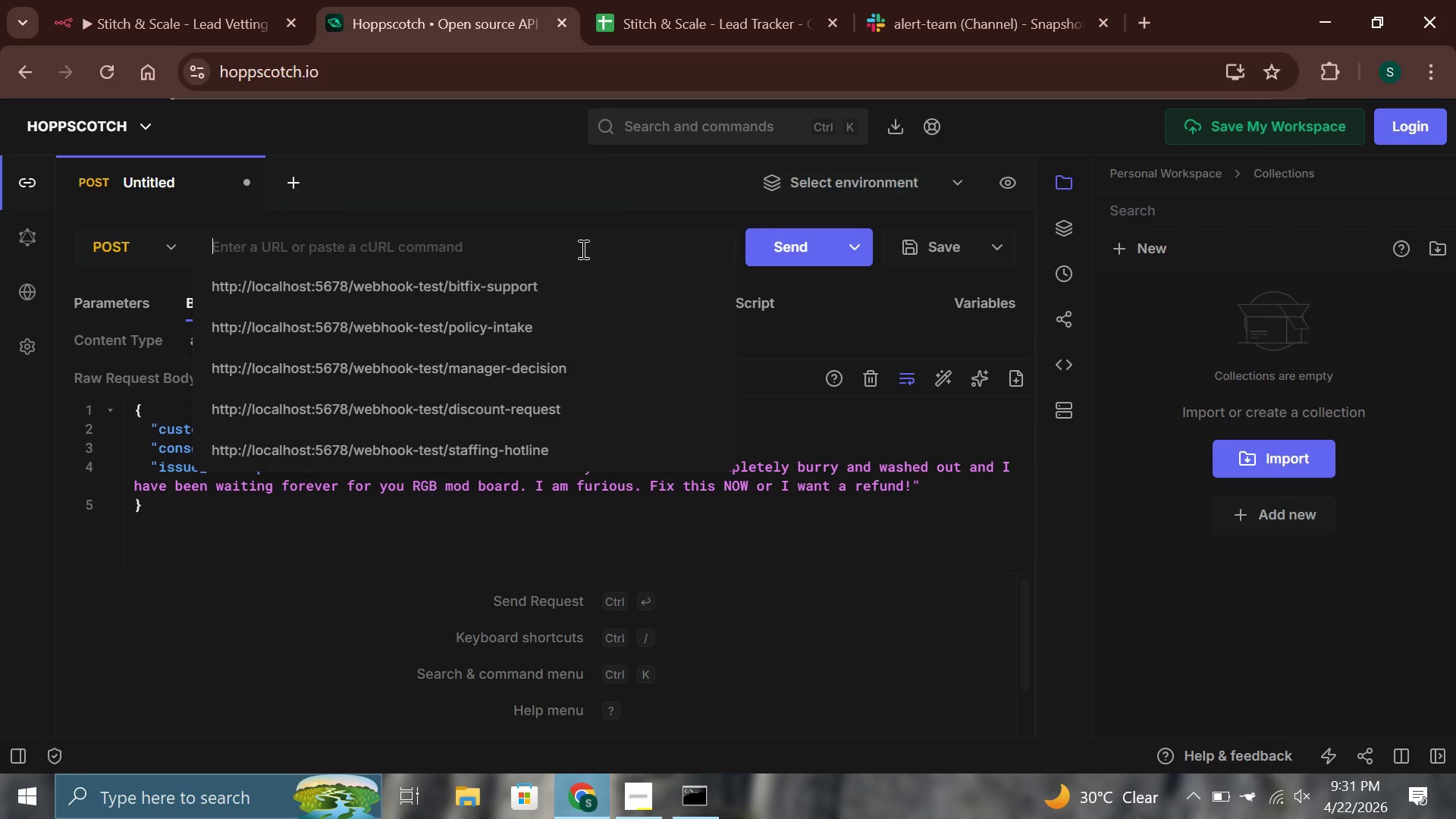 
key(Control+ControlLeft)
 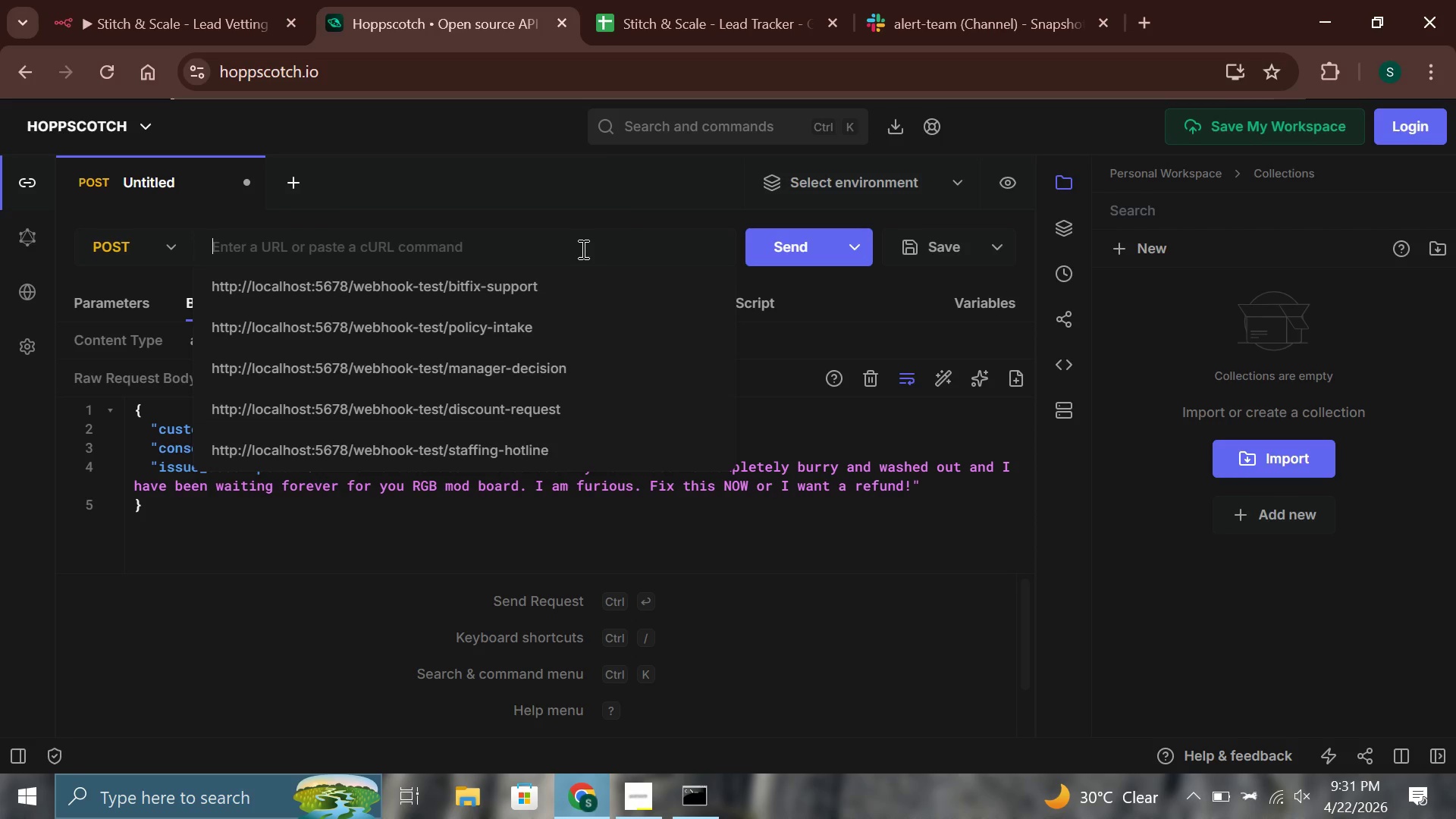 
key(Control+V)
 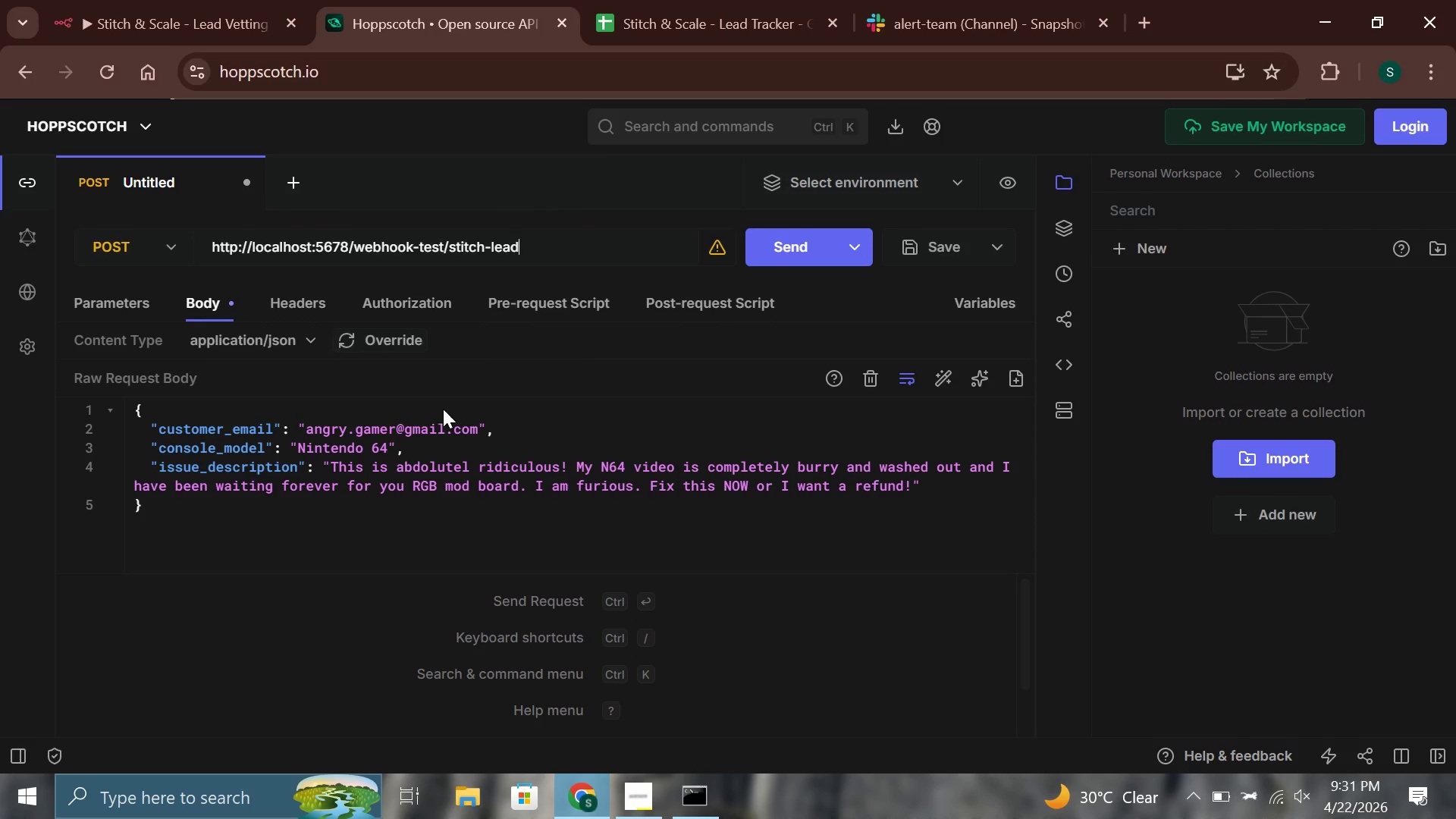 
left_click([409, 441])
 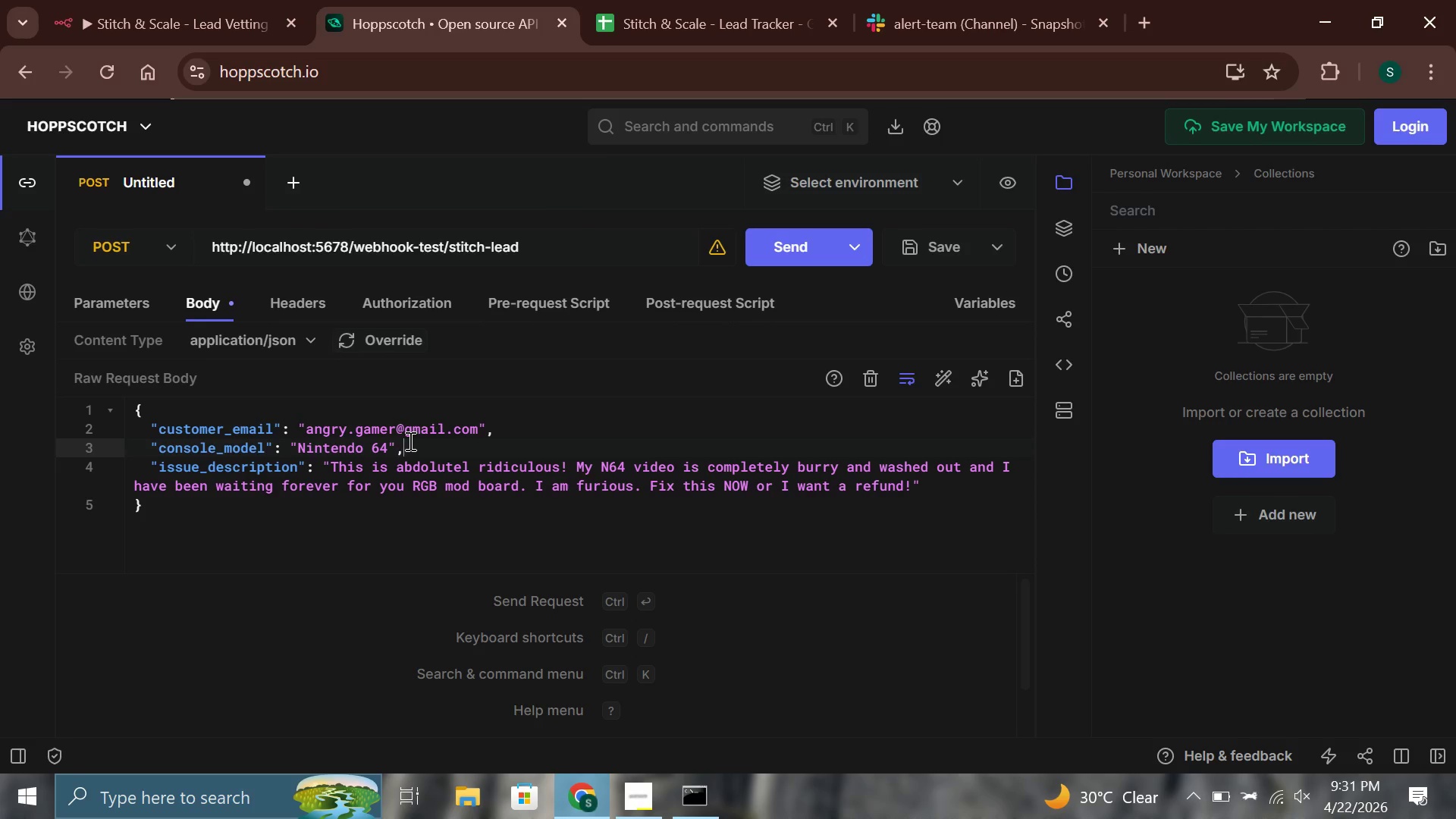 
key(Control+A)
 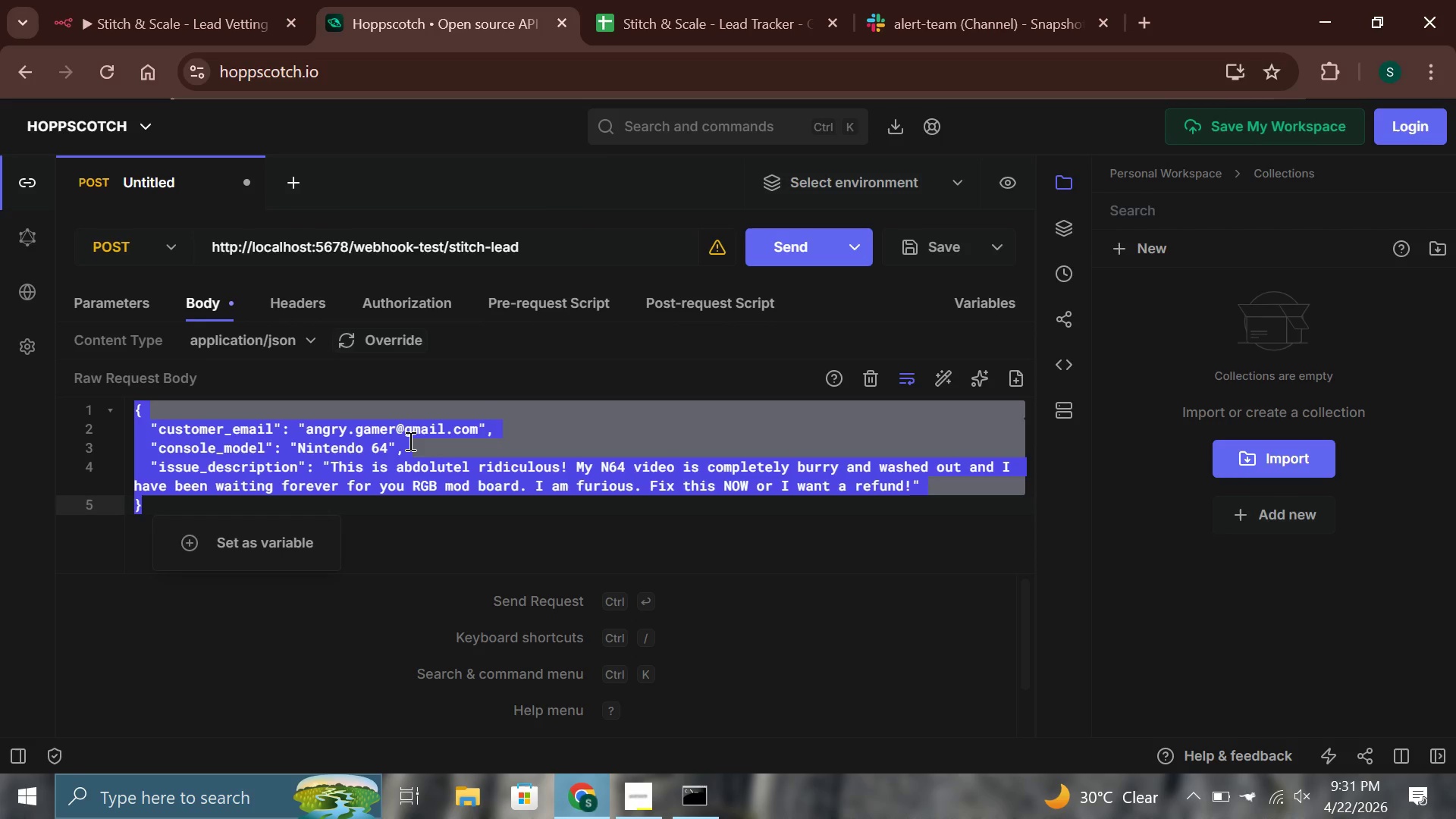 
key(Backspace)
 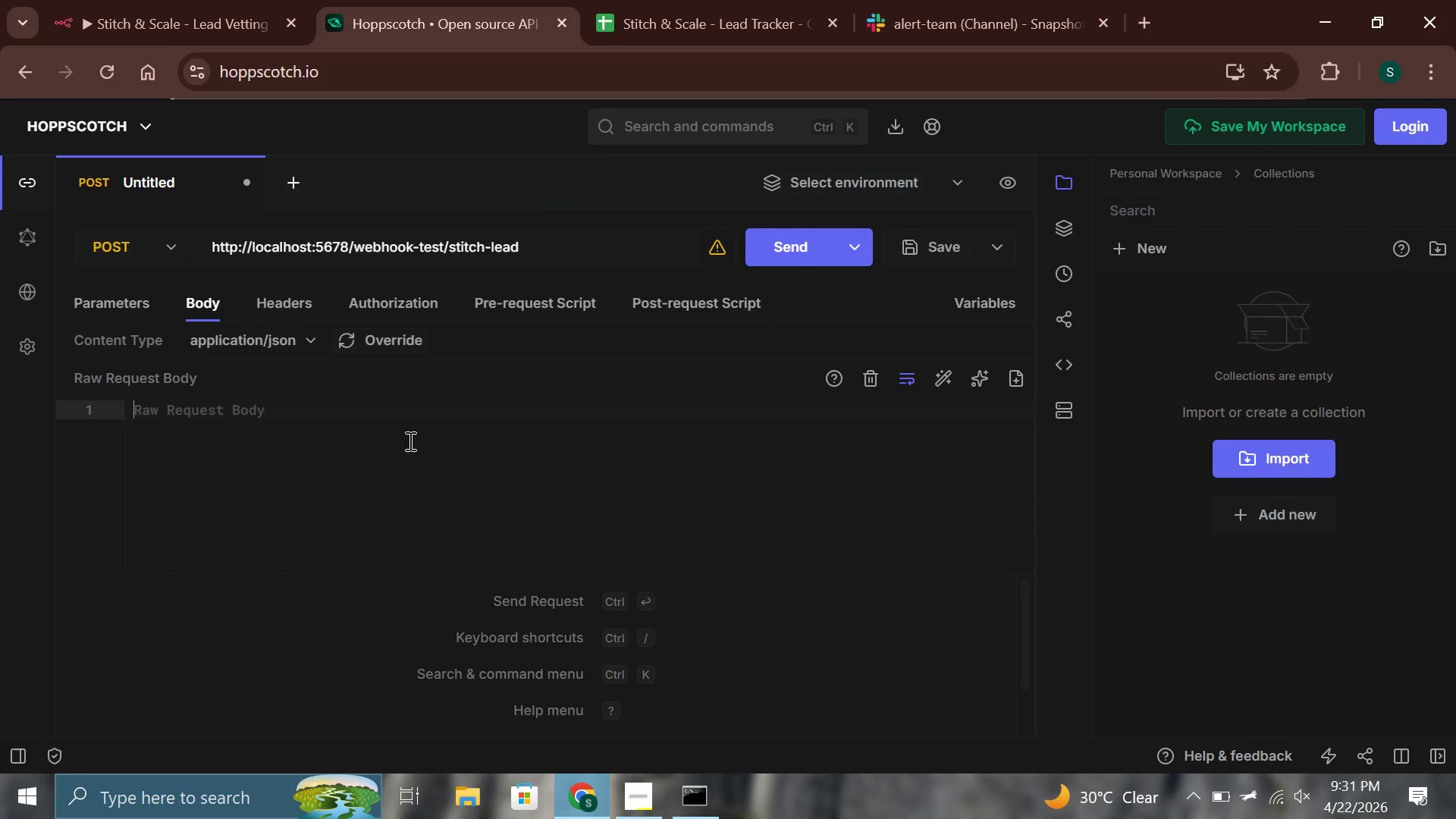 
key(Shift+ShiftLeft)
 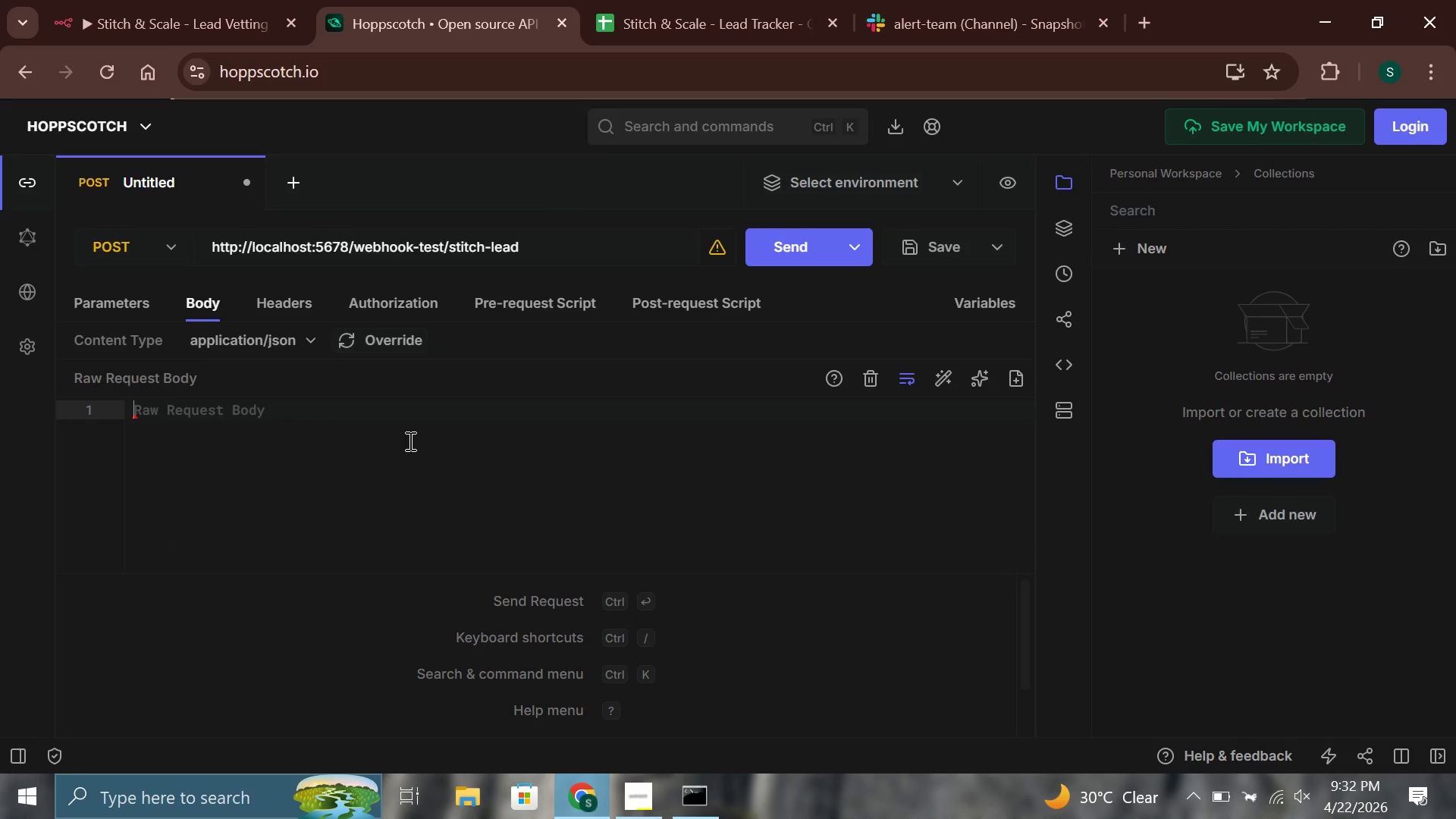 
key(Shift+BracketLeft)
 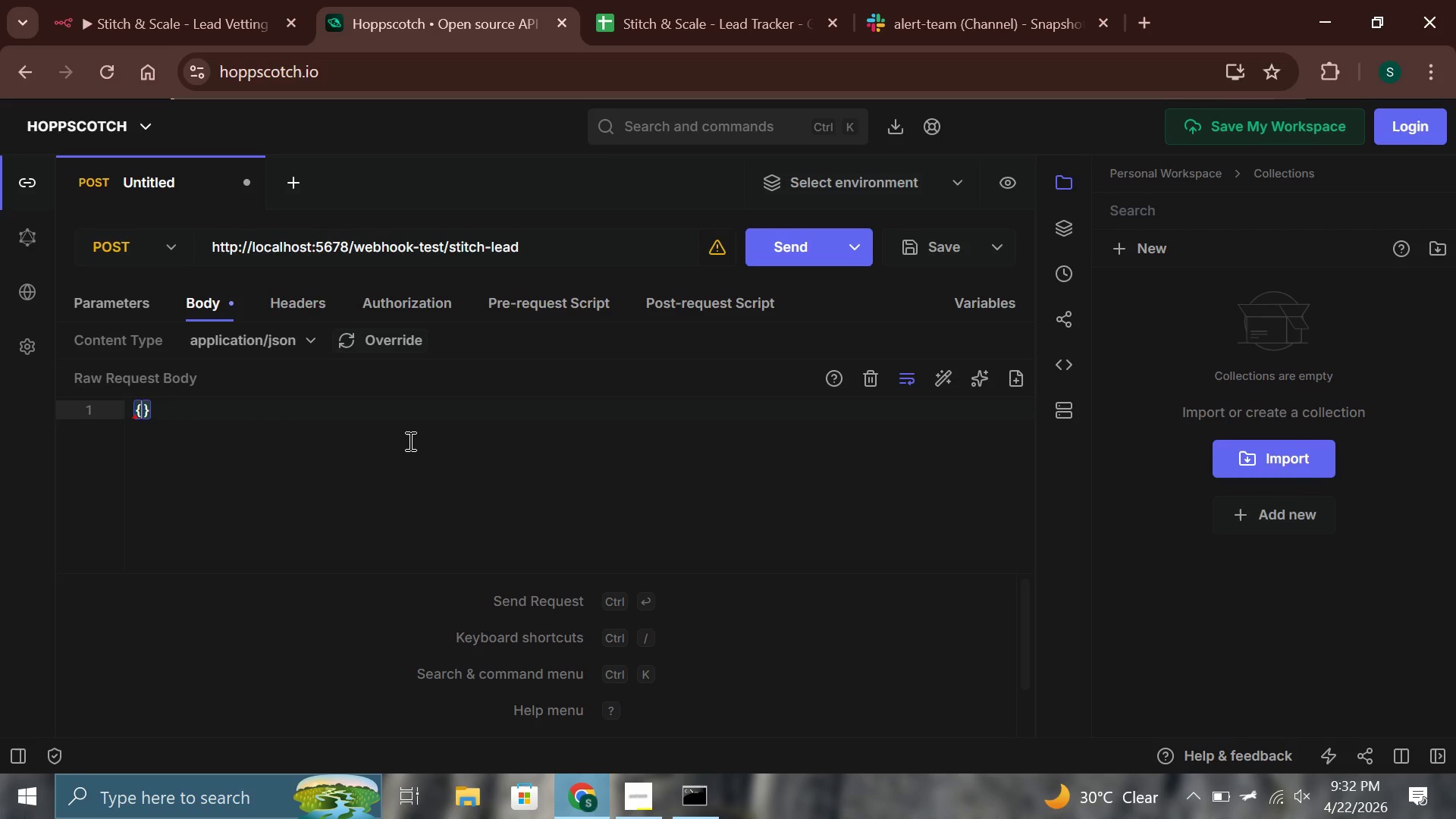 
key(Enter)
 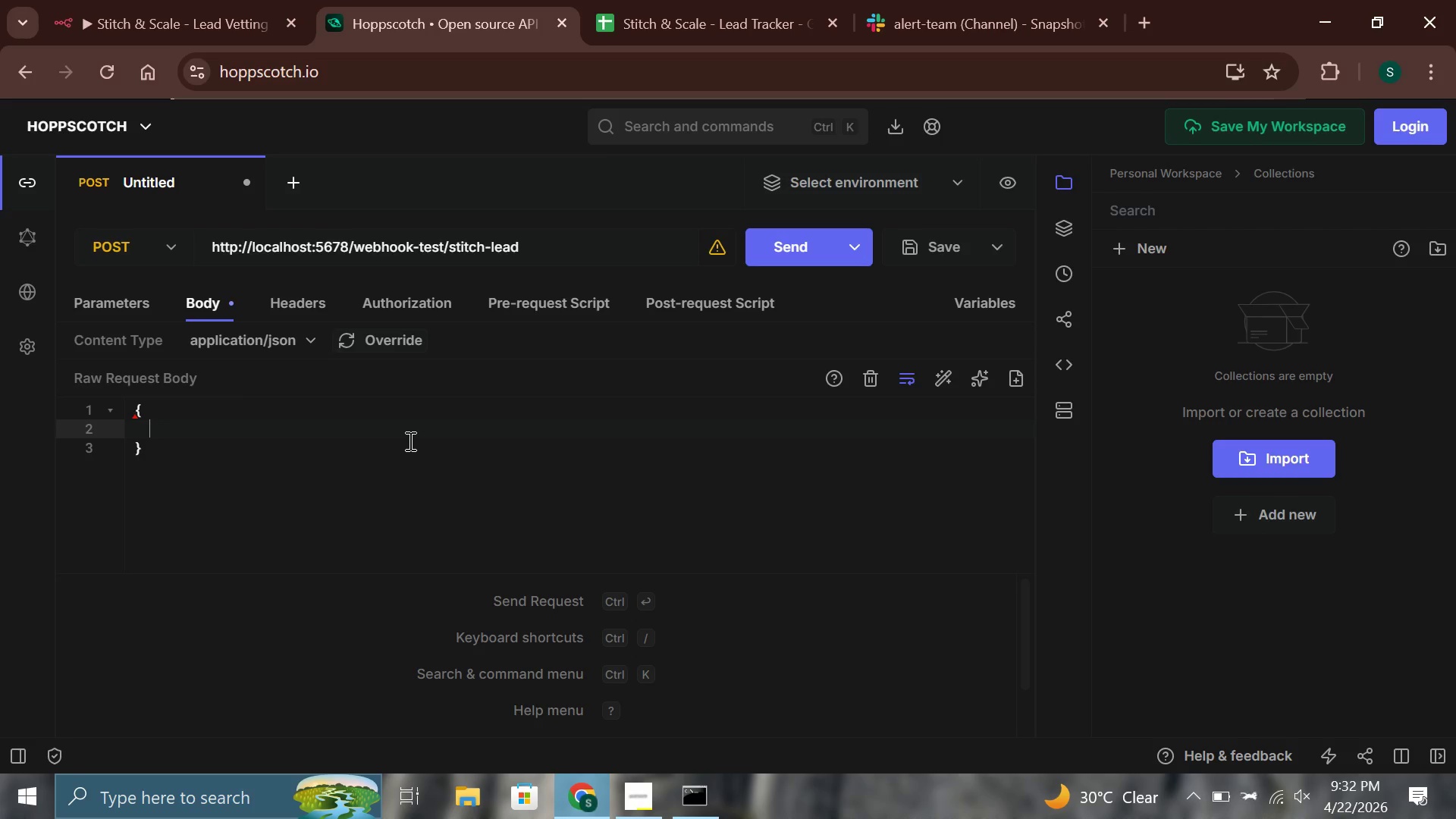 
type("name)
 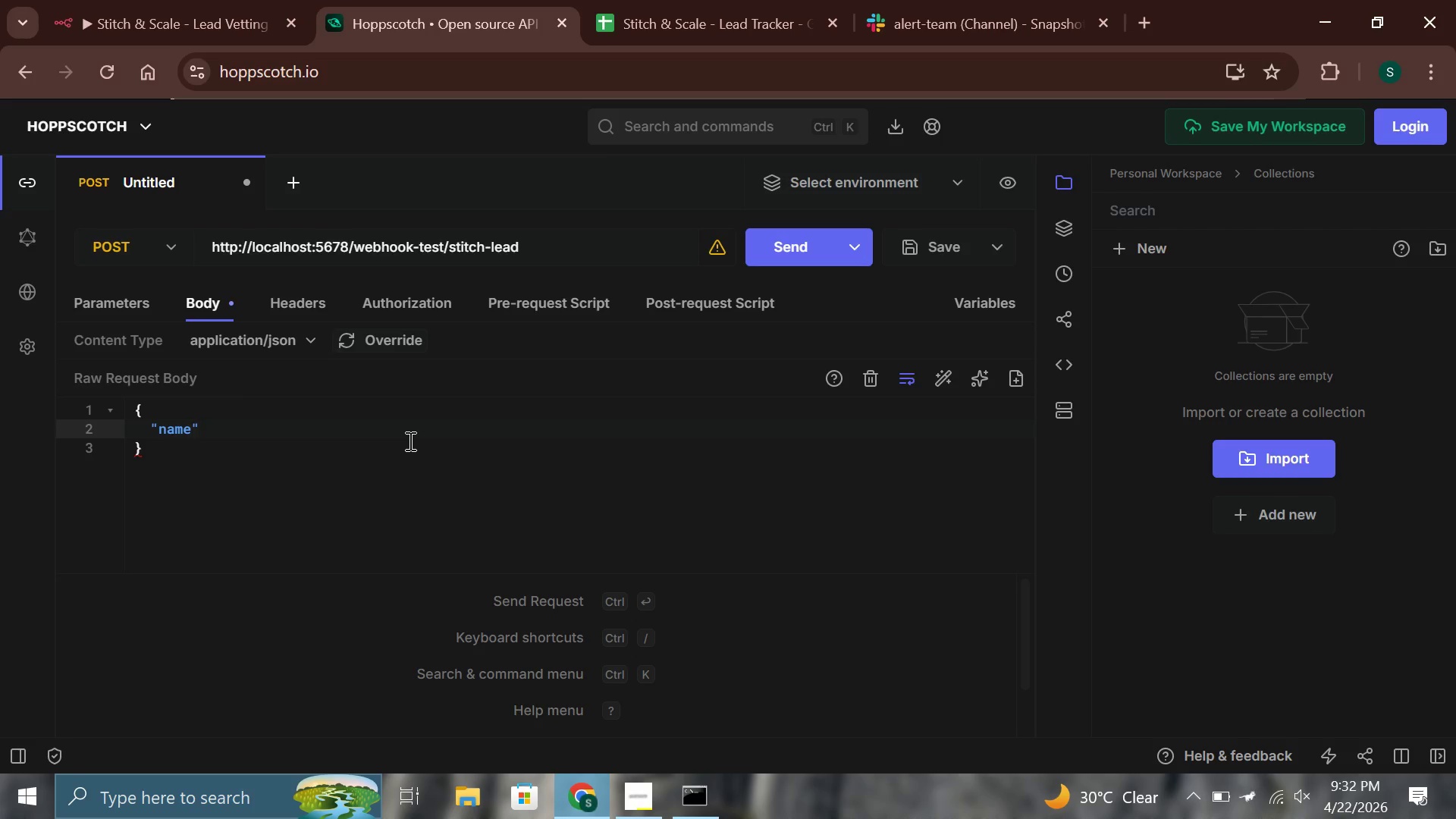 
key(ArrowRight)
 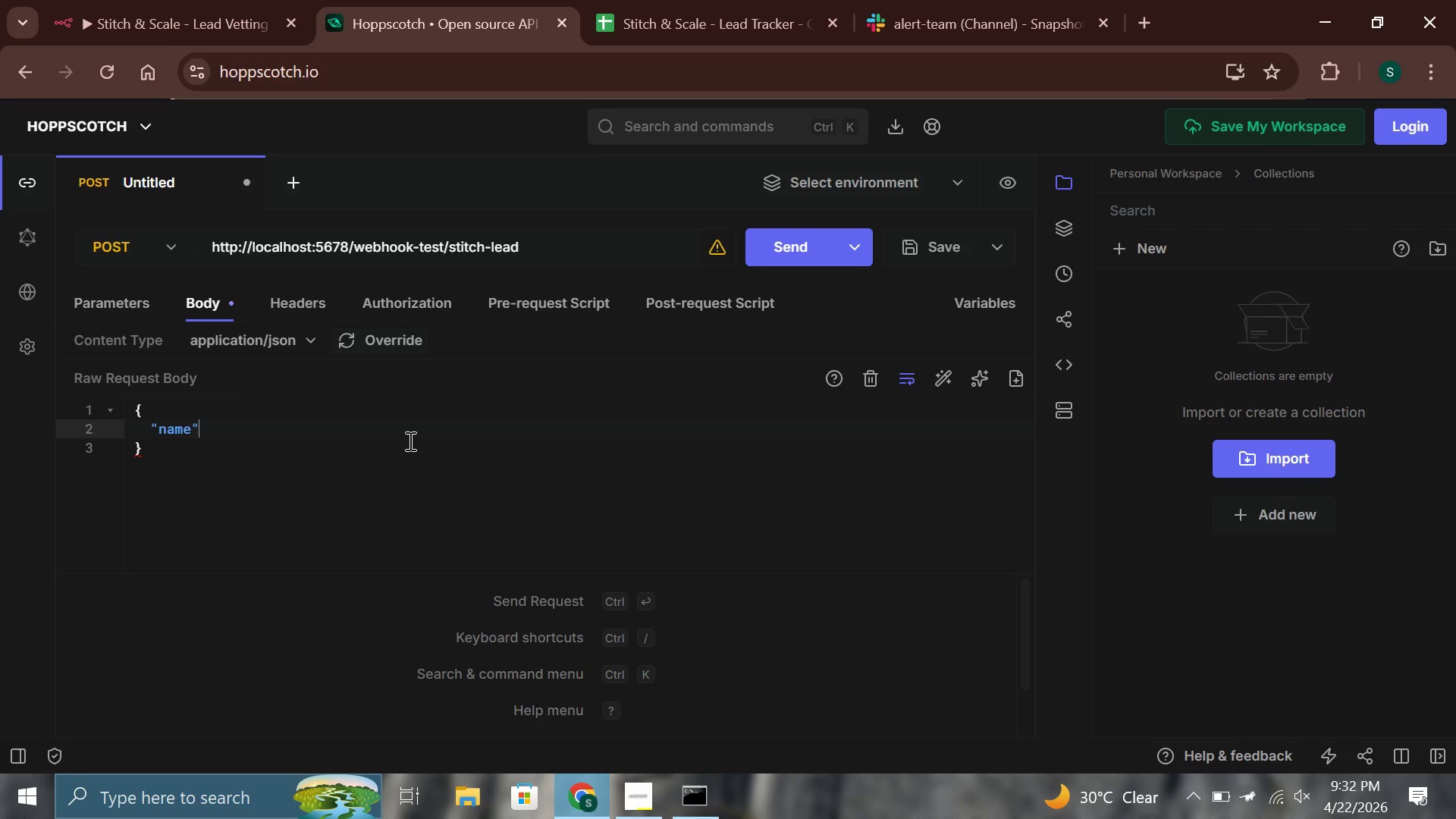 
type(: "Isabelle Fontaine)
 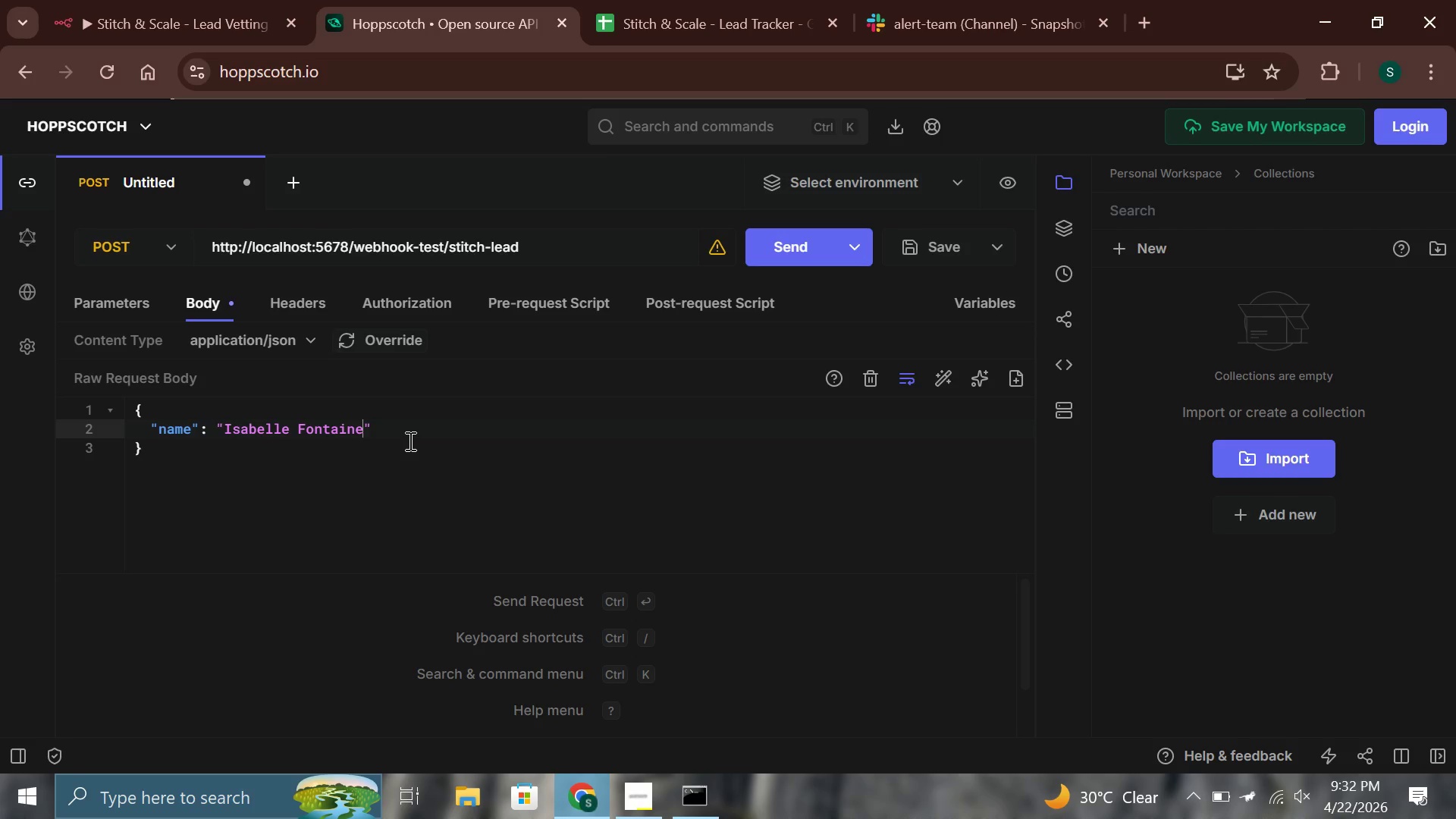 
key(ArrowRight)
 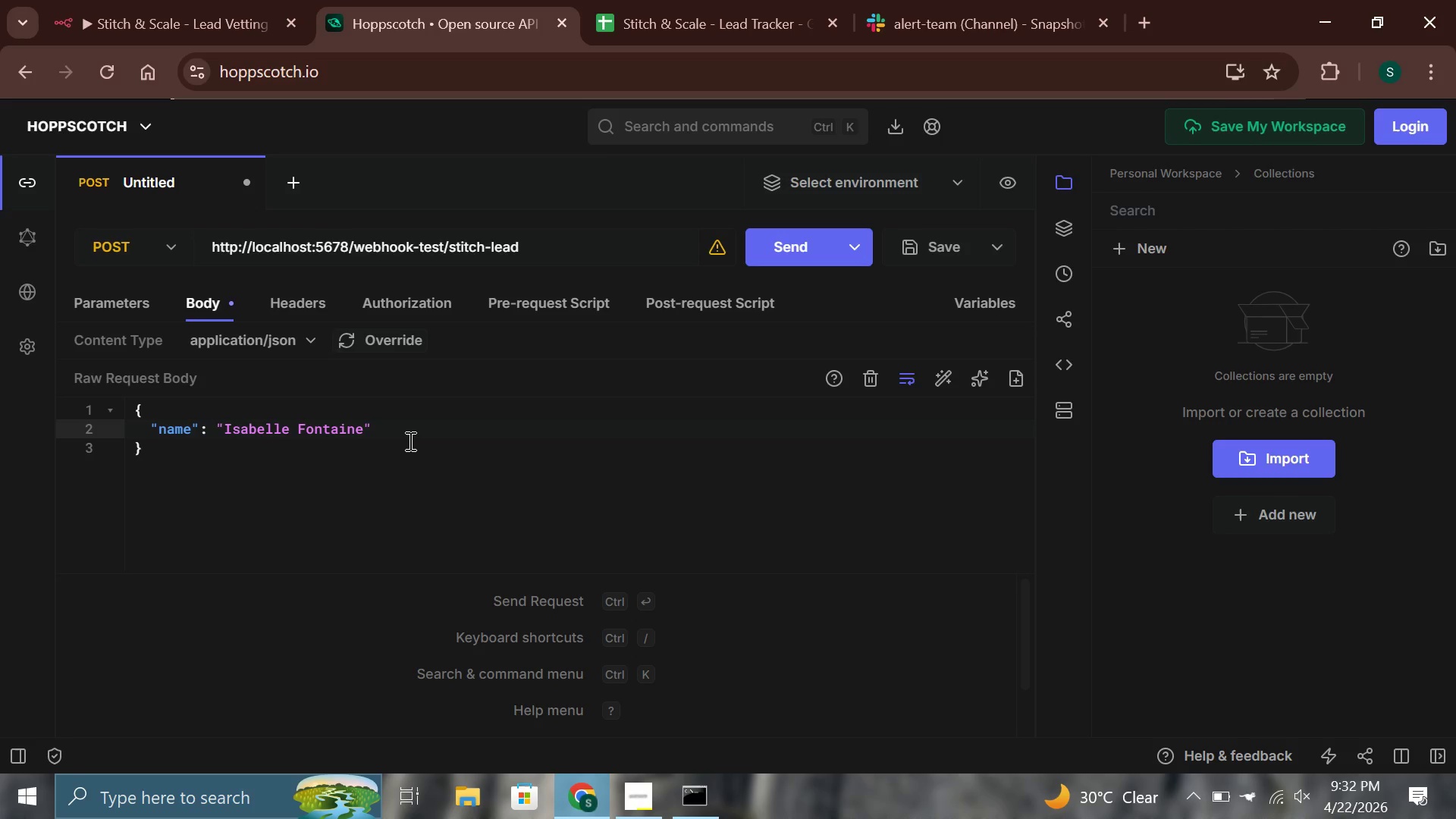 
key(Comma)
 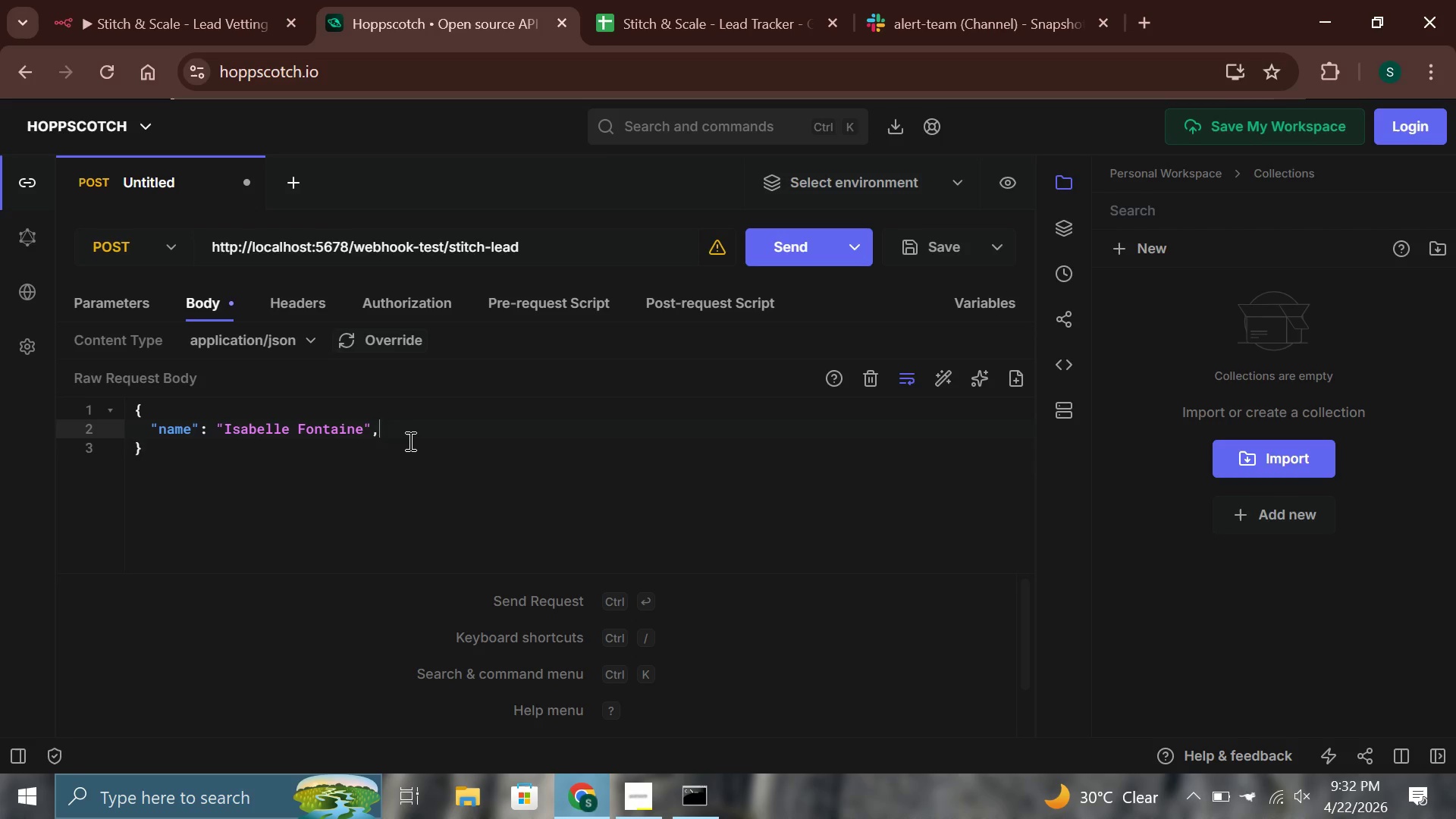 
key(Enter)
 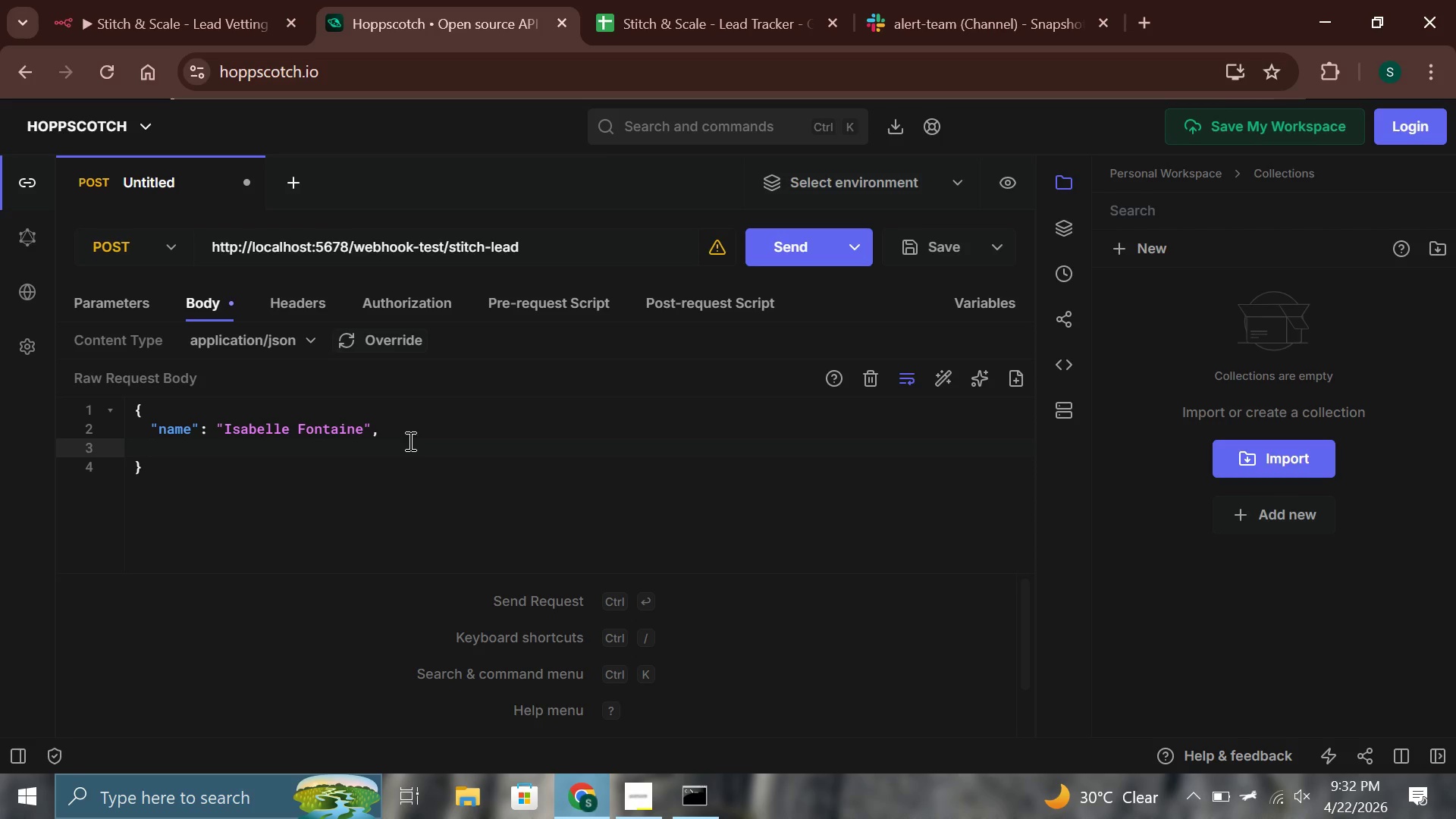 
wait(16.48)
 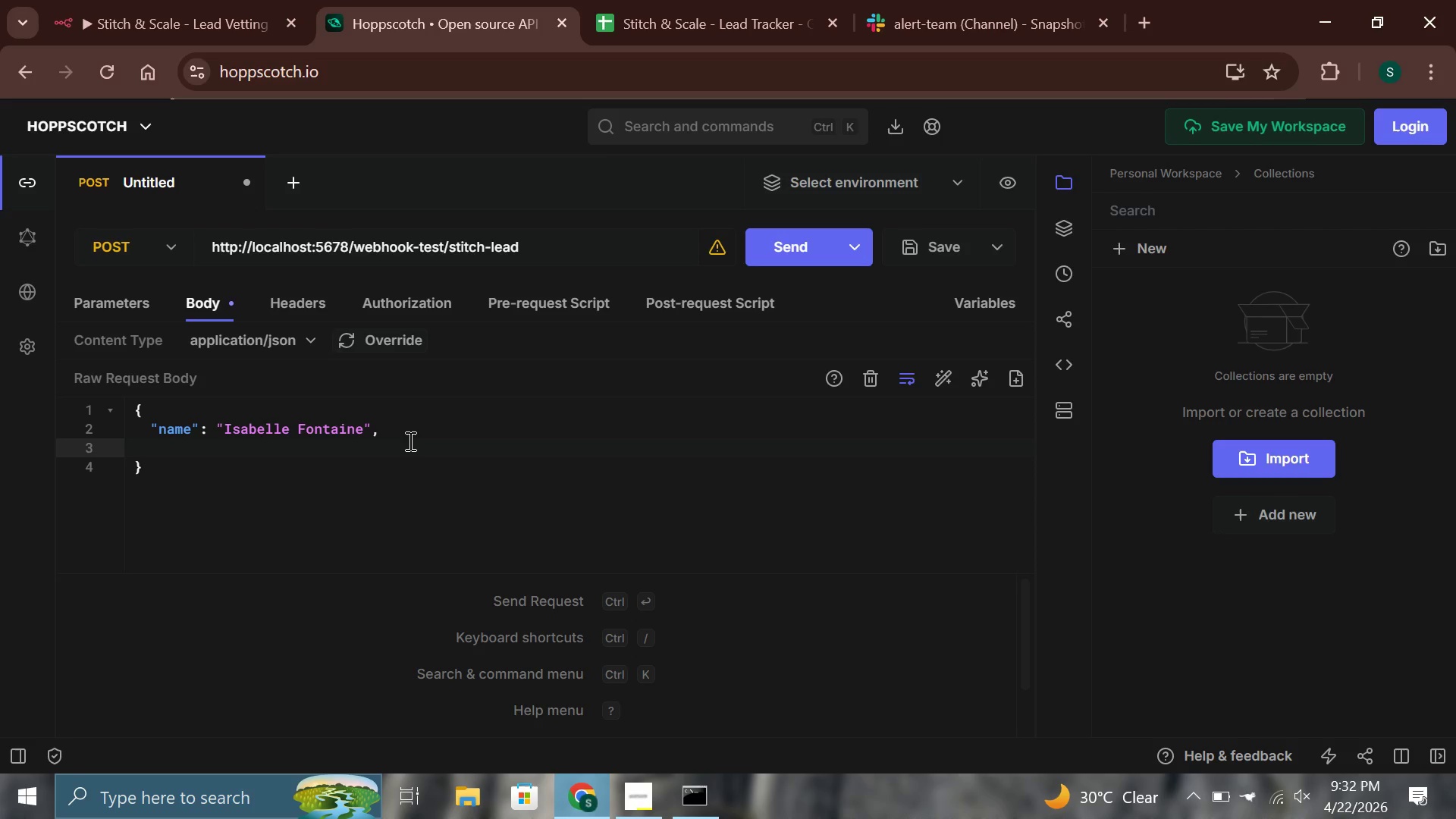 
type("bra)
 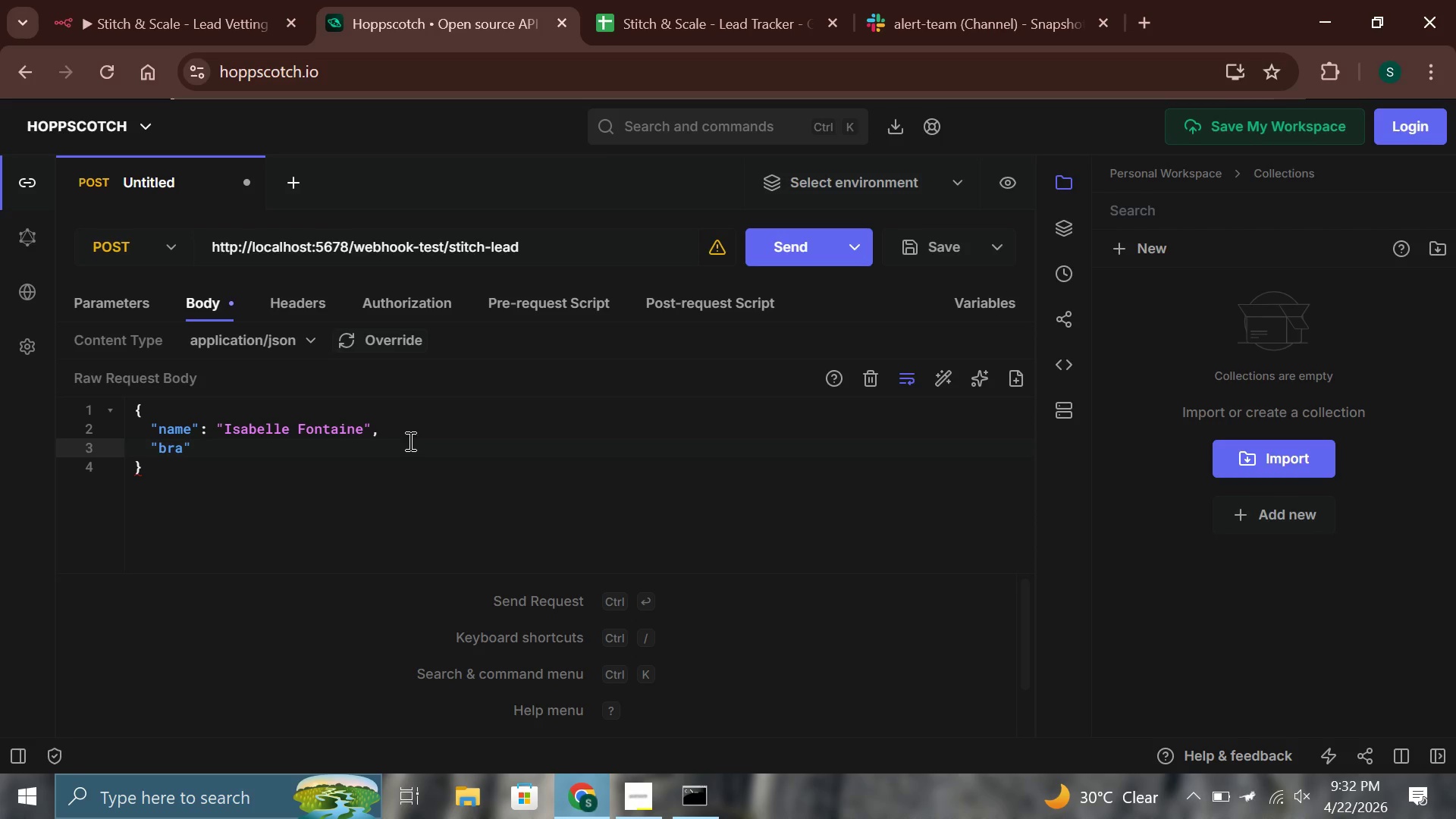 
type(nd_name)
 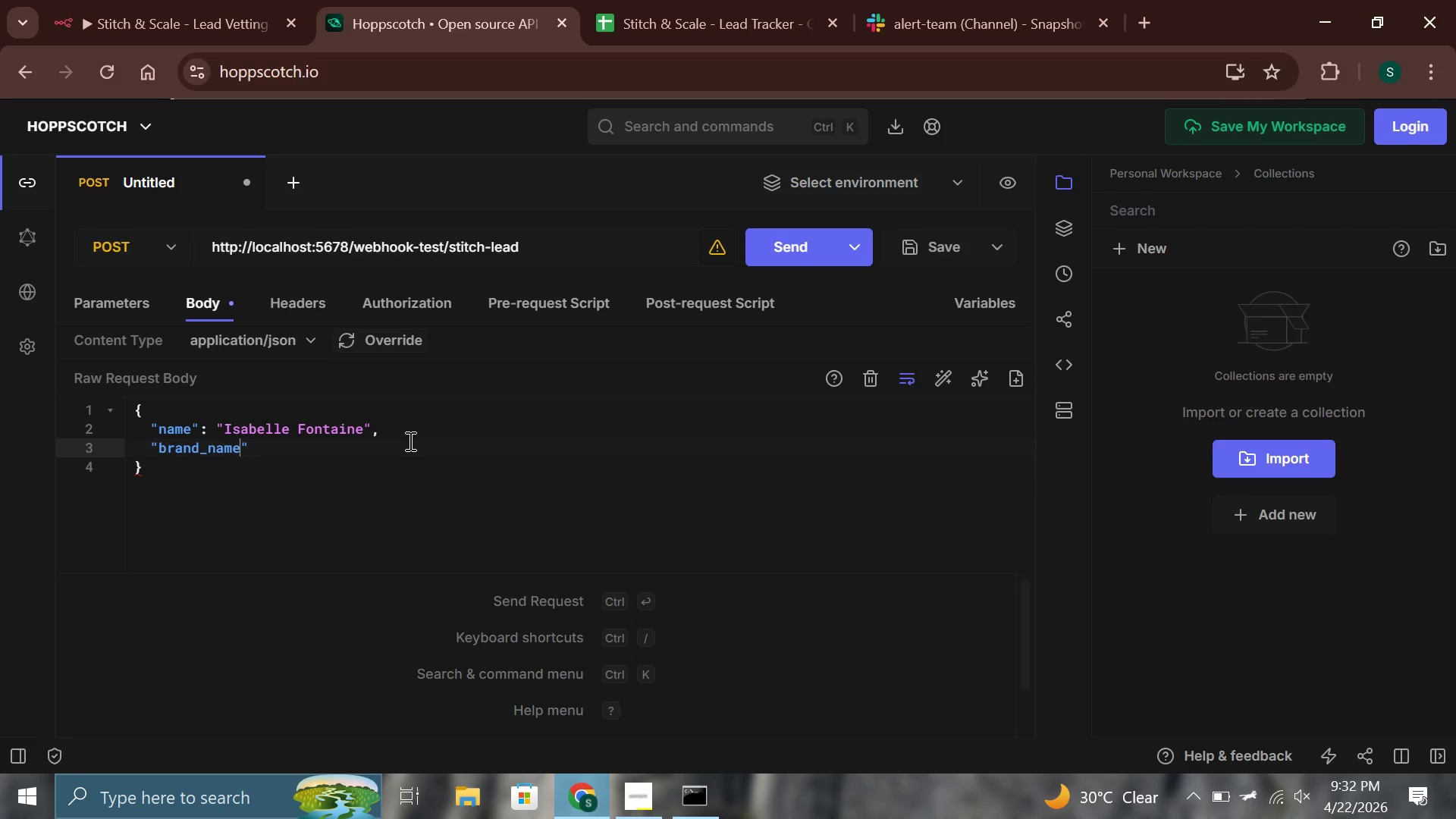 
 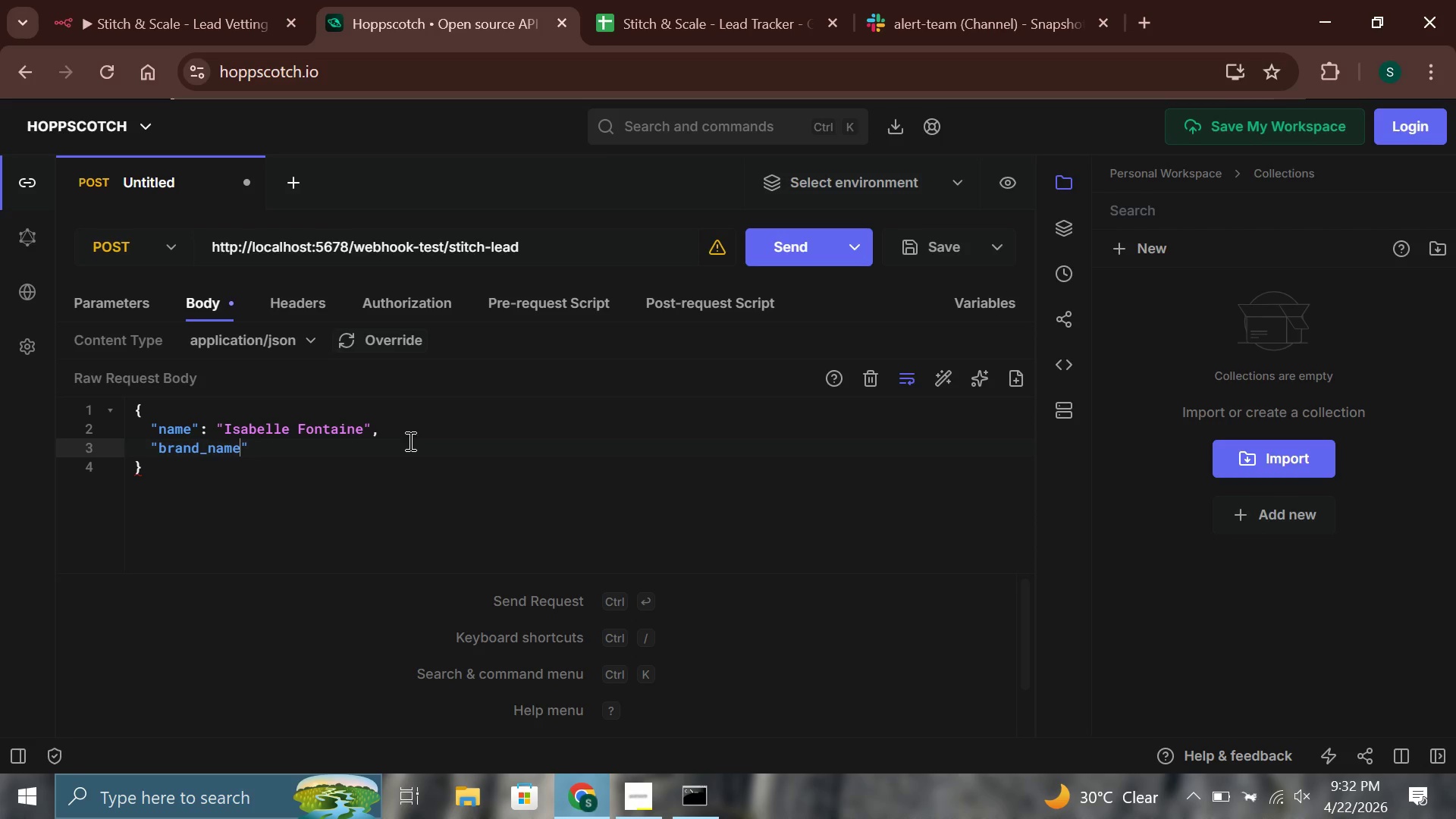 
key(ArrowRight)
 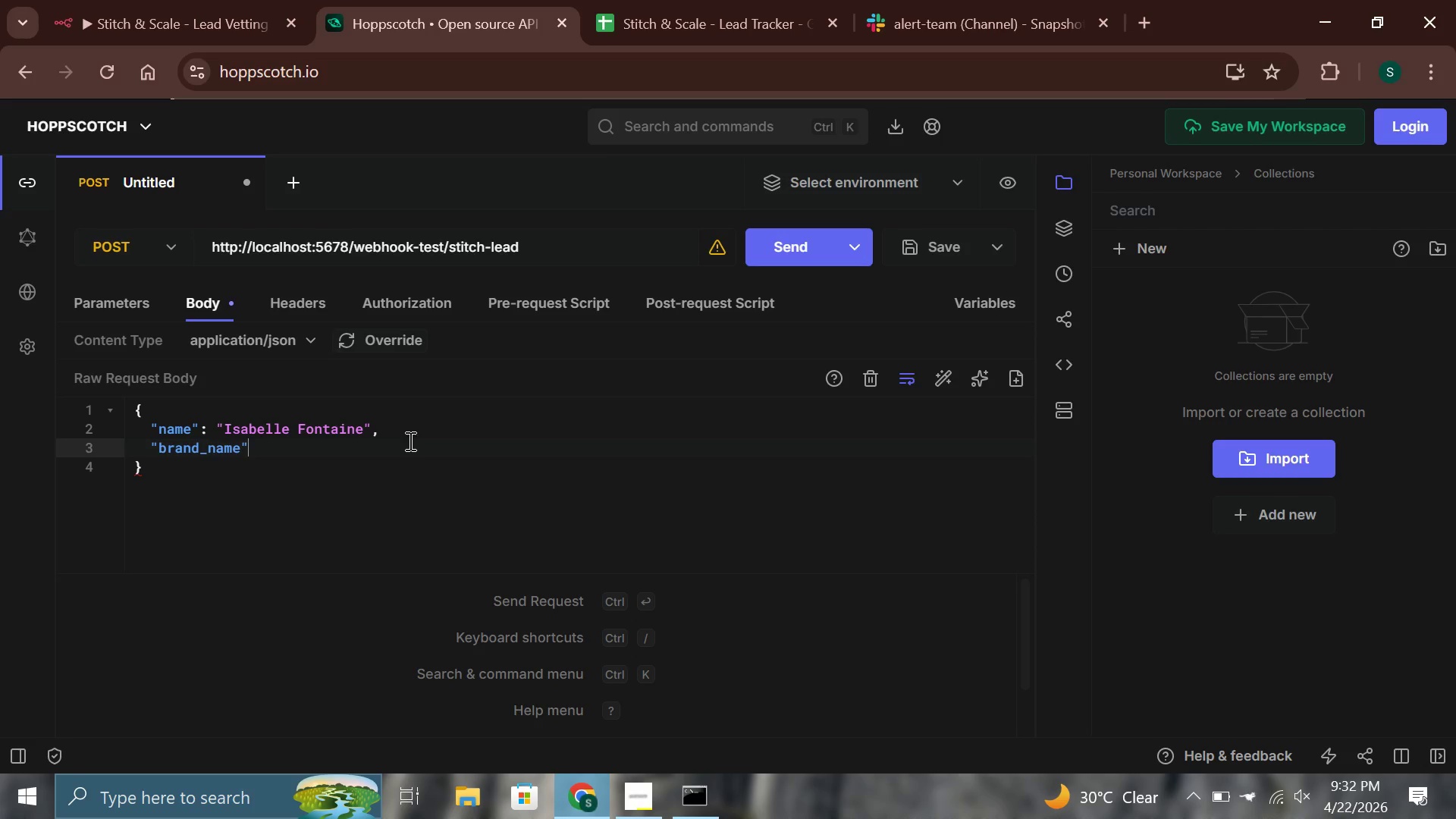 
type(: "Maison Lumiere)
 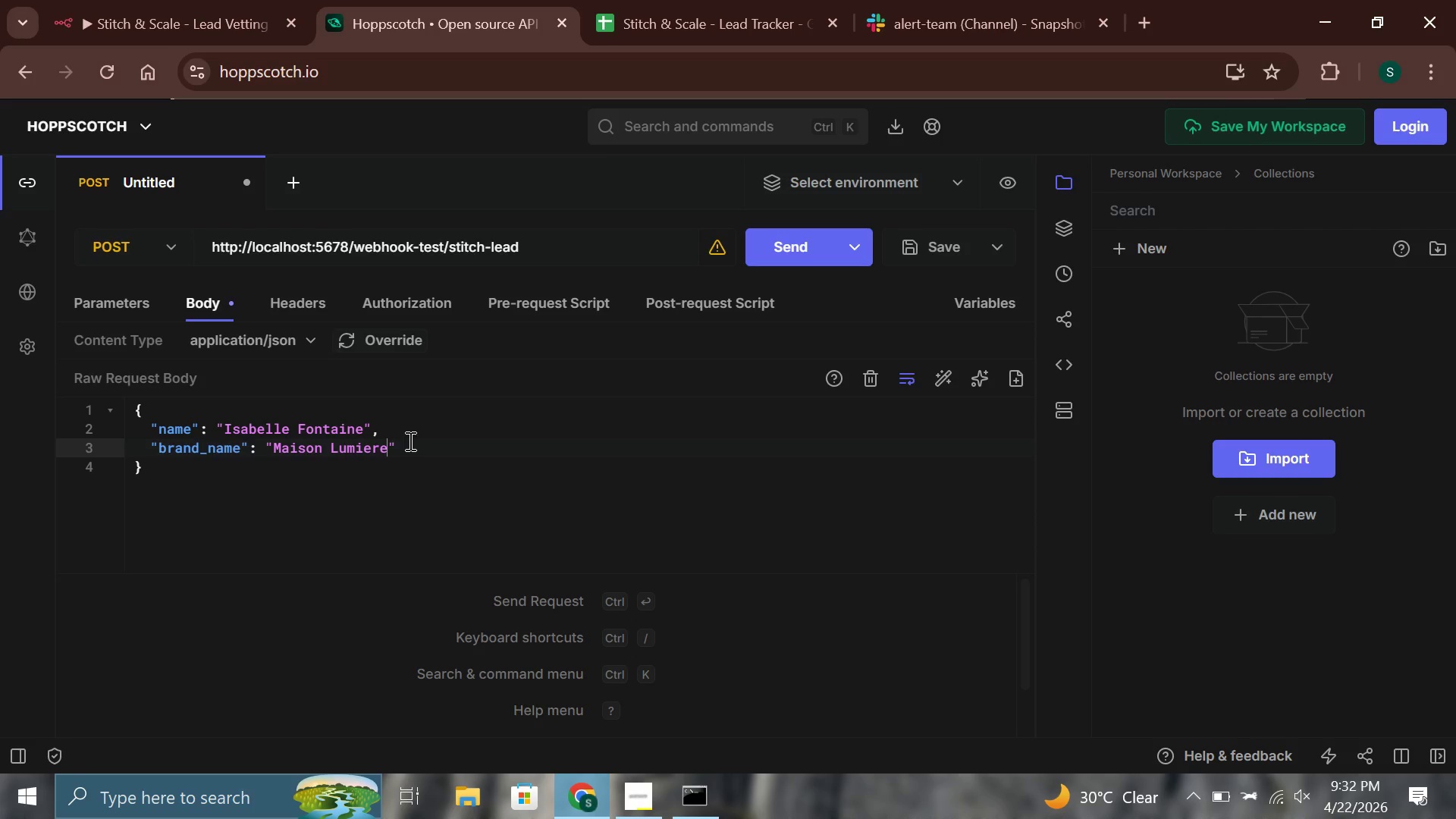 
key(ArrowRight)
 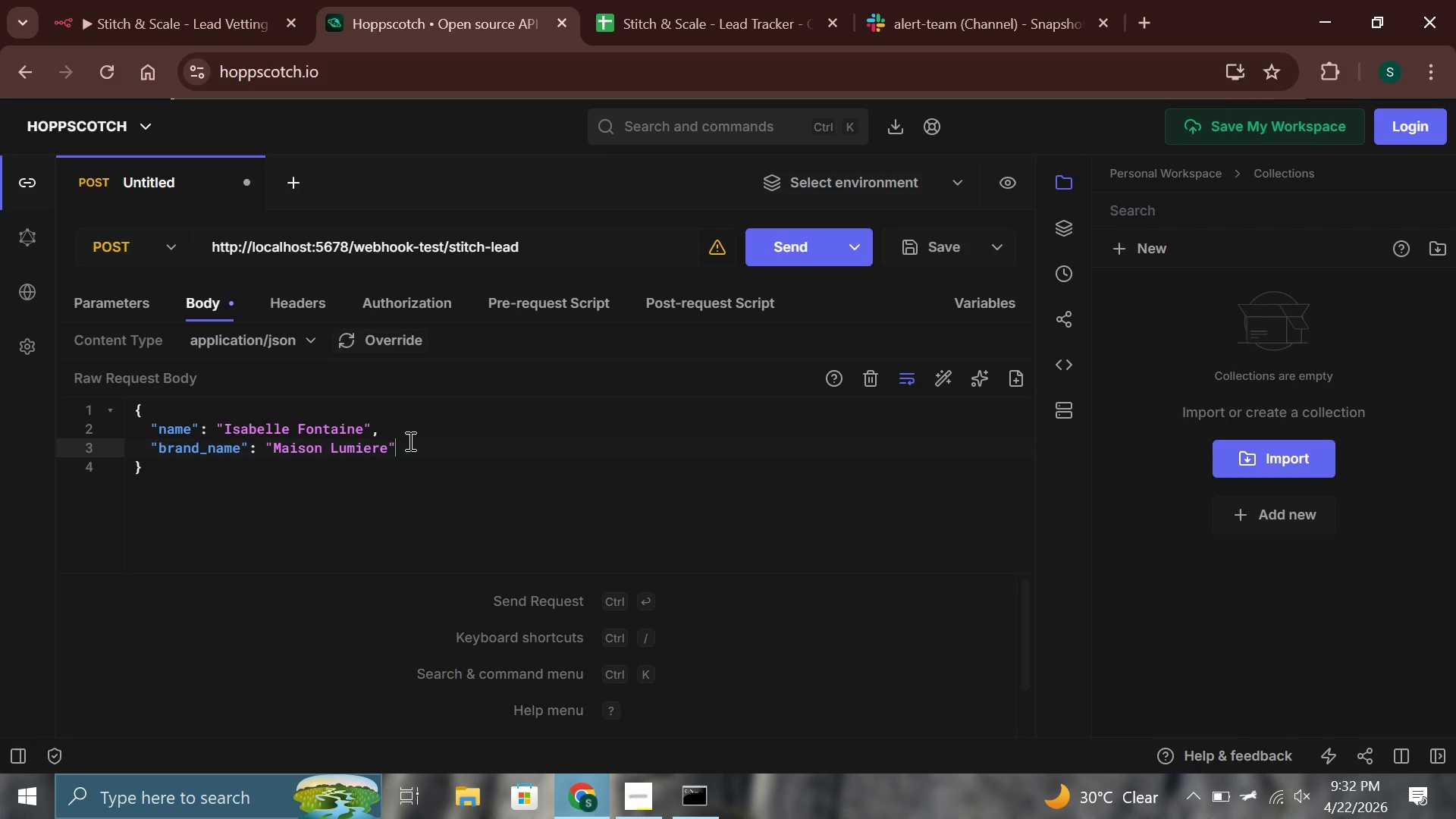 
key(Comma)
 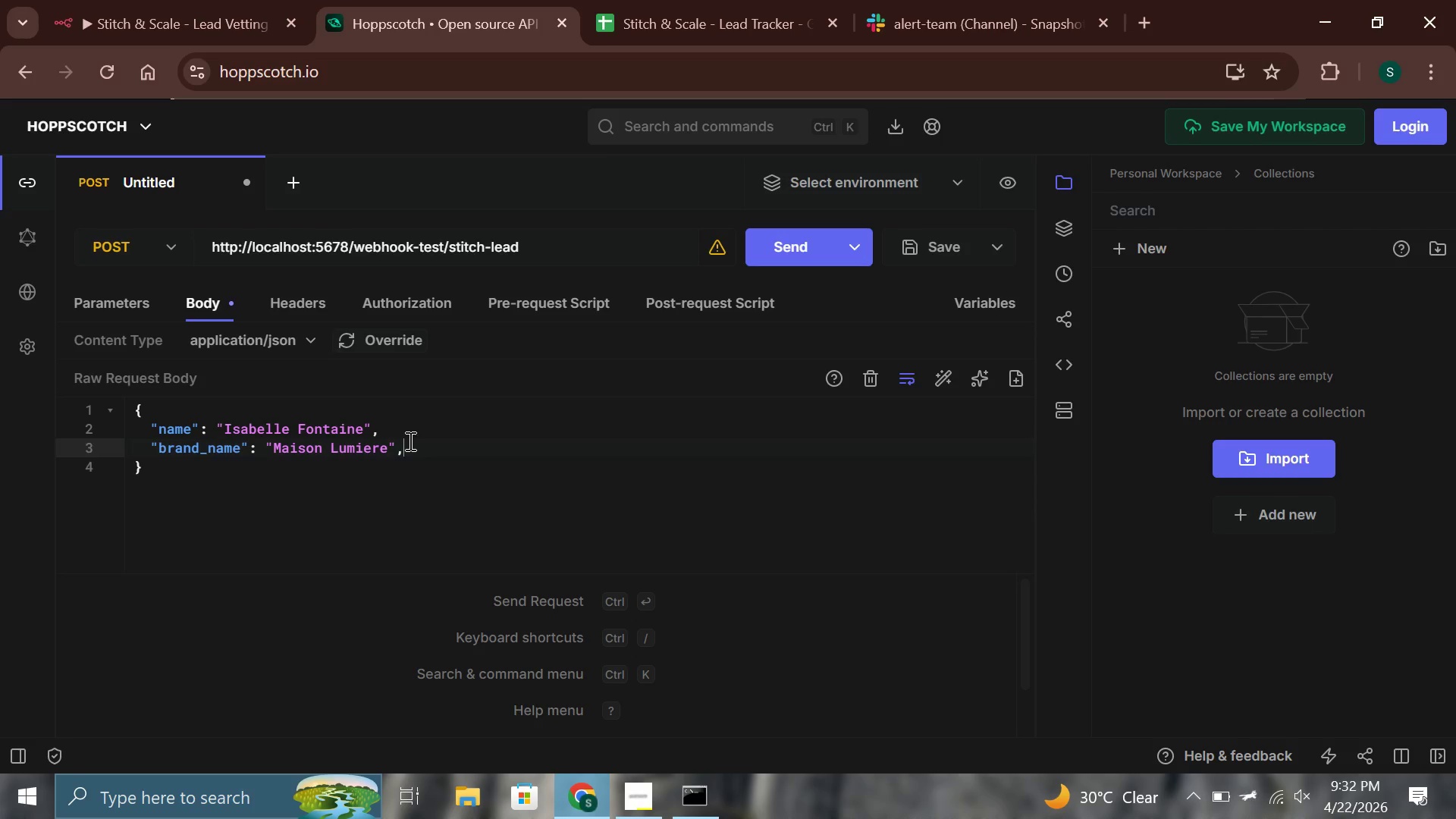 
key(Enter)
 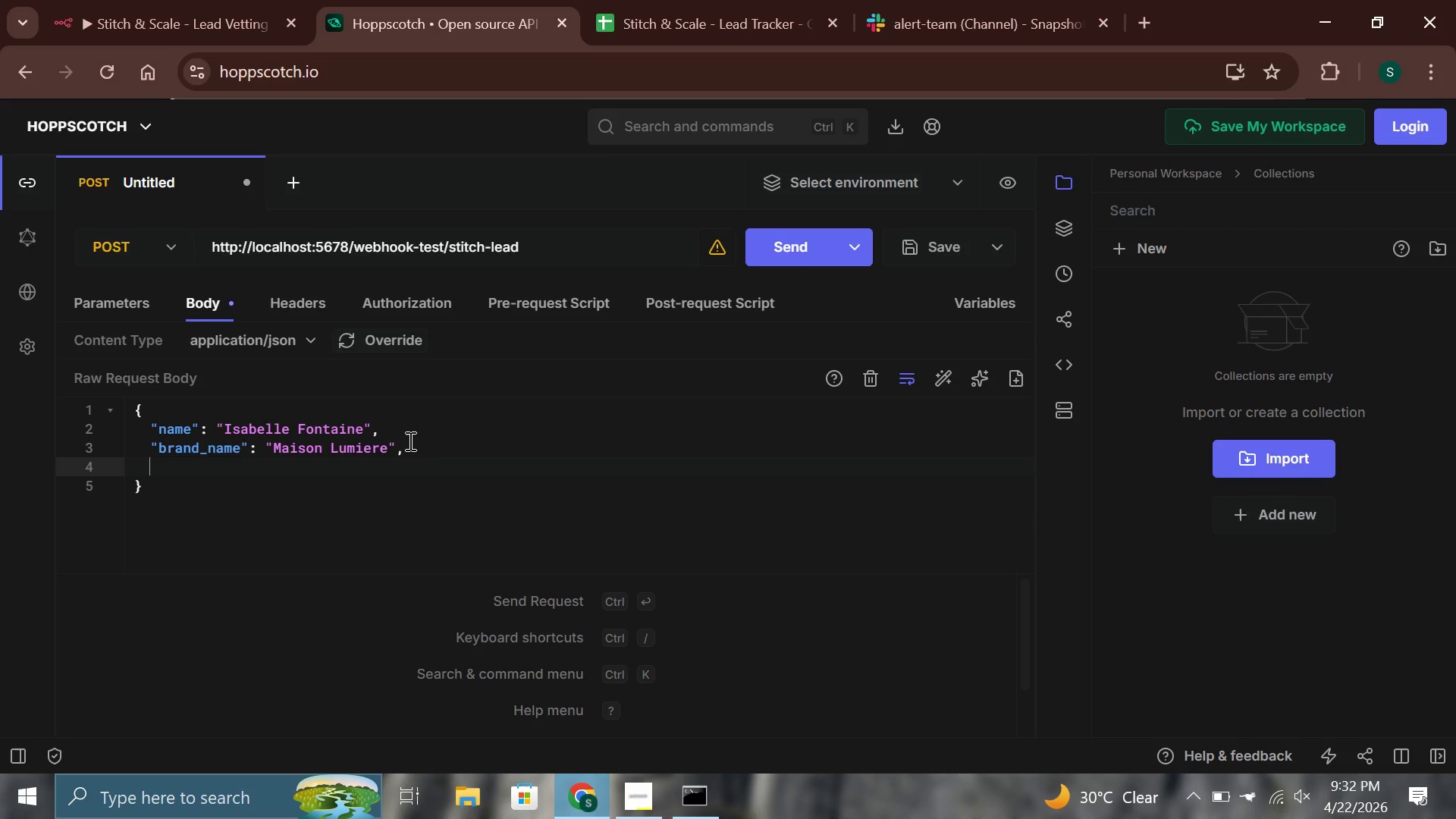 
type("monthly_ad_spend)
 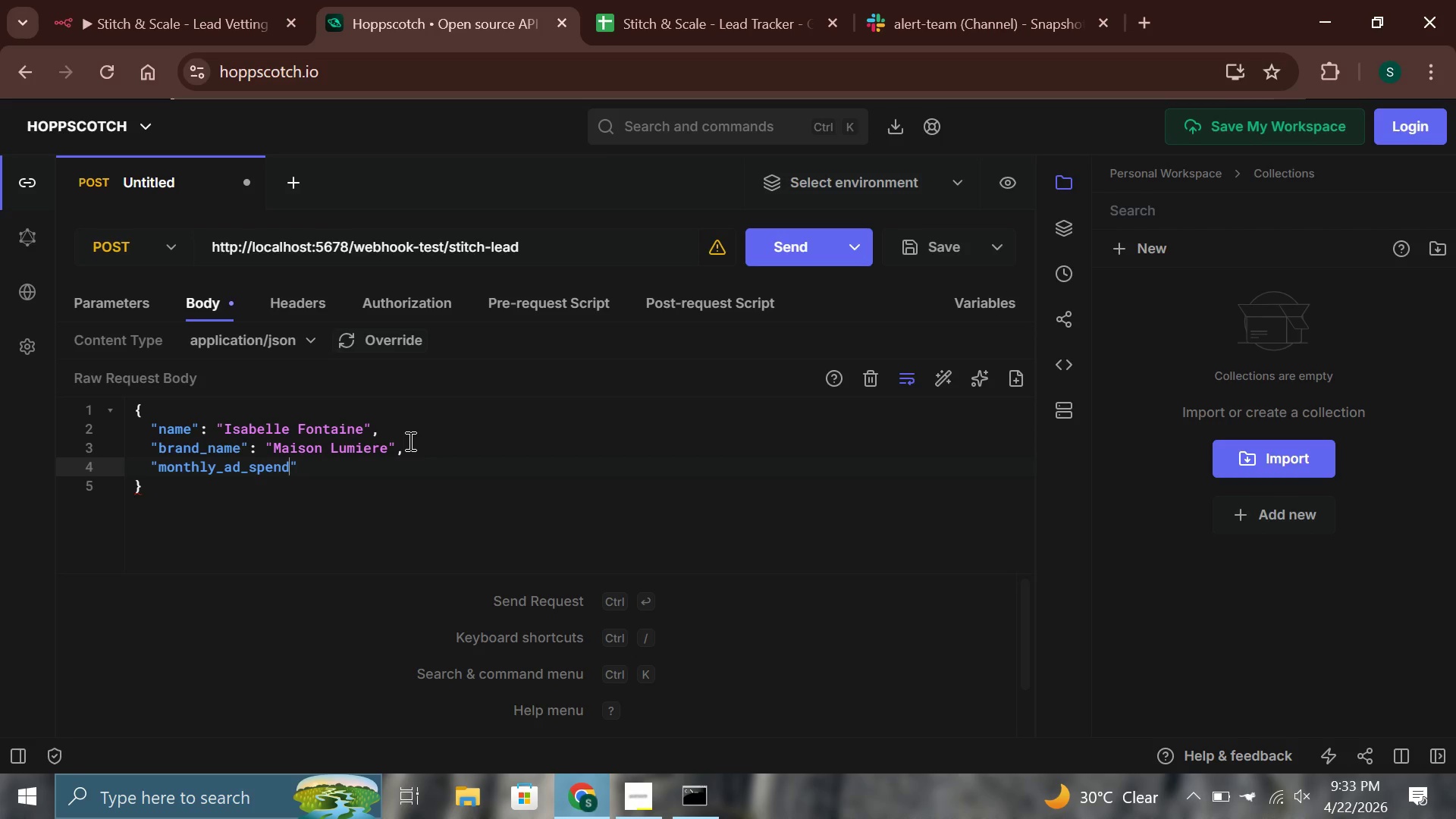 
key(ArrowRight)
 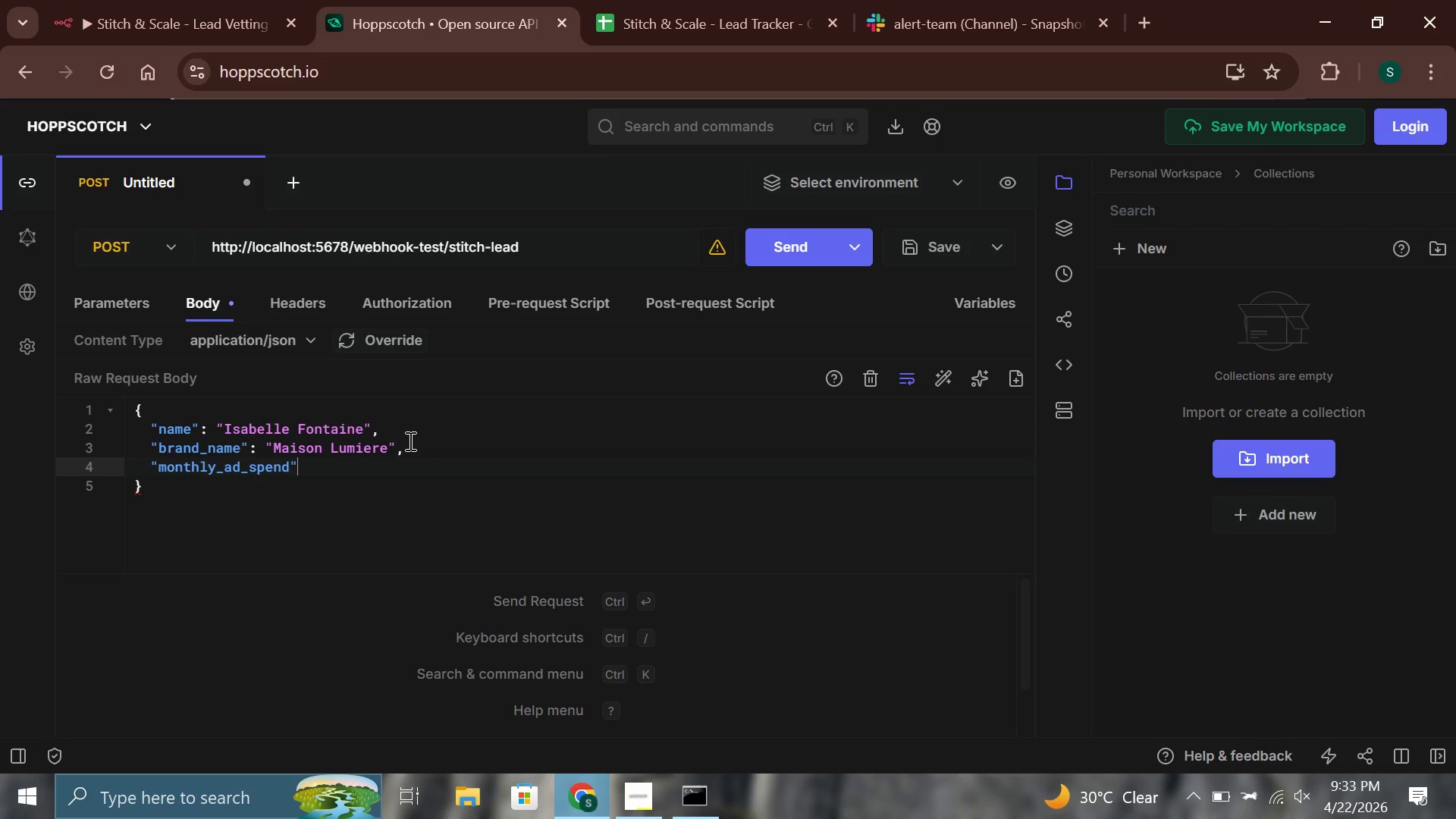 
type(: "Increase luxury handbag sales through)
 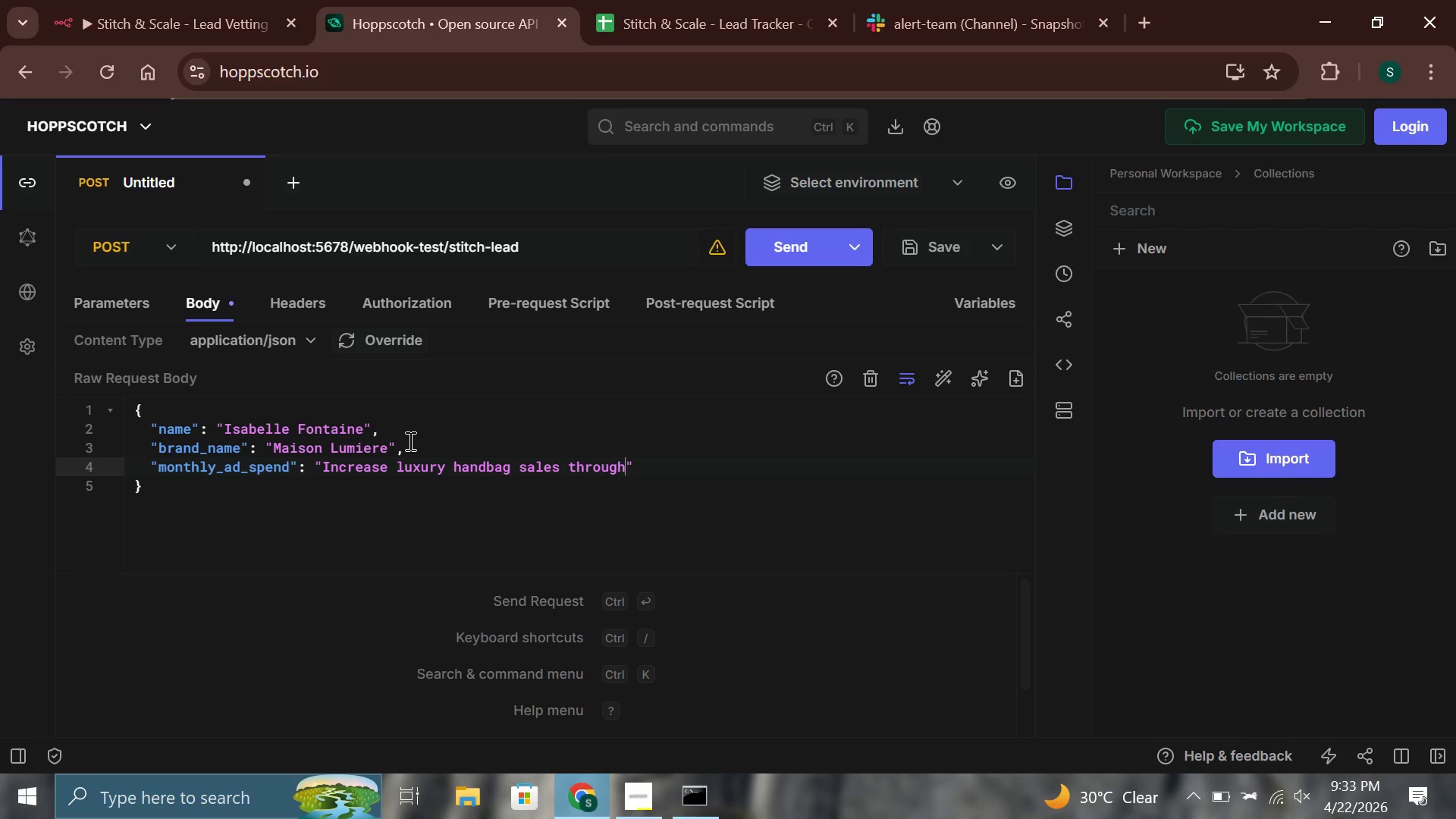 
wait(28.3)
 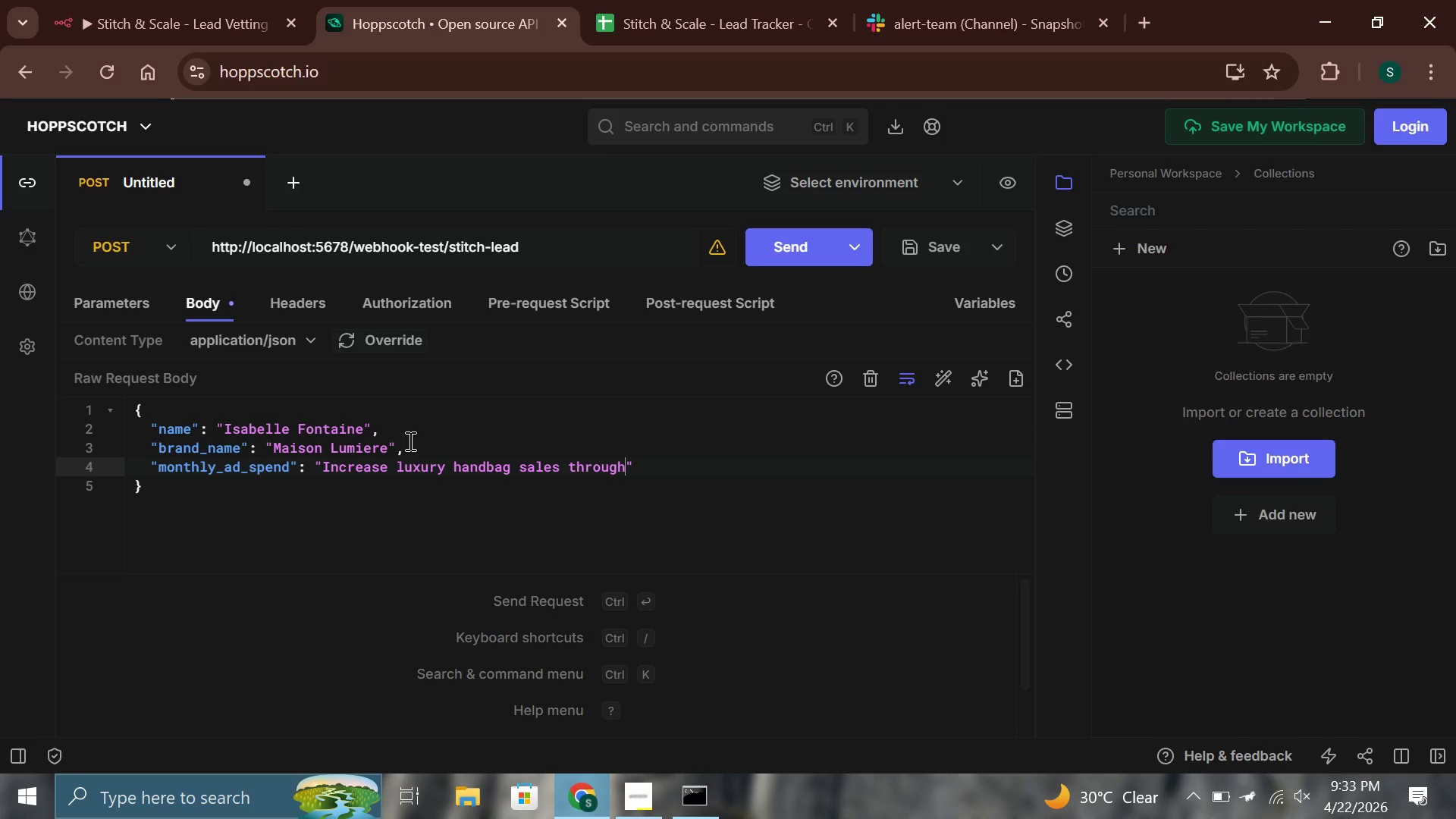 
key(Space)
 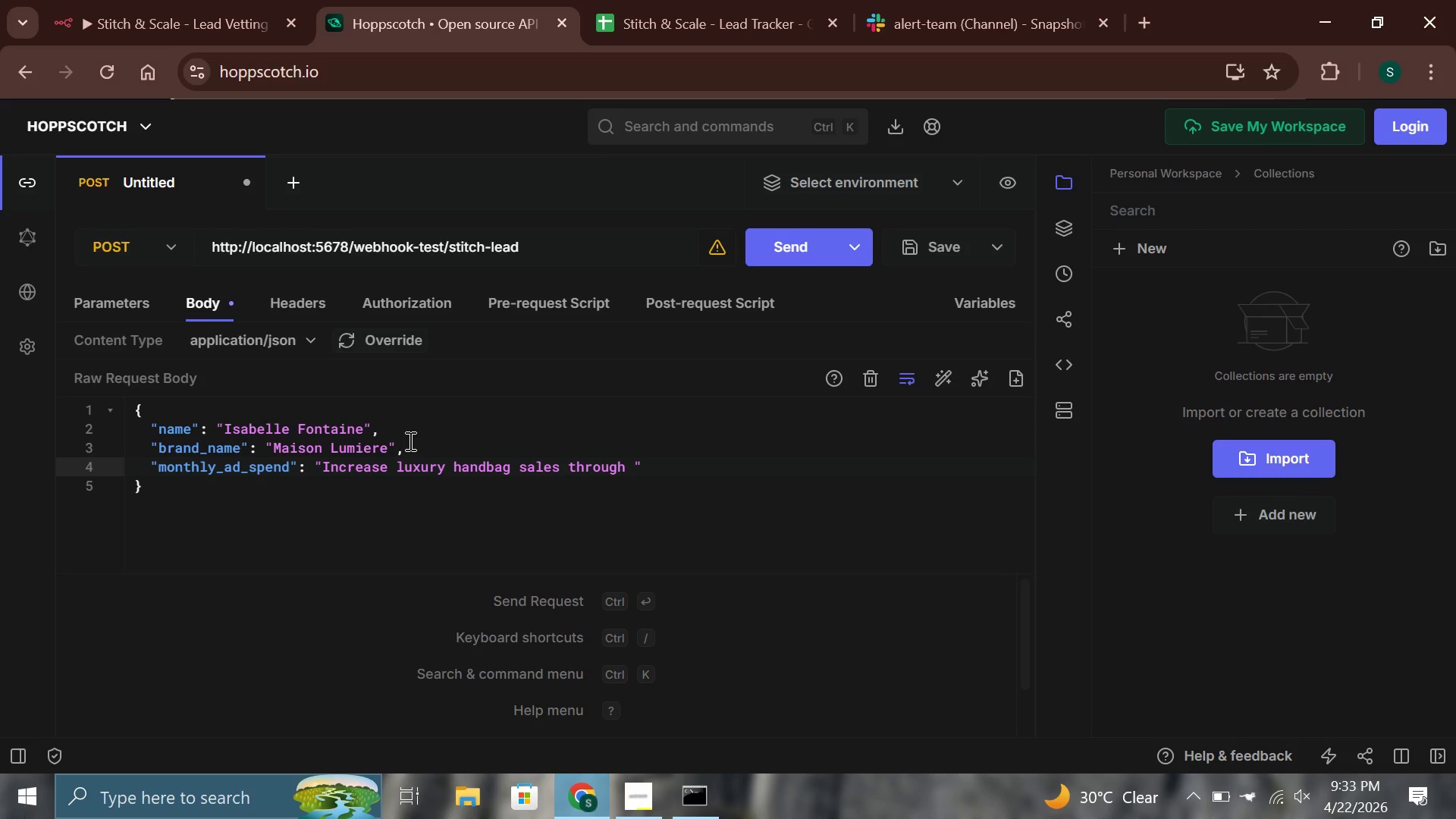 
type(Instagram and TikTok campaigns)
 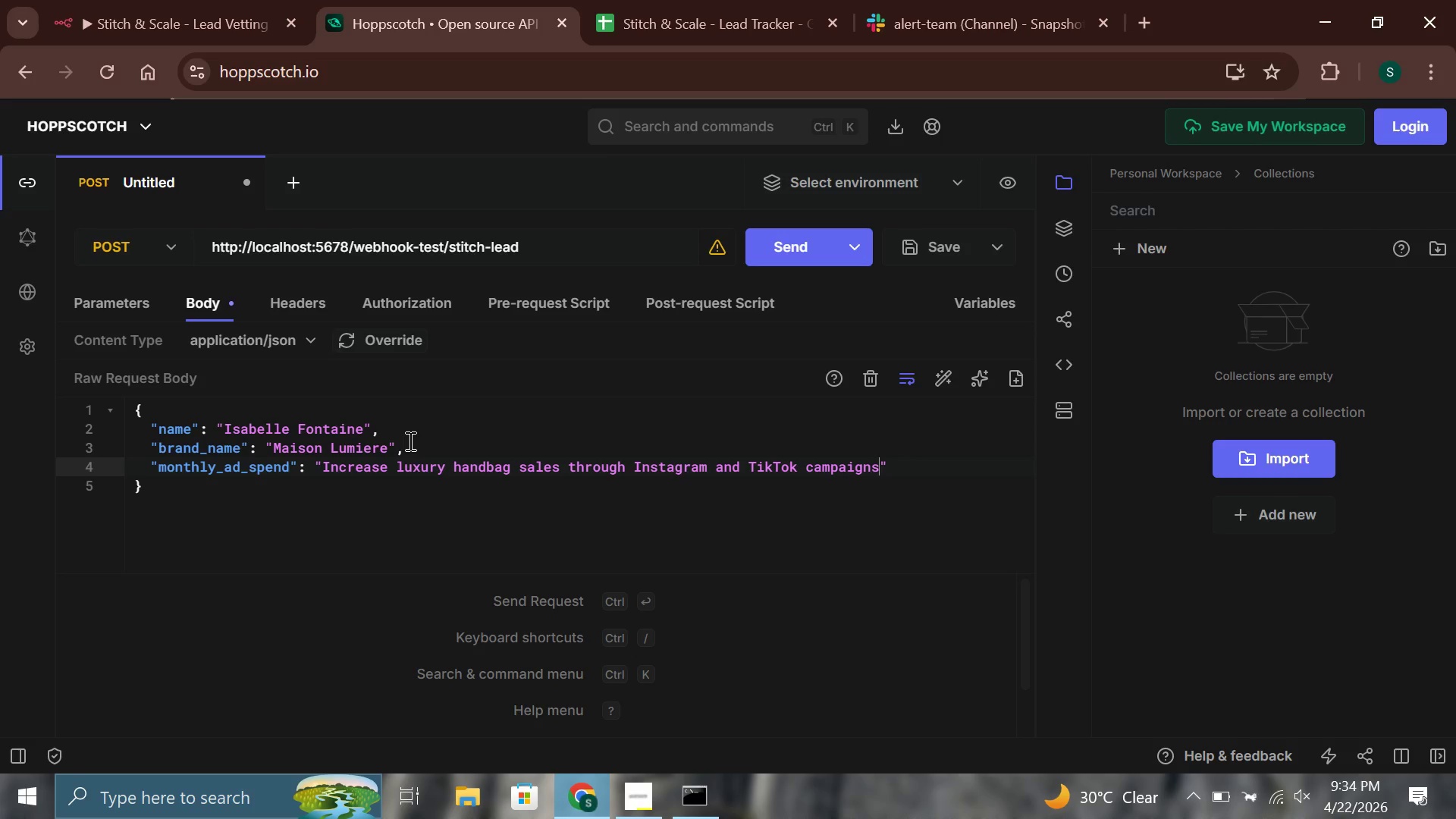 
left_click([411, 441])
 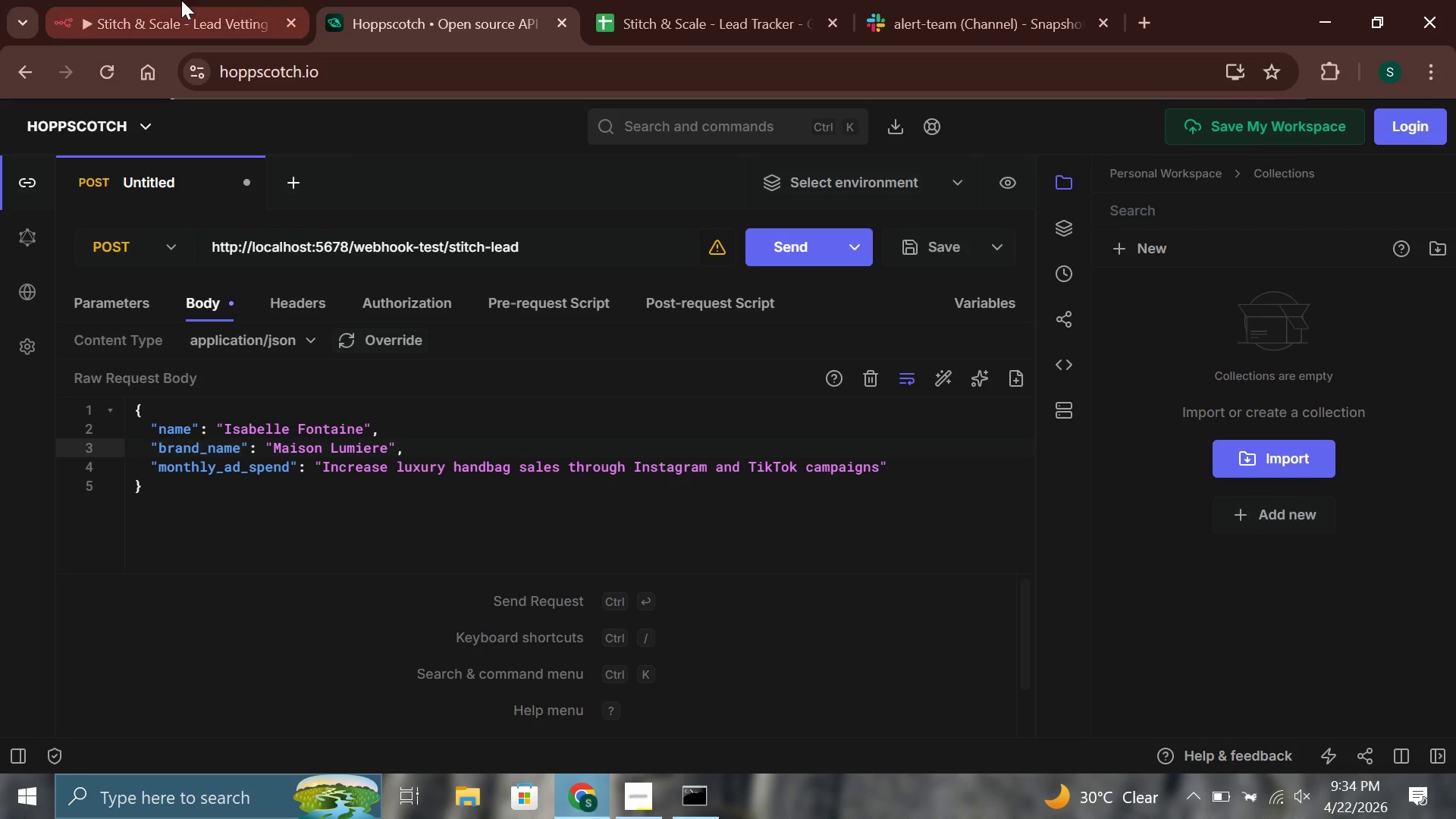 
left_click([139, 0])
 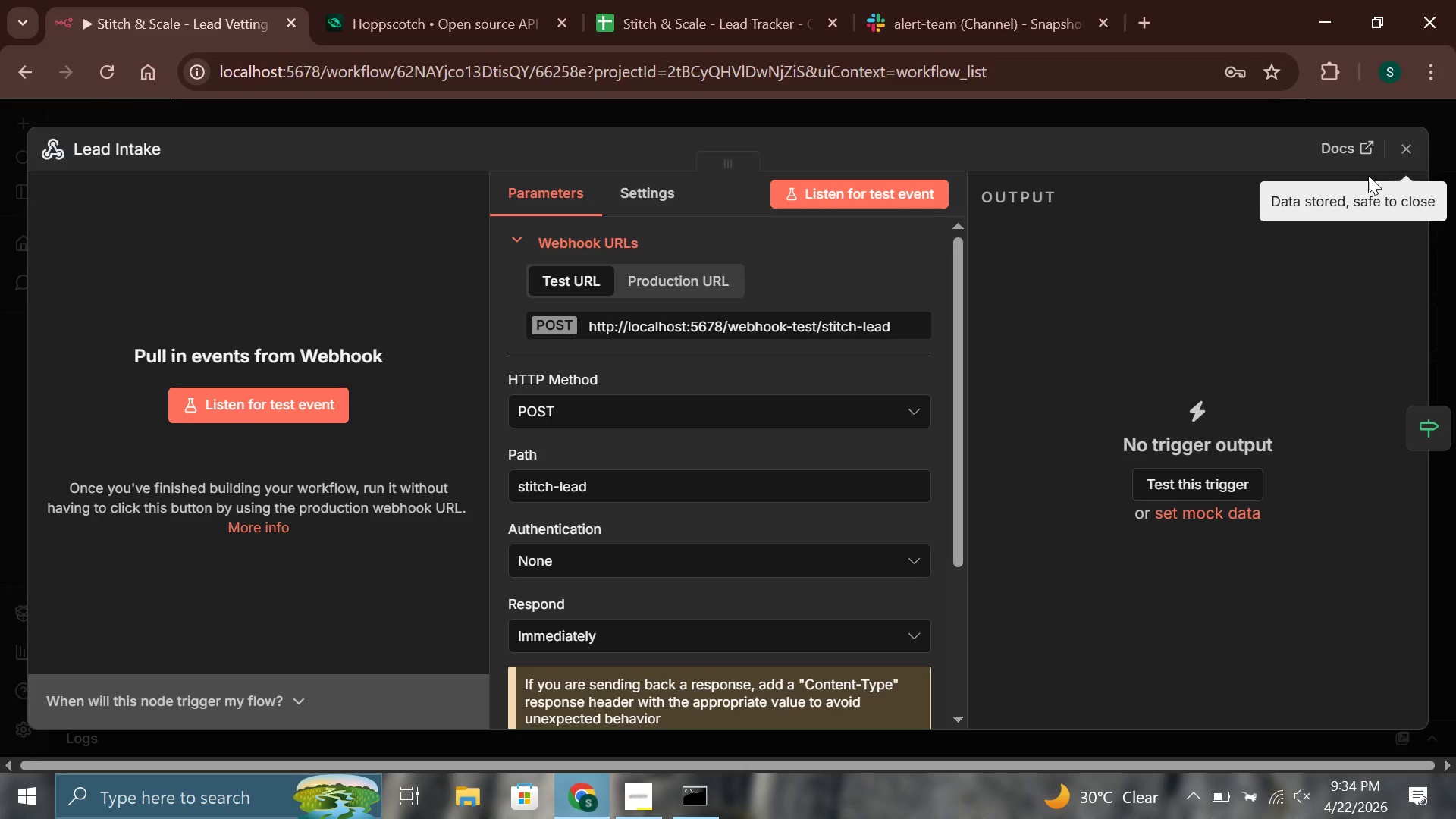 
left_click([1395, 158])
 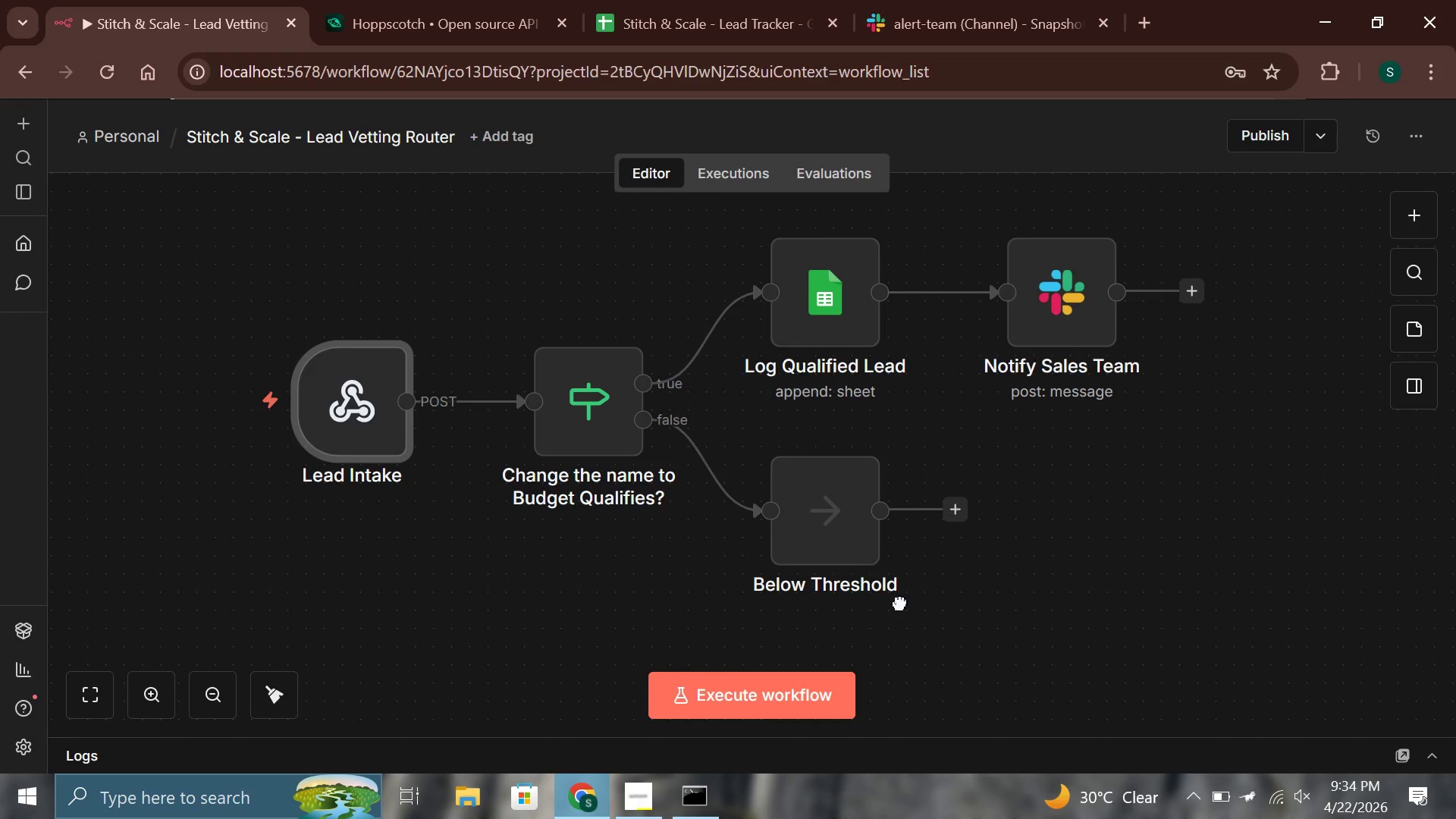 
left_click([811, 685])
 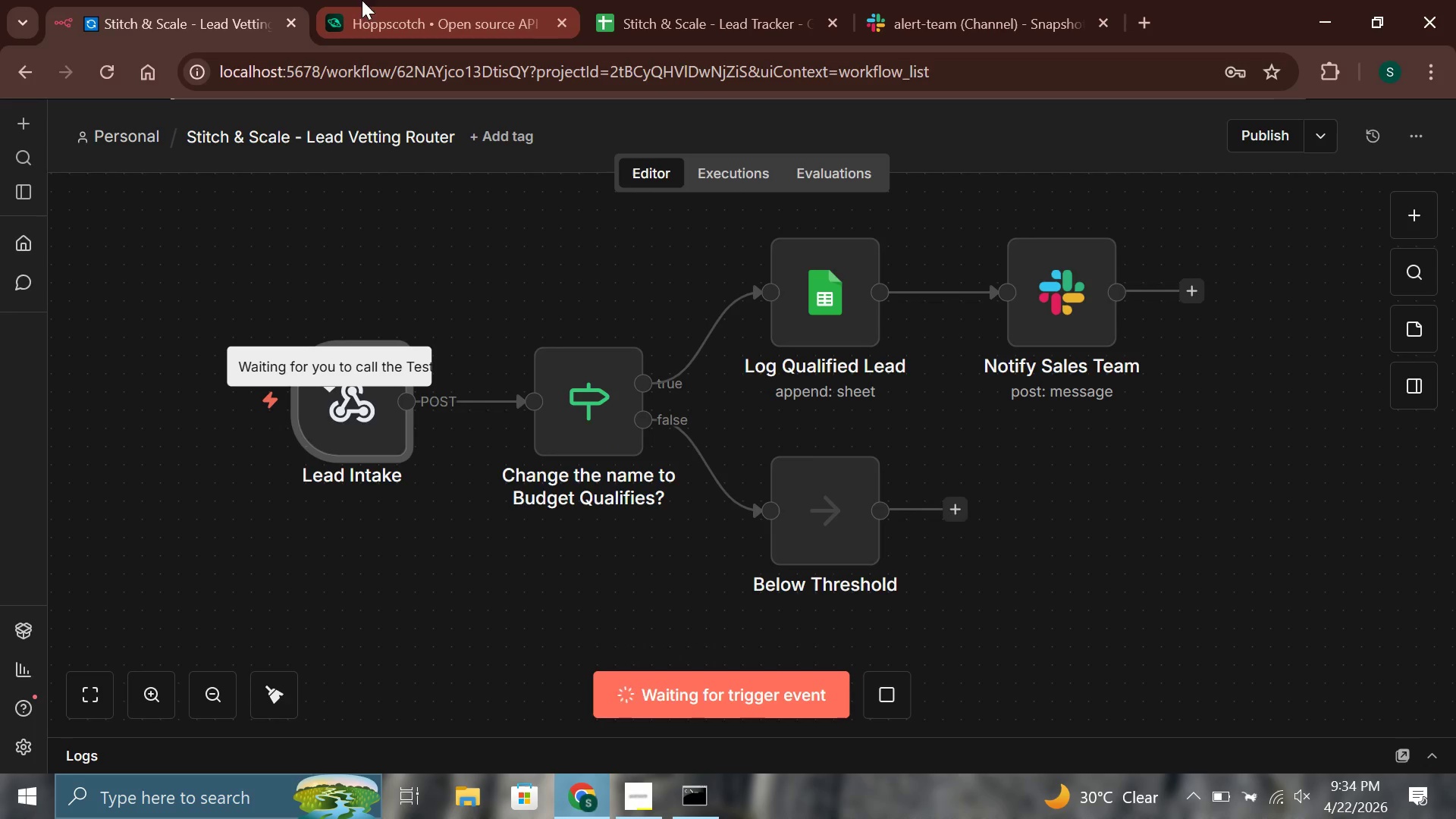 
left_click([398, 0])
 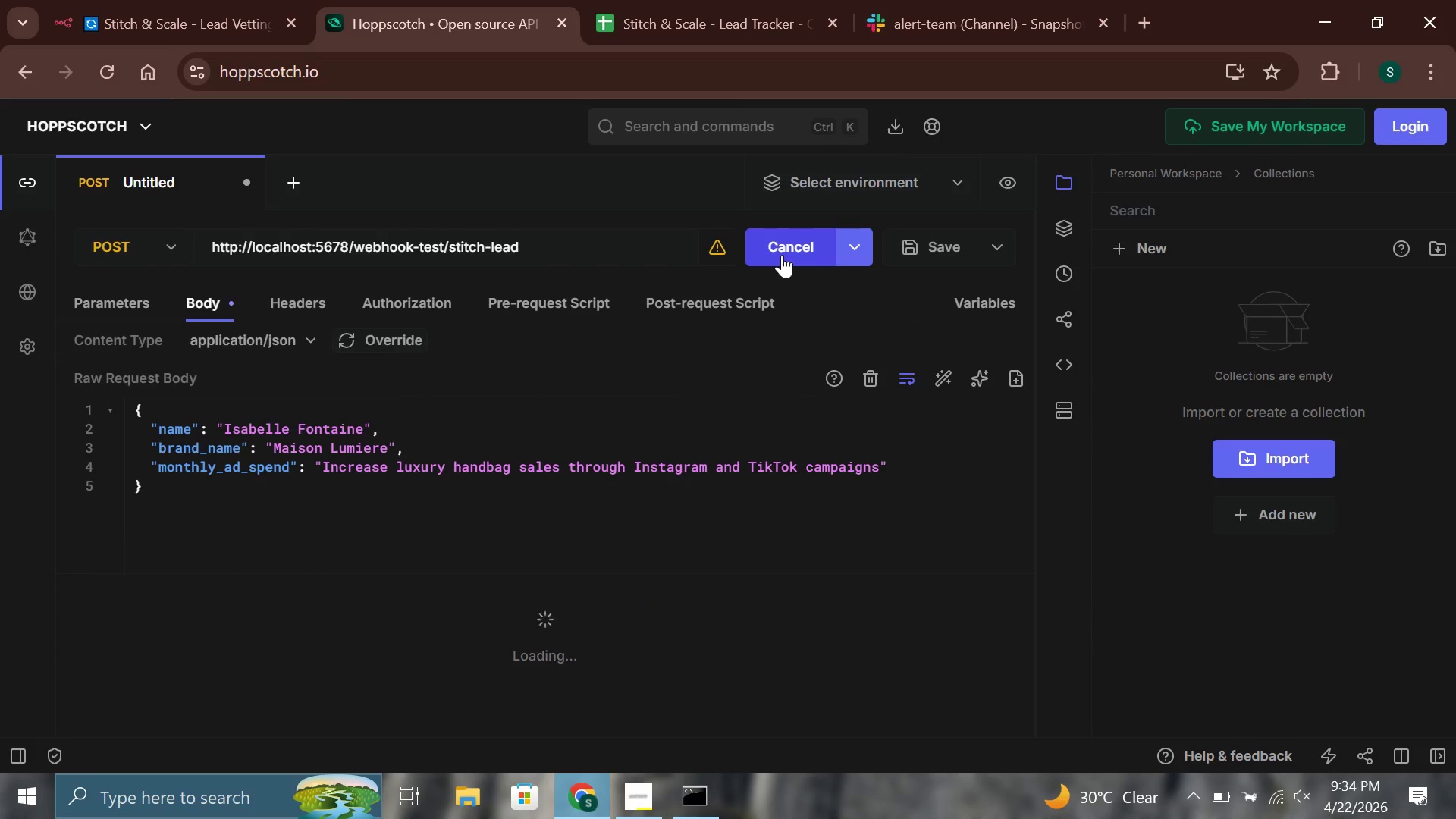 
left_click([143, 0])
 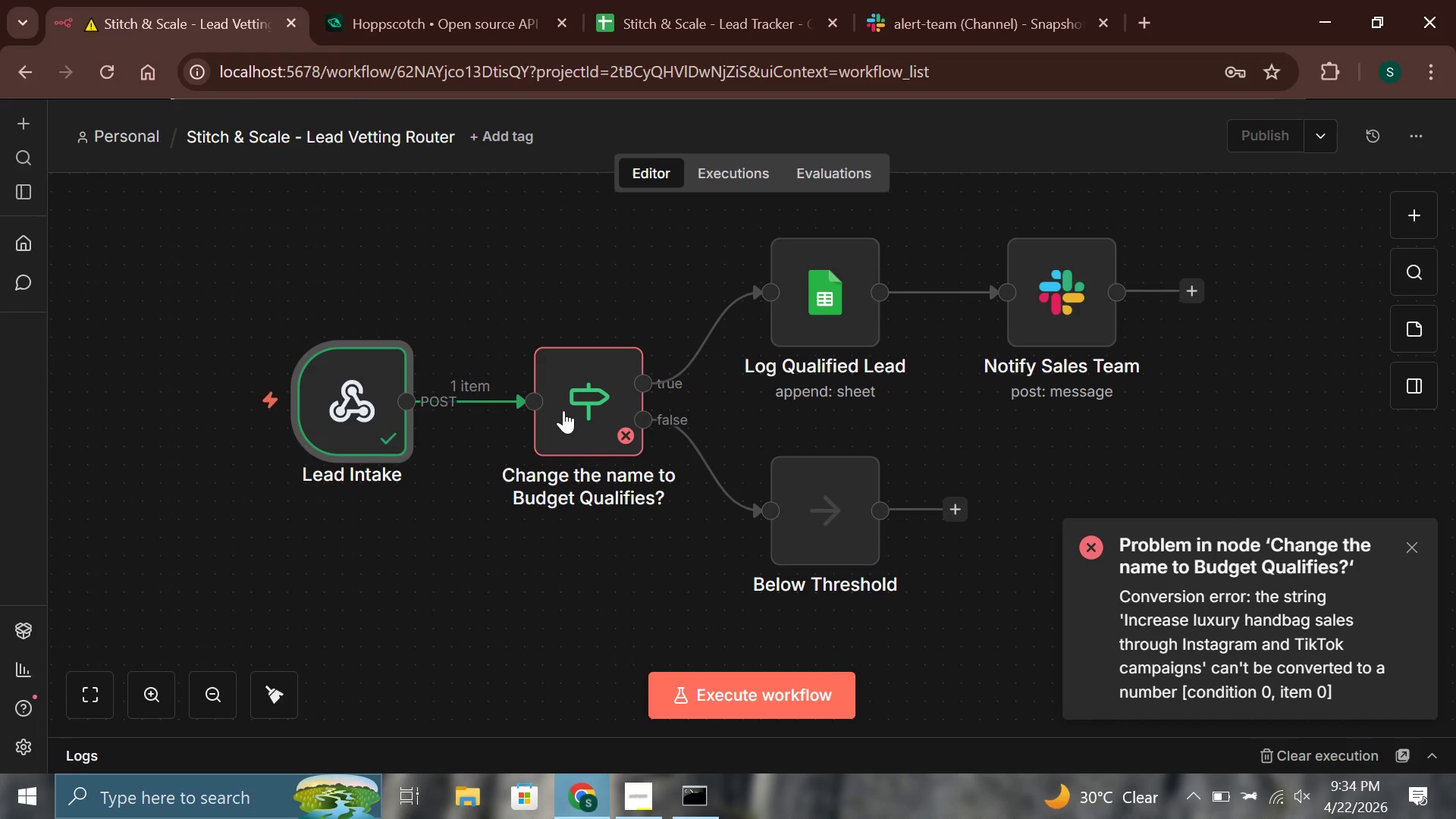 
double_click([564, 405])
 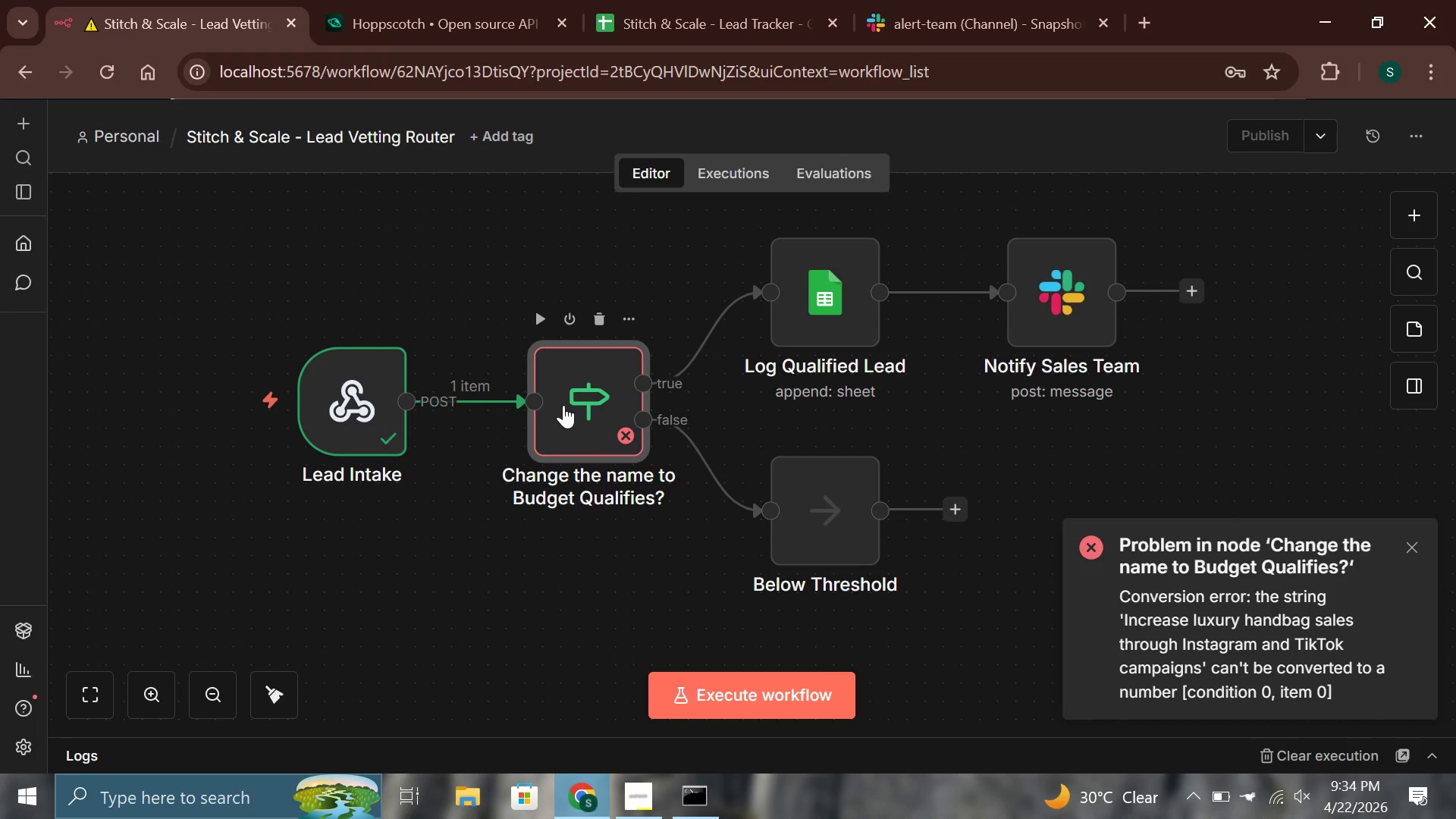 
triple_click([563, 405])
 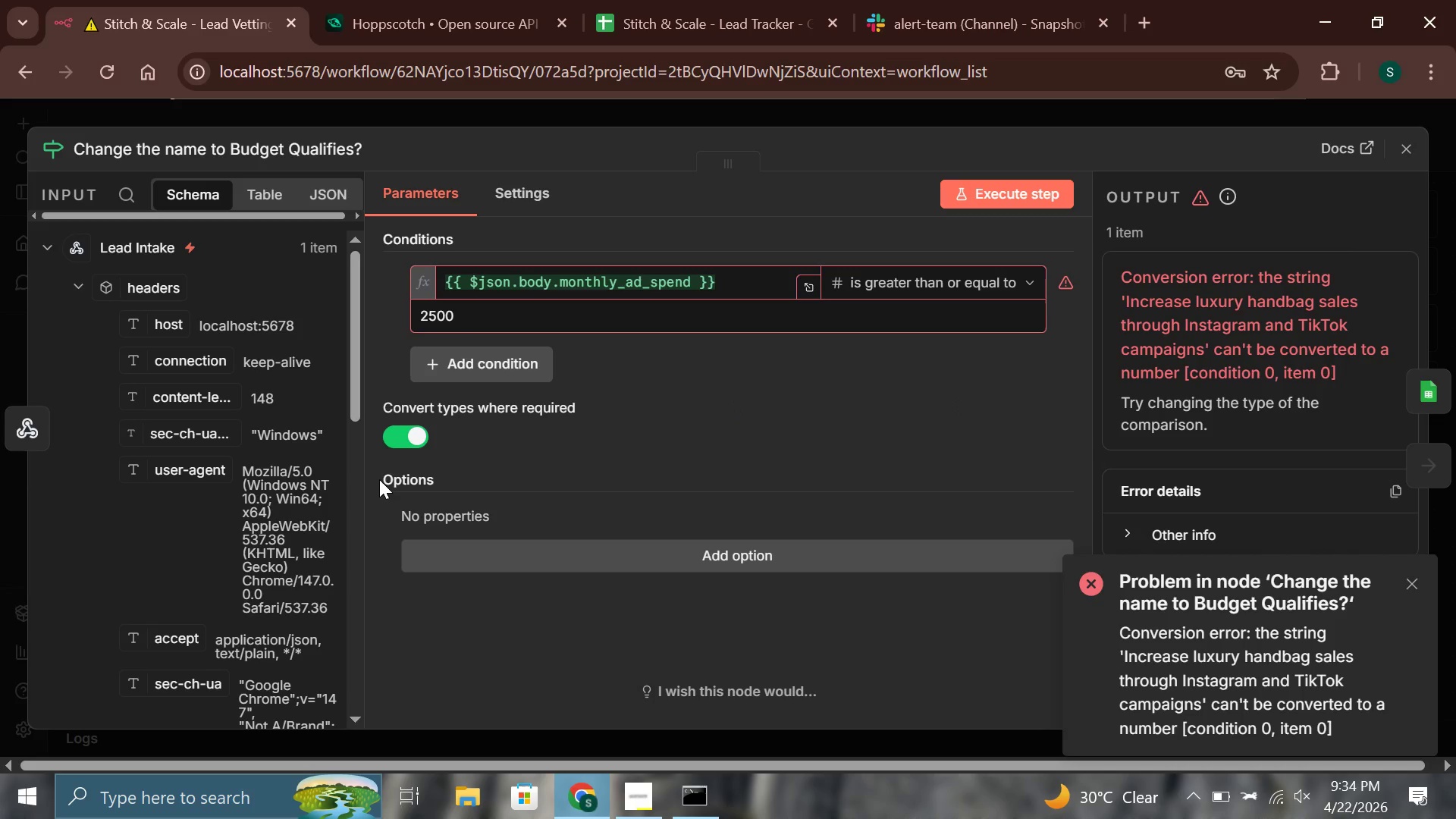 
wait(20.42)
 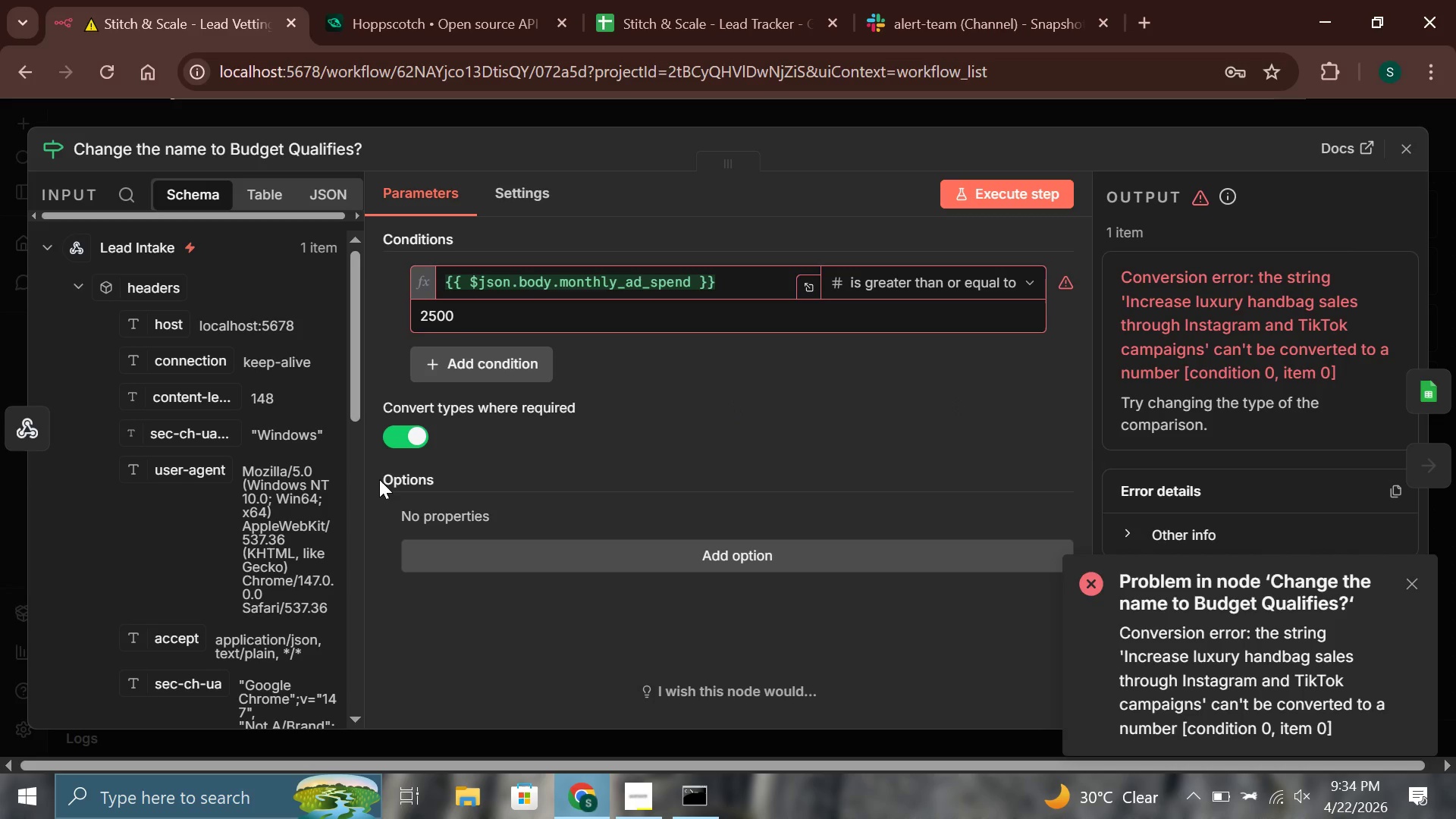 
scroll: coordinate [254, 546], scroll_direction: down, amount: 3.0
 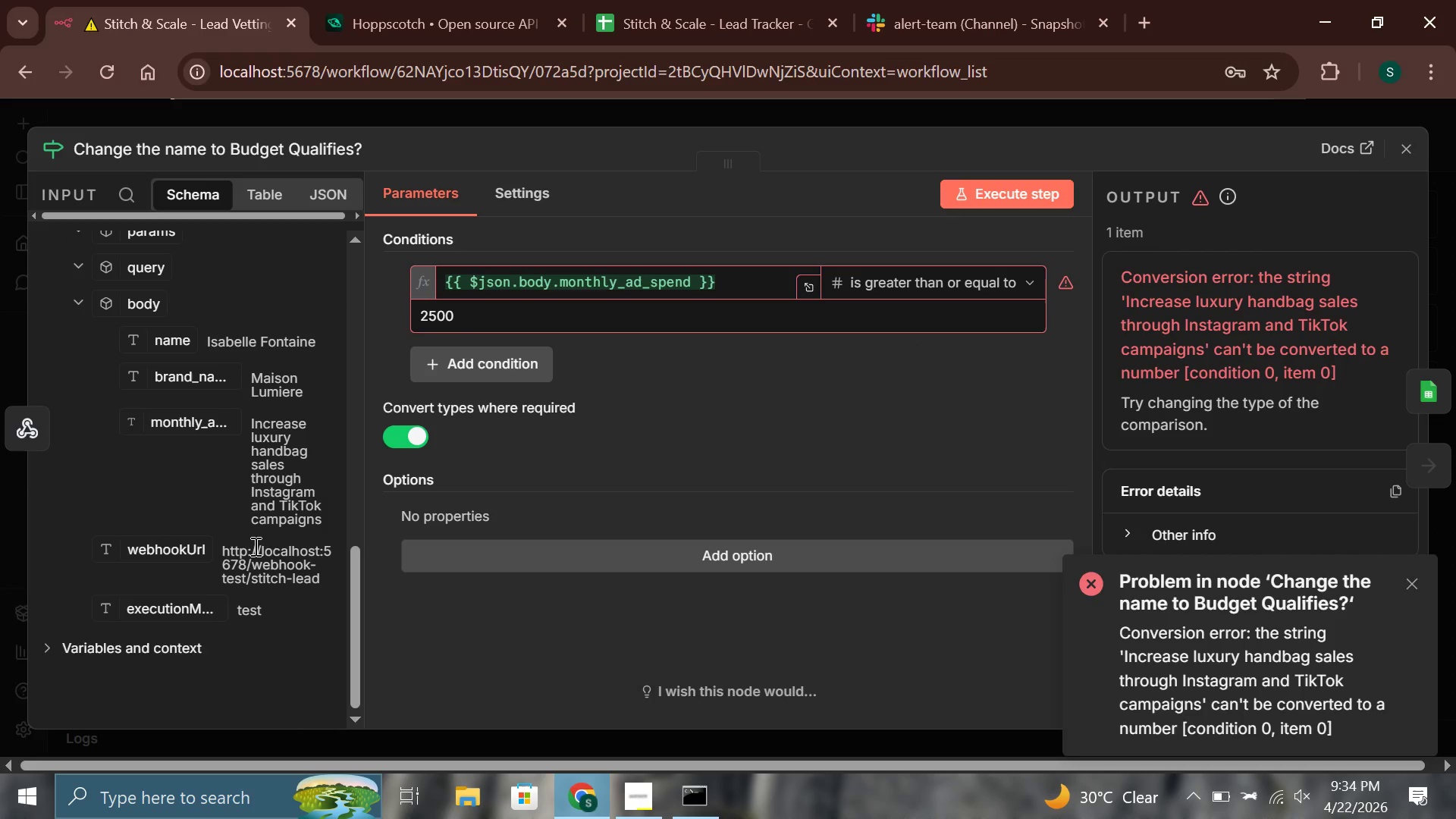 
wait(8.23)
 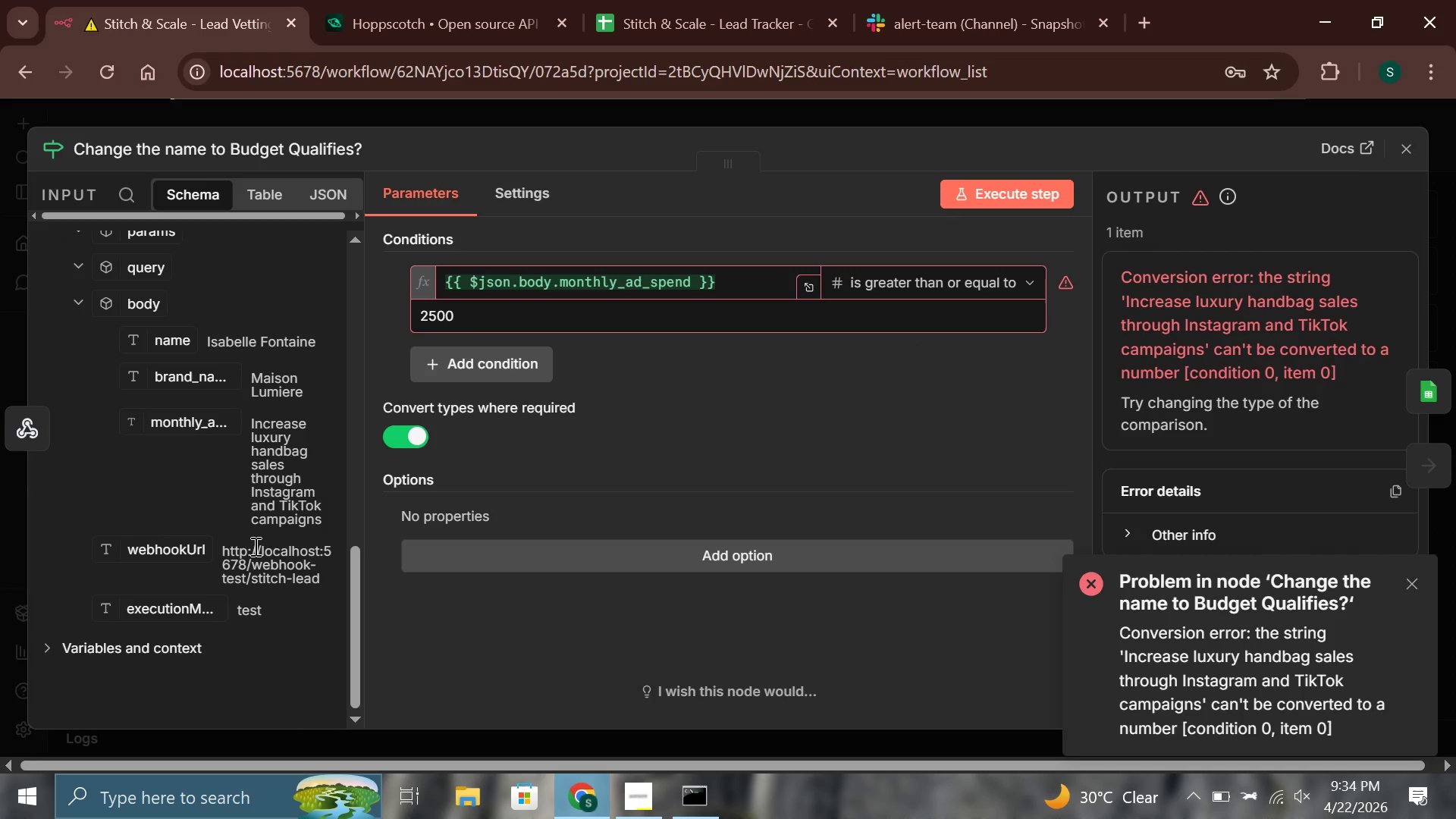 
scroll: coordinate [248, 502], scroll_direction: up, amount: 1.0
 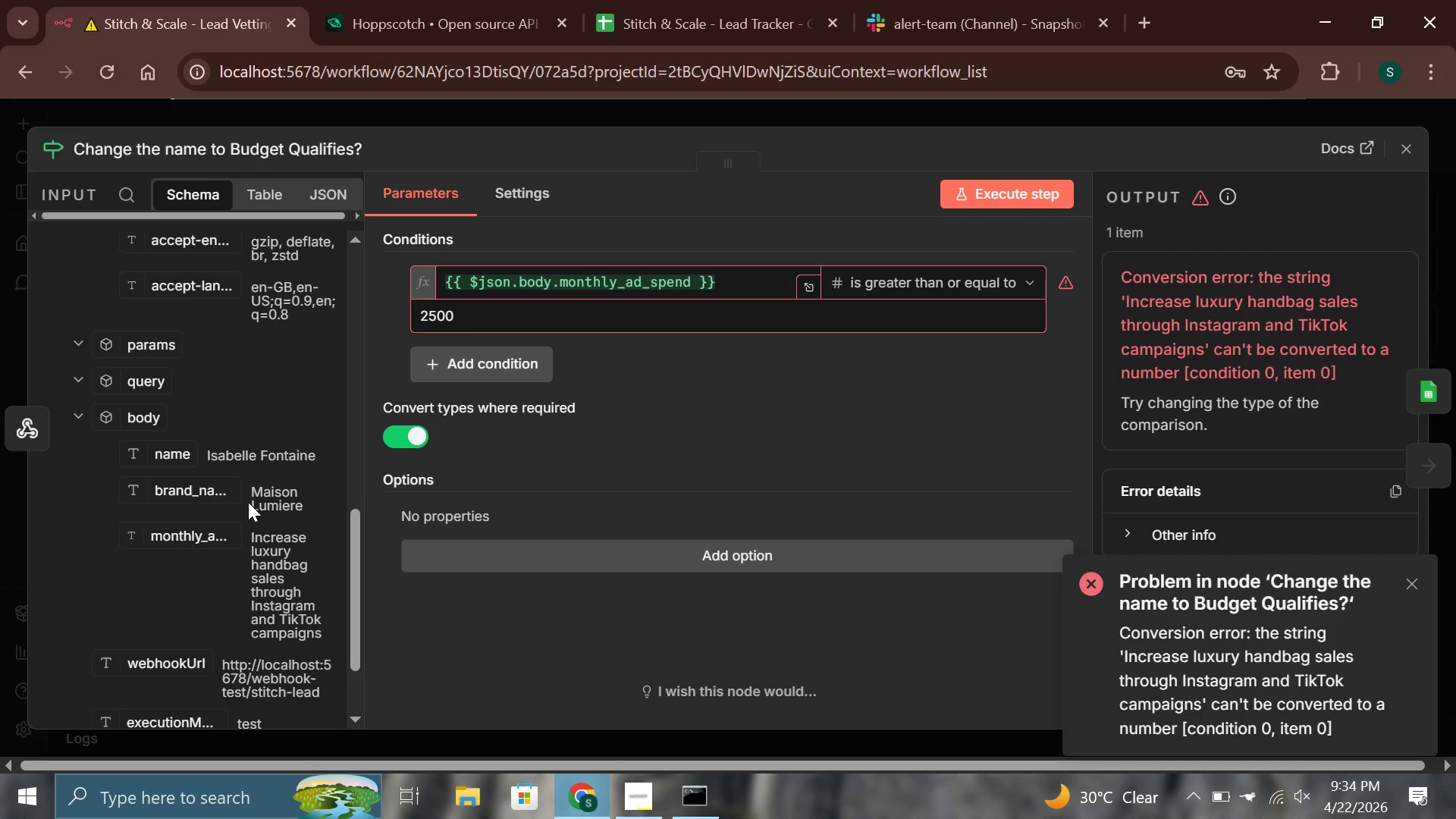 
scroll: coordinate [246, 502], scroll_direction: down, amount: 3.0
 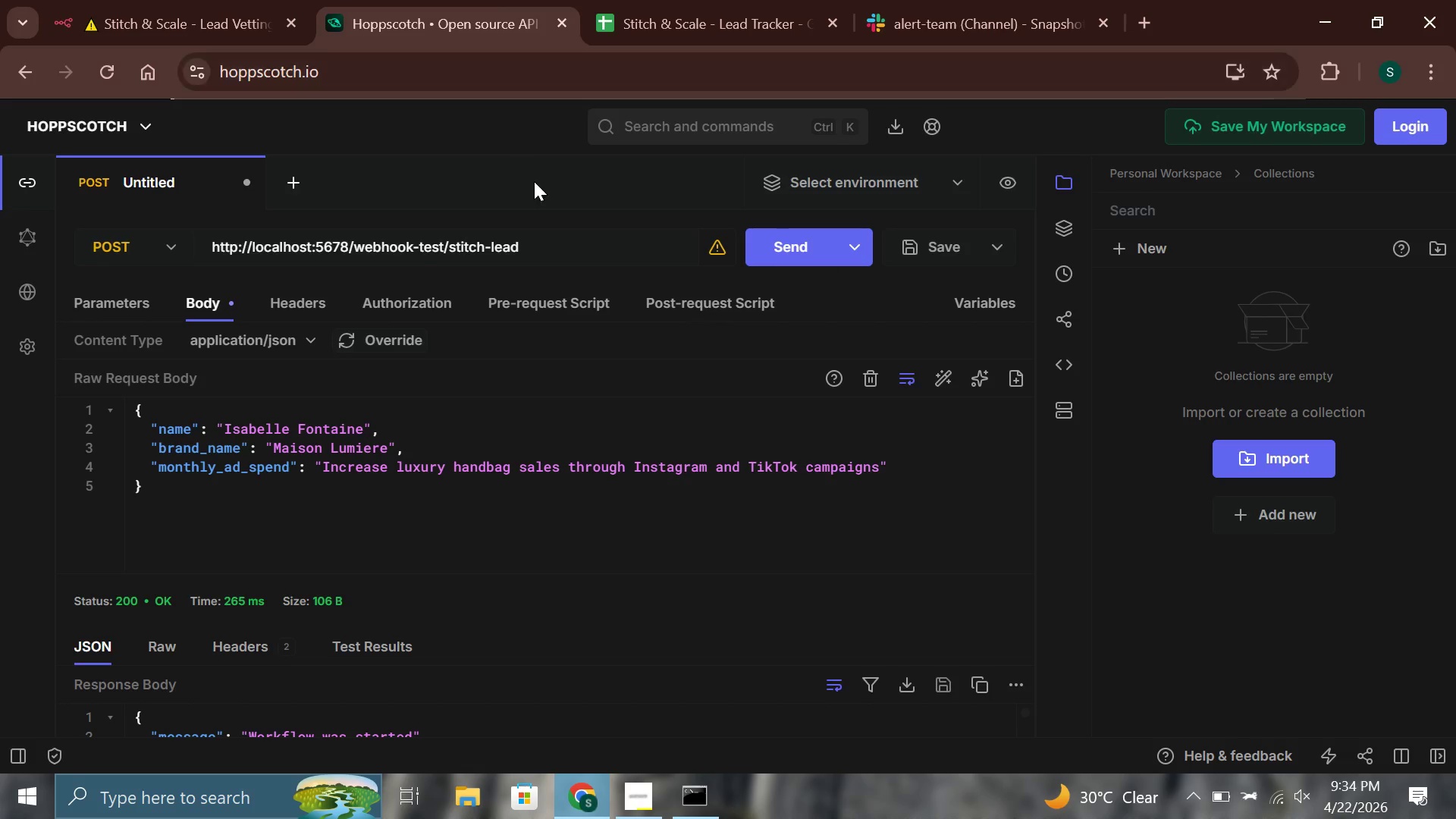 
left_click([413, 452])
 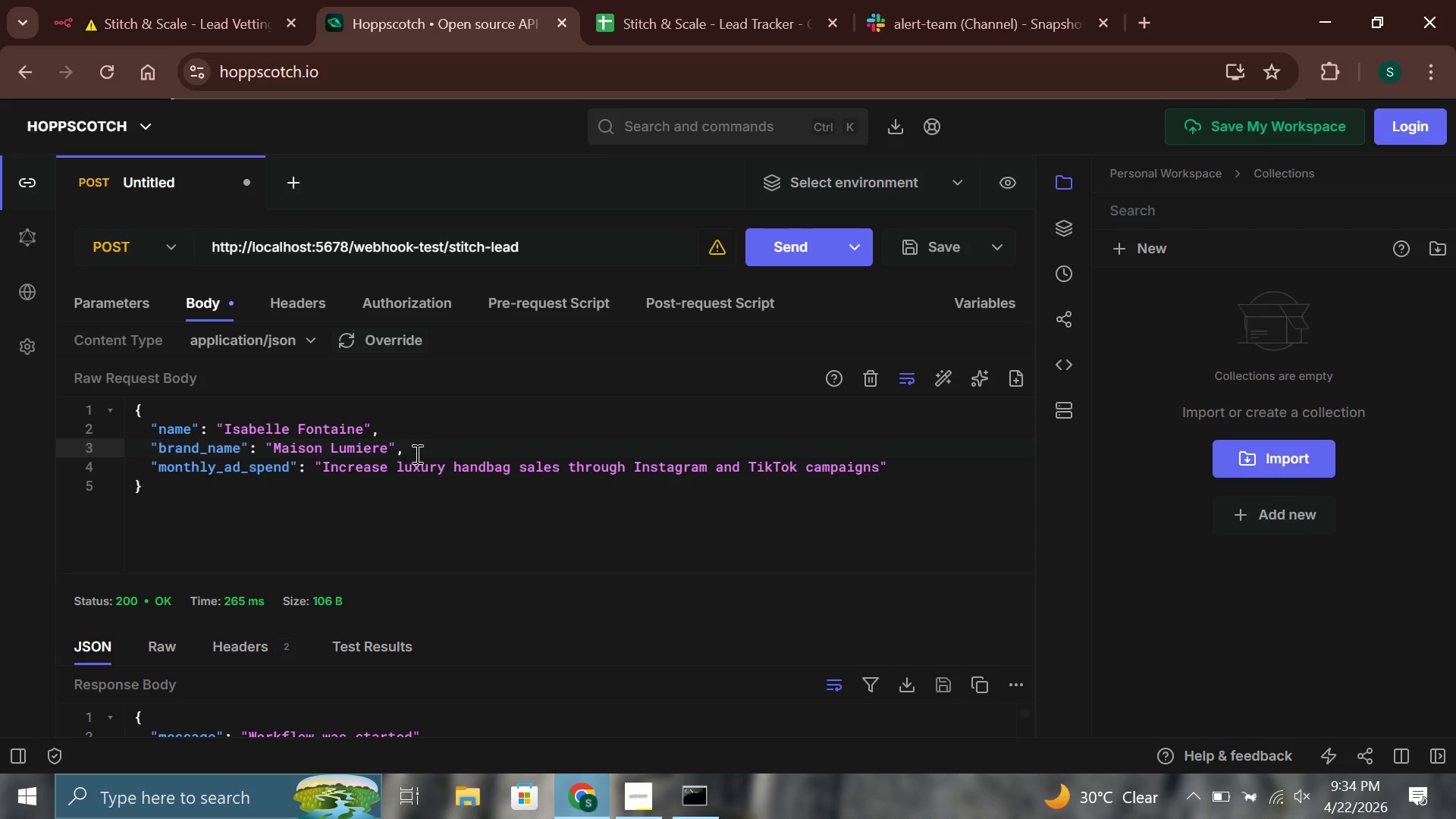 
key(ArrowDown)
 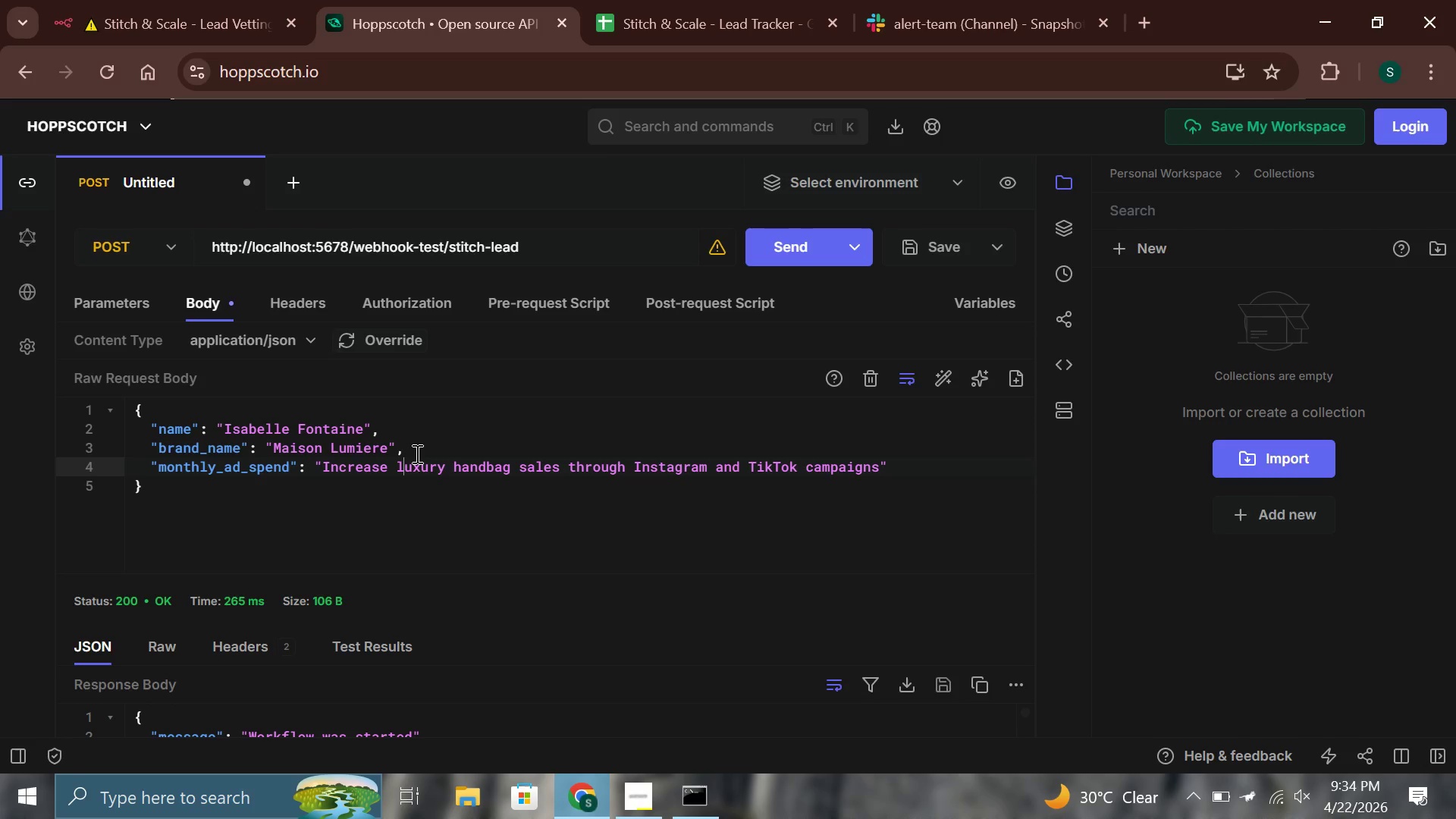 
key(ArrowLeft)
 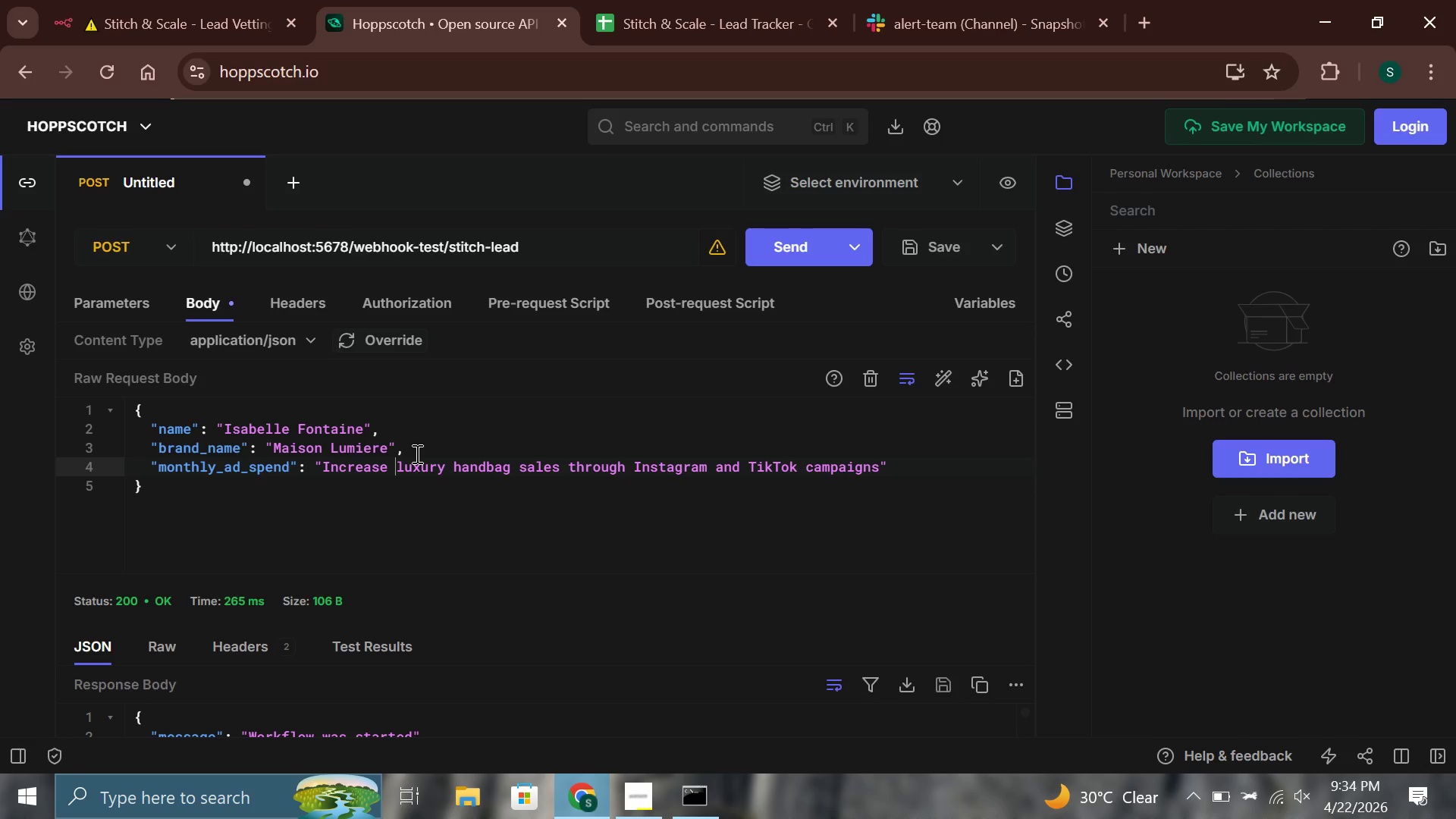 
hold_key(key=ArrowLeft, duration=0.69)
 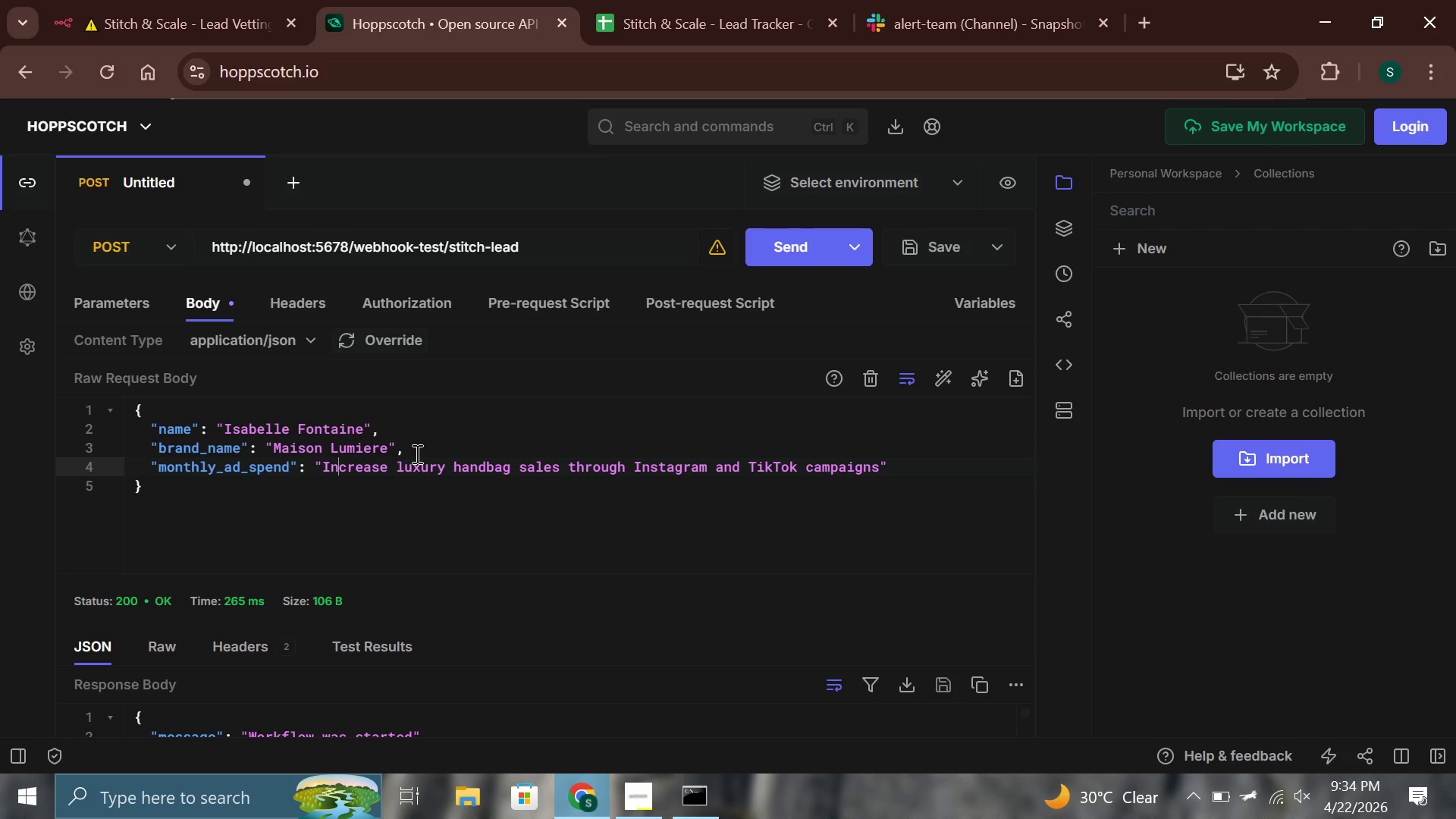 
key(ArrowLeft)
 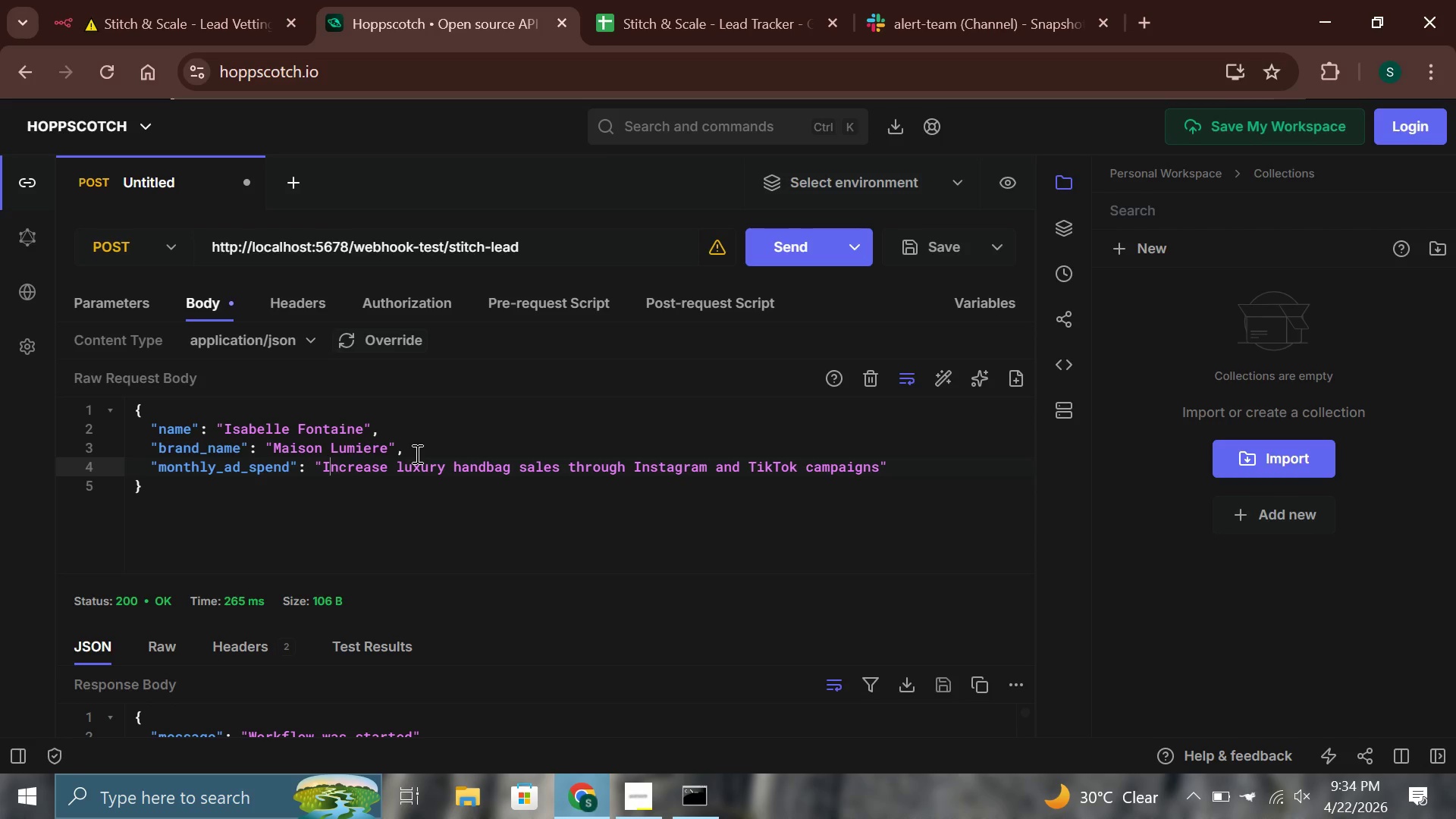 
key(ArrowLeft)
 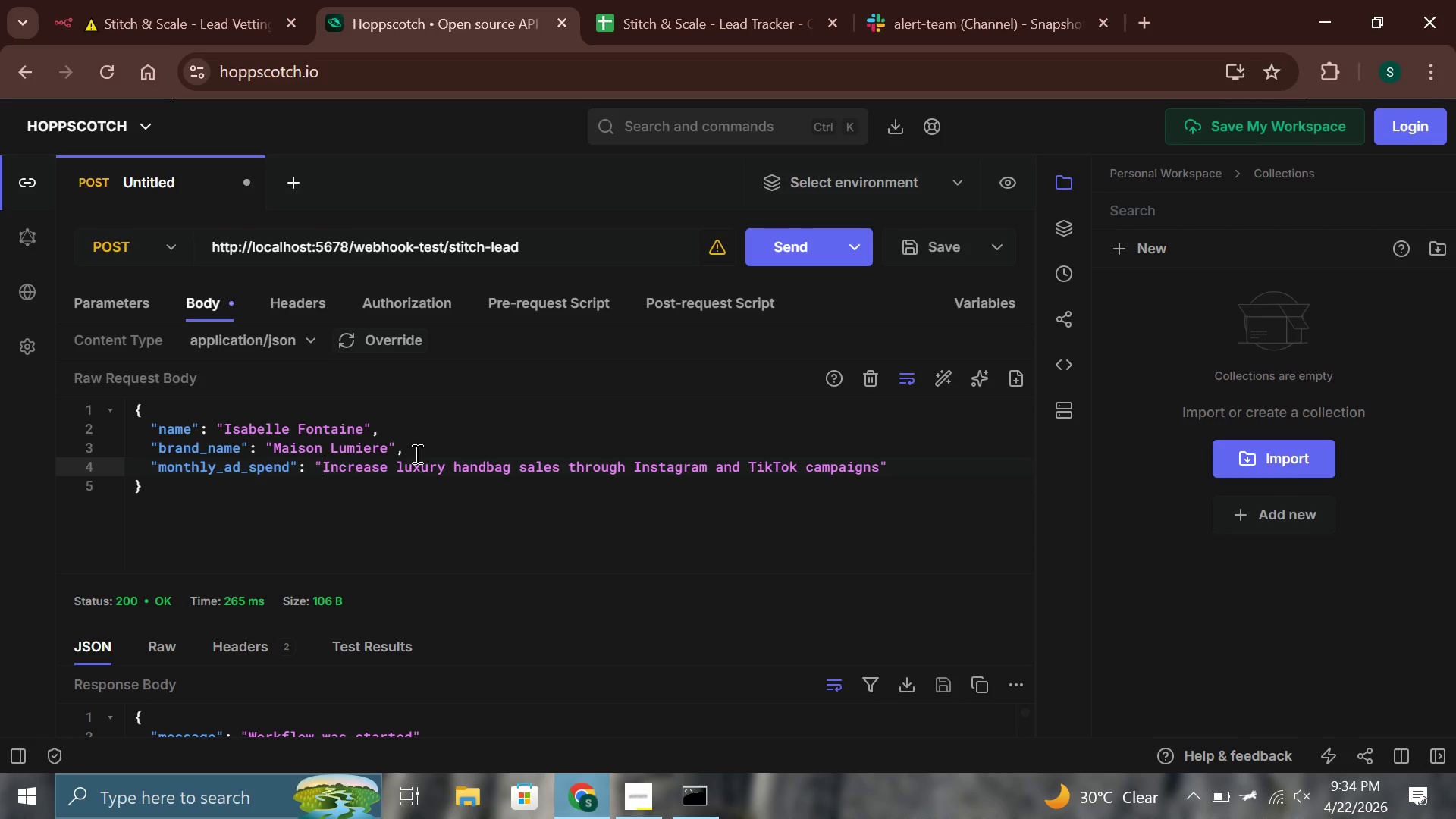 
key(ArrowLeft)
 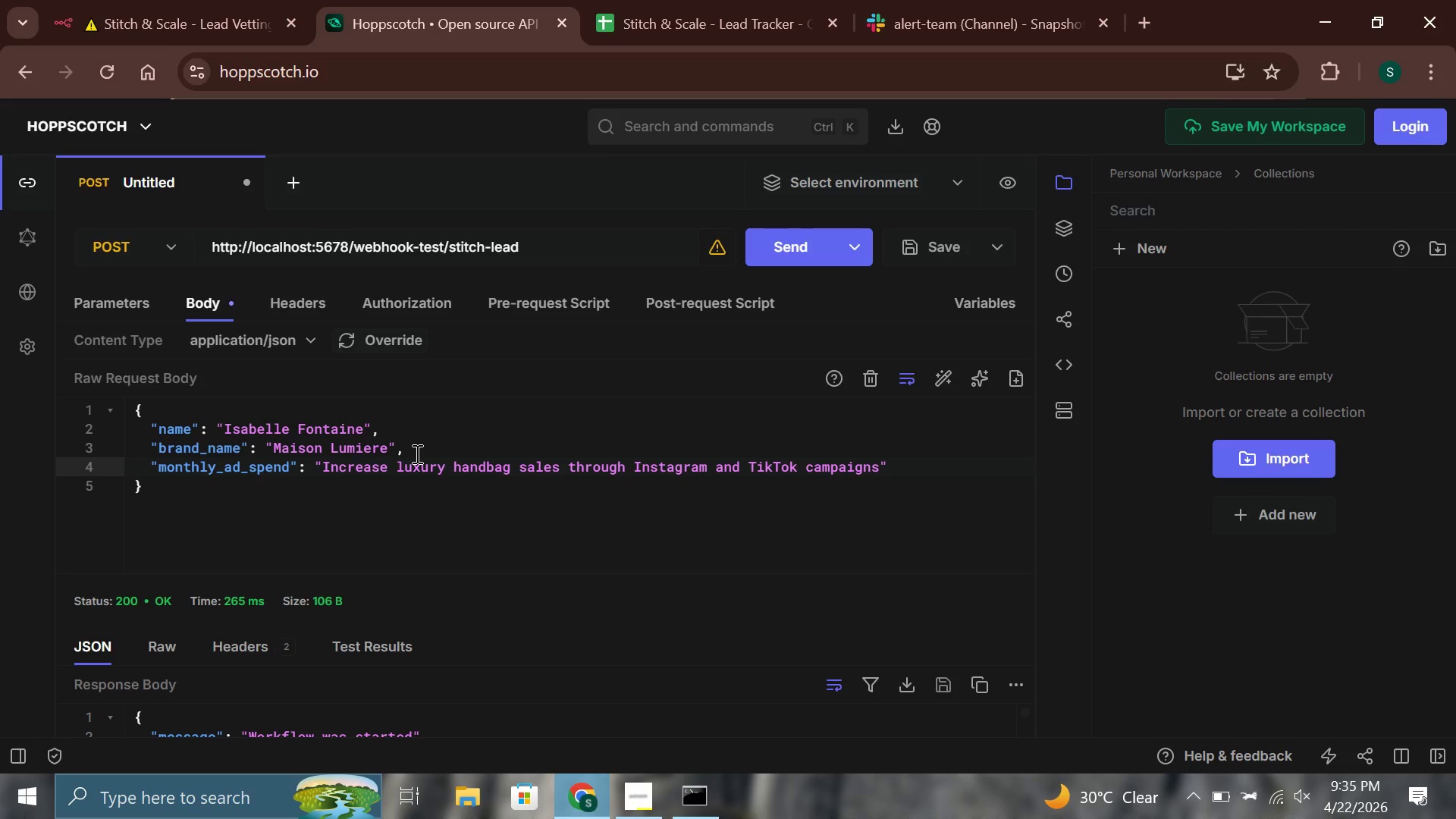 
type(4500,)
 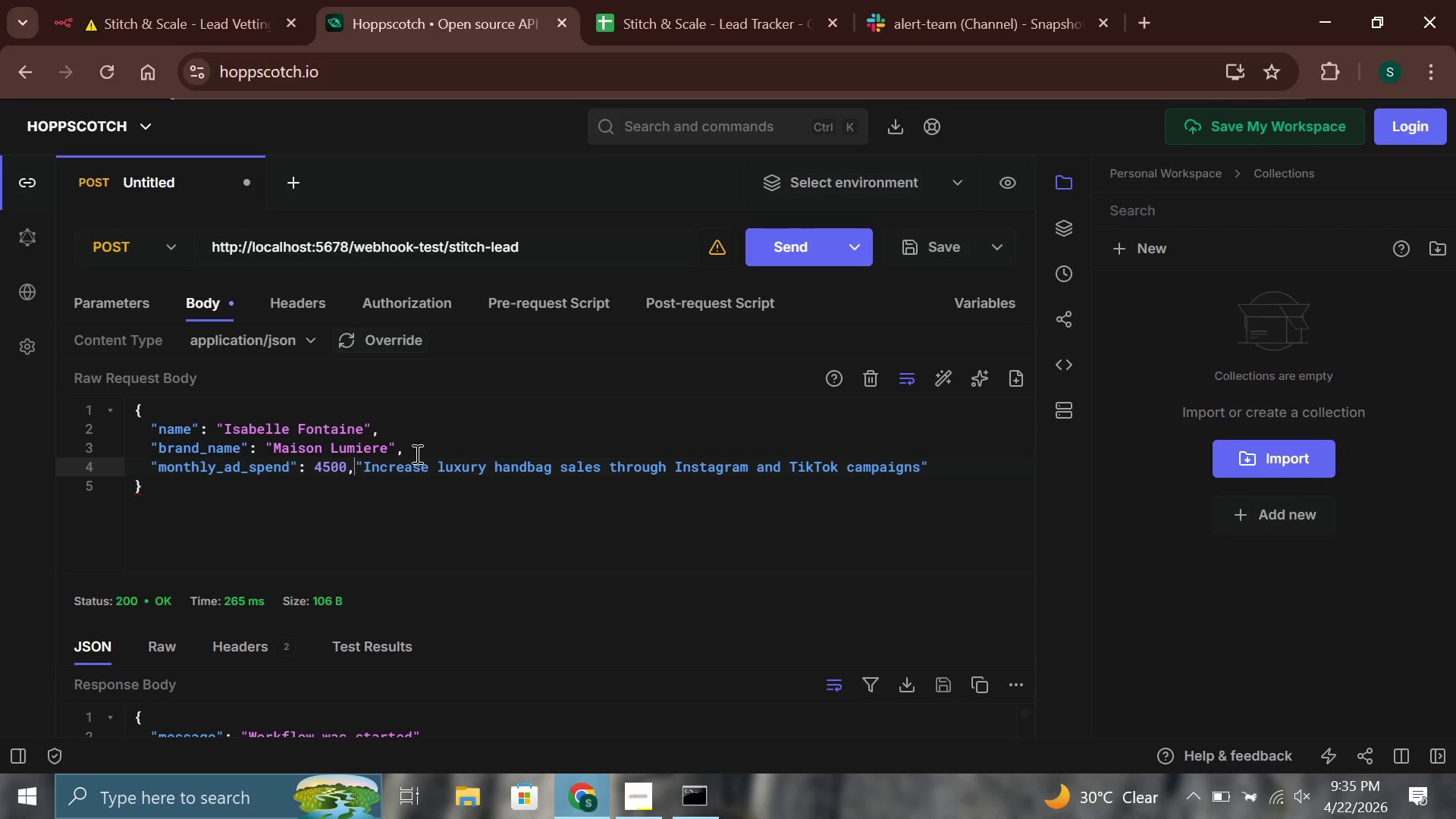 
key(Enter)
 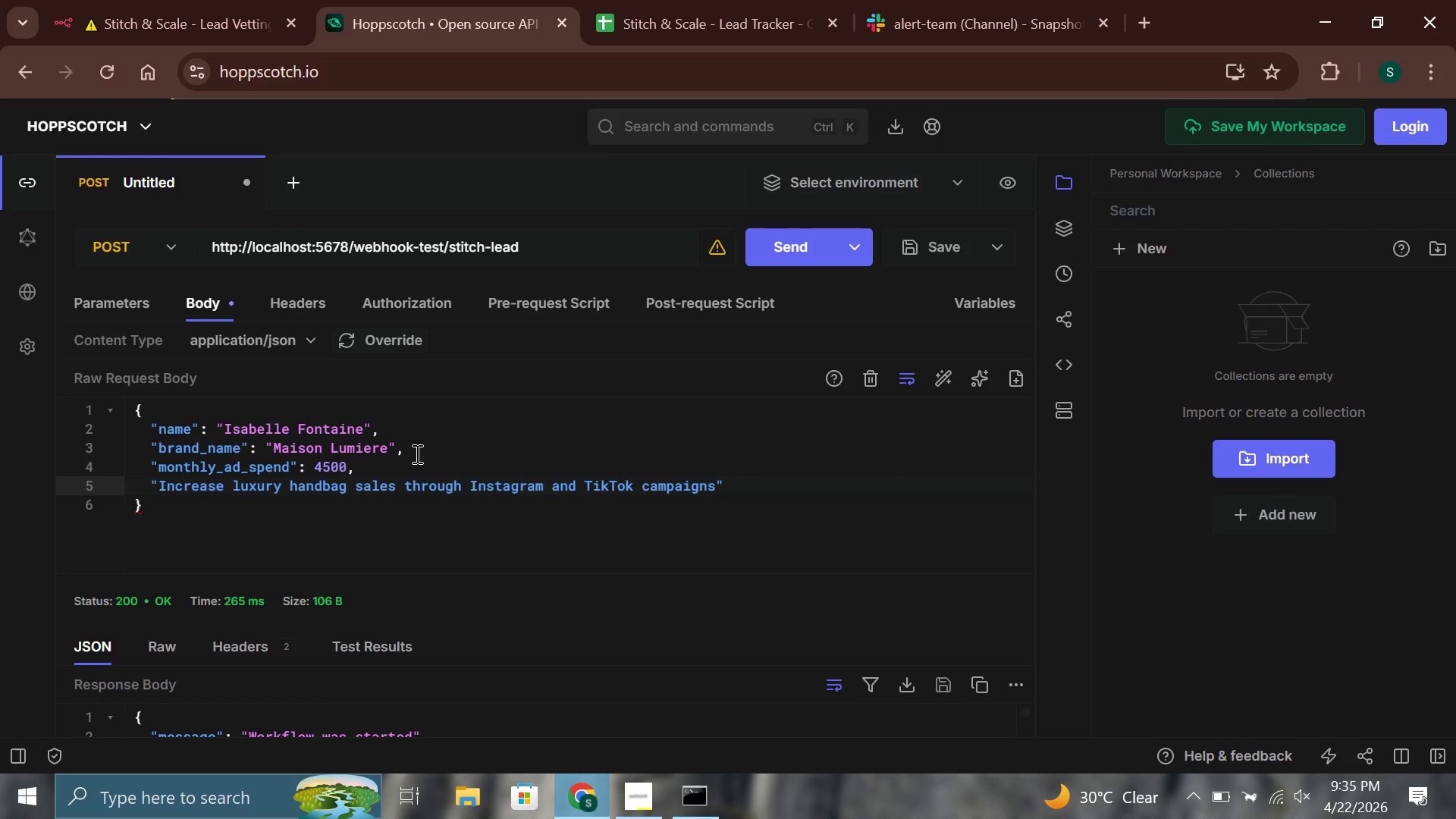 
type("primary_goal)
 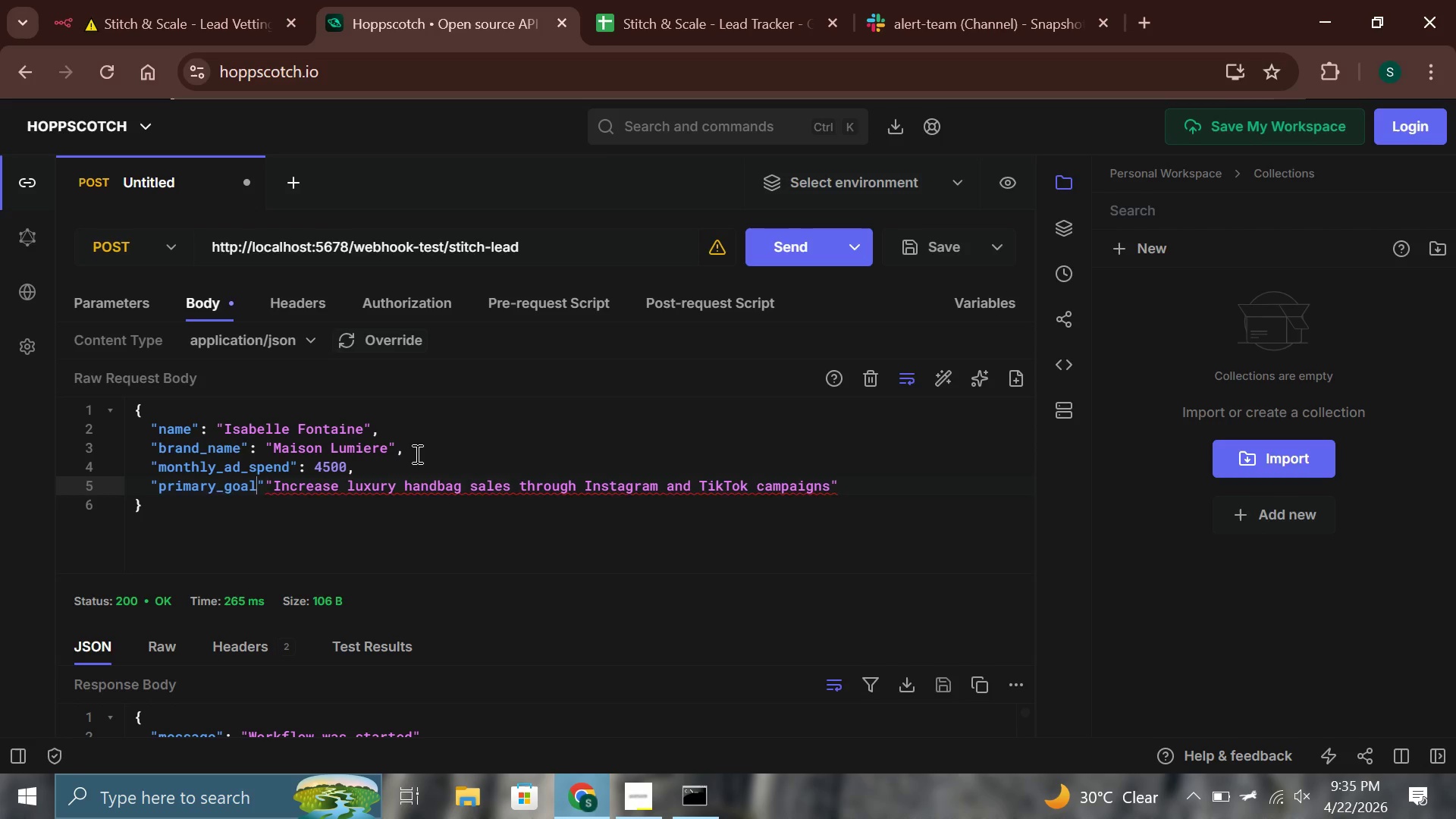 
key(ArrowRight)
 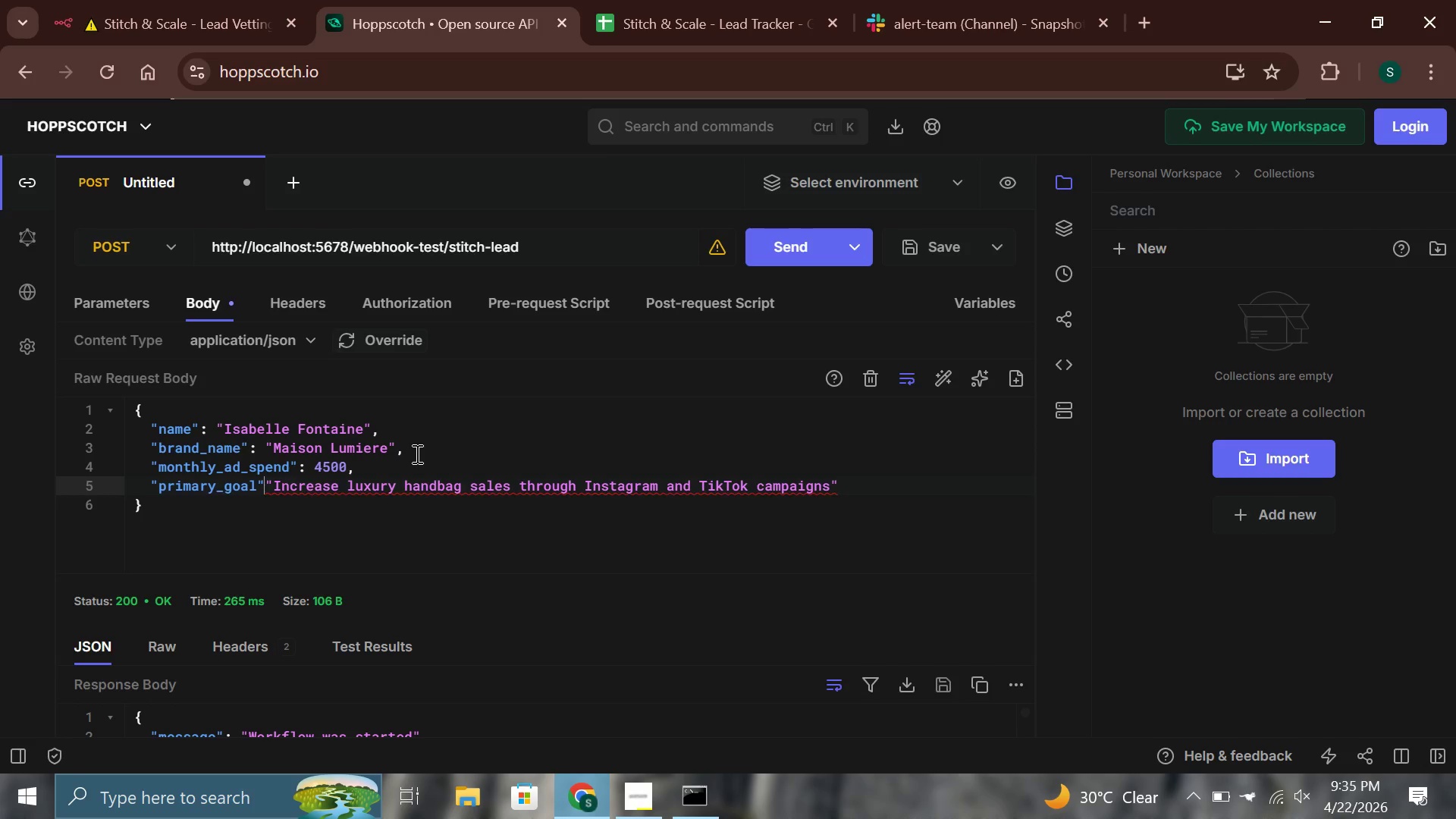 
key(Shift+Semicolon)
 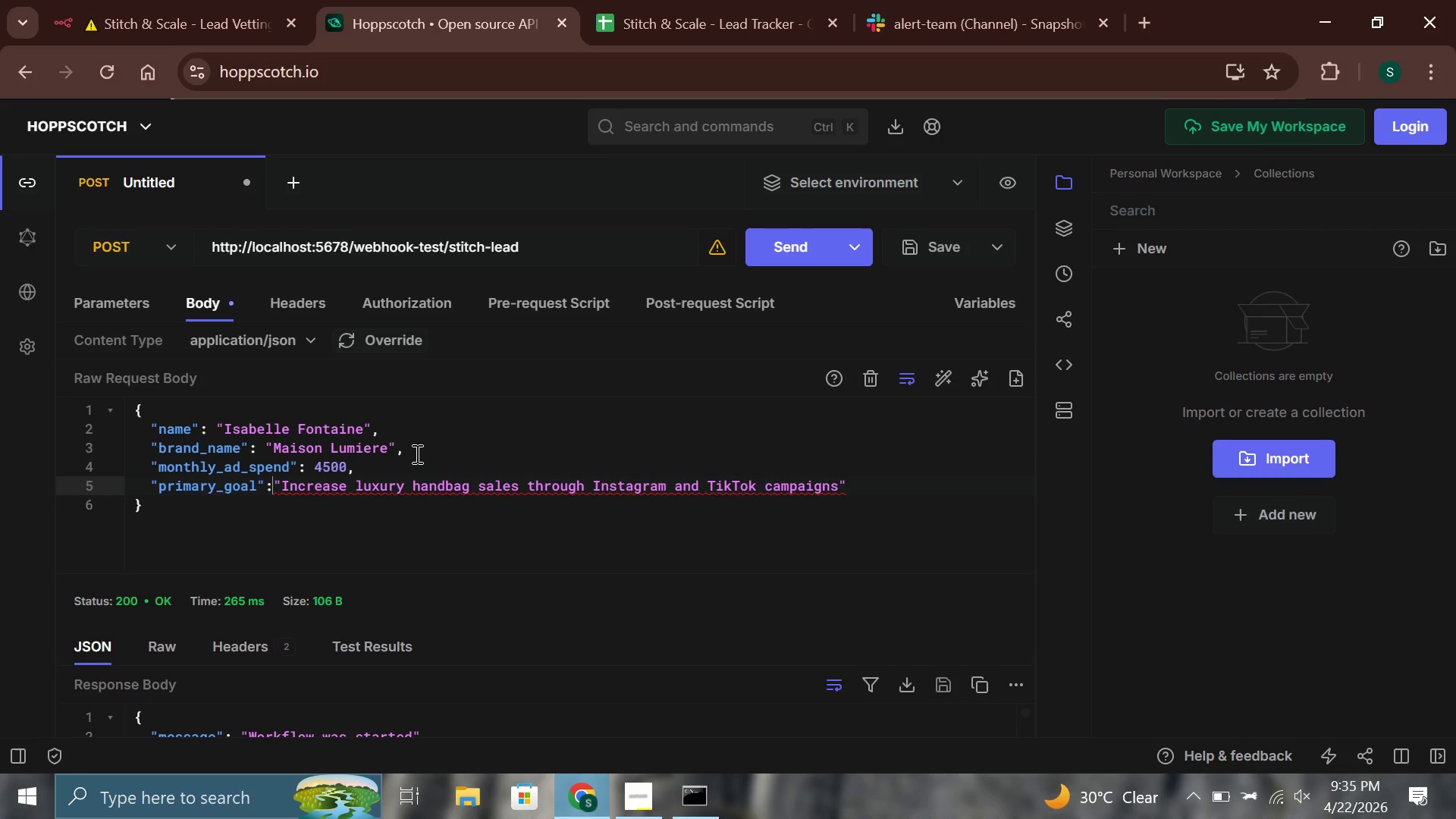 
key(Space)
 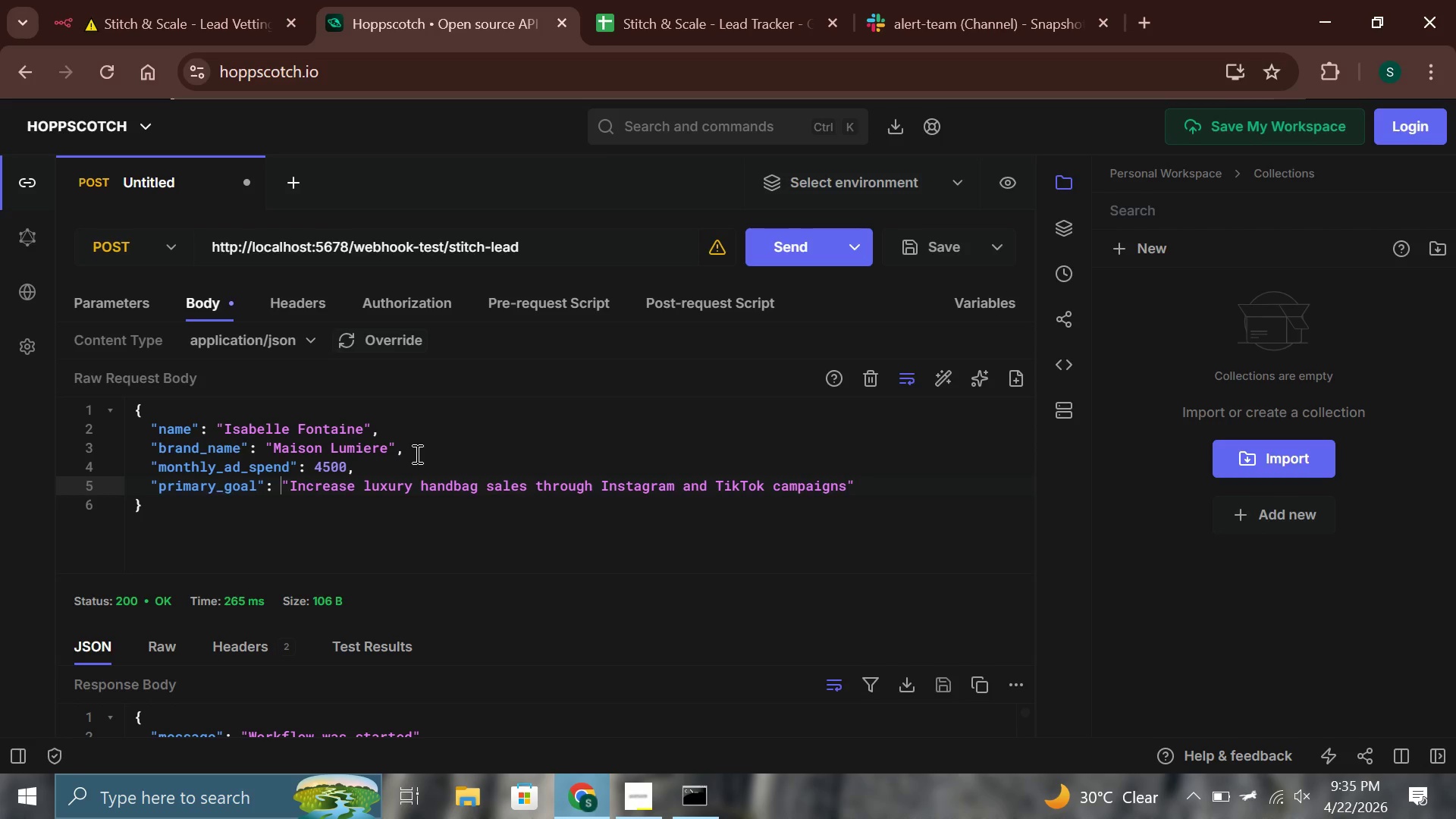 
wait(6.86)
 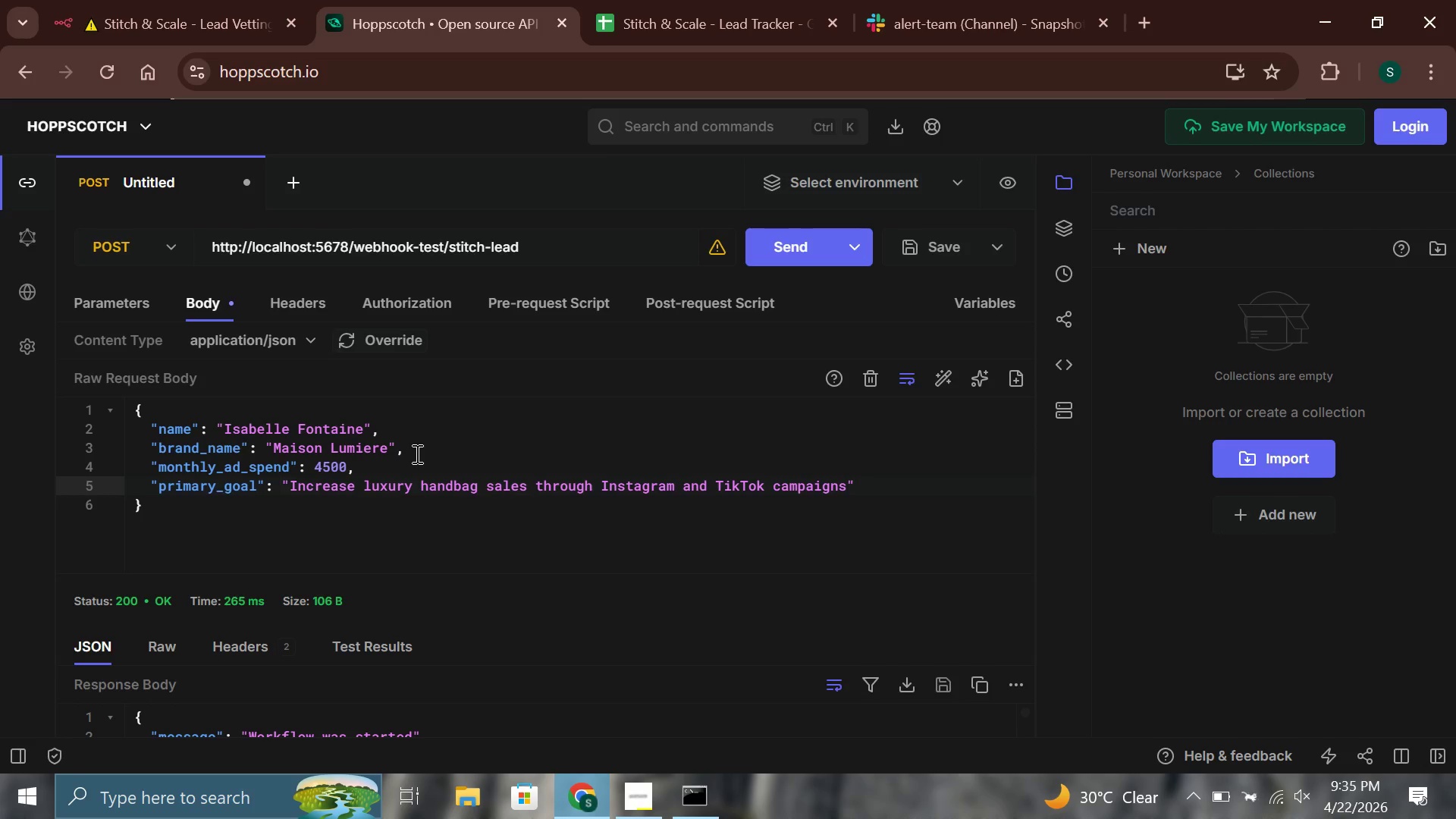 
left_click([159, 0])
 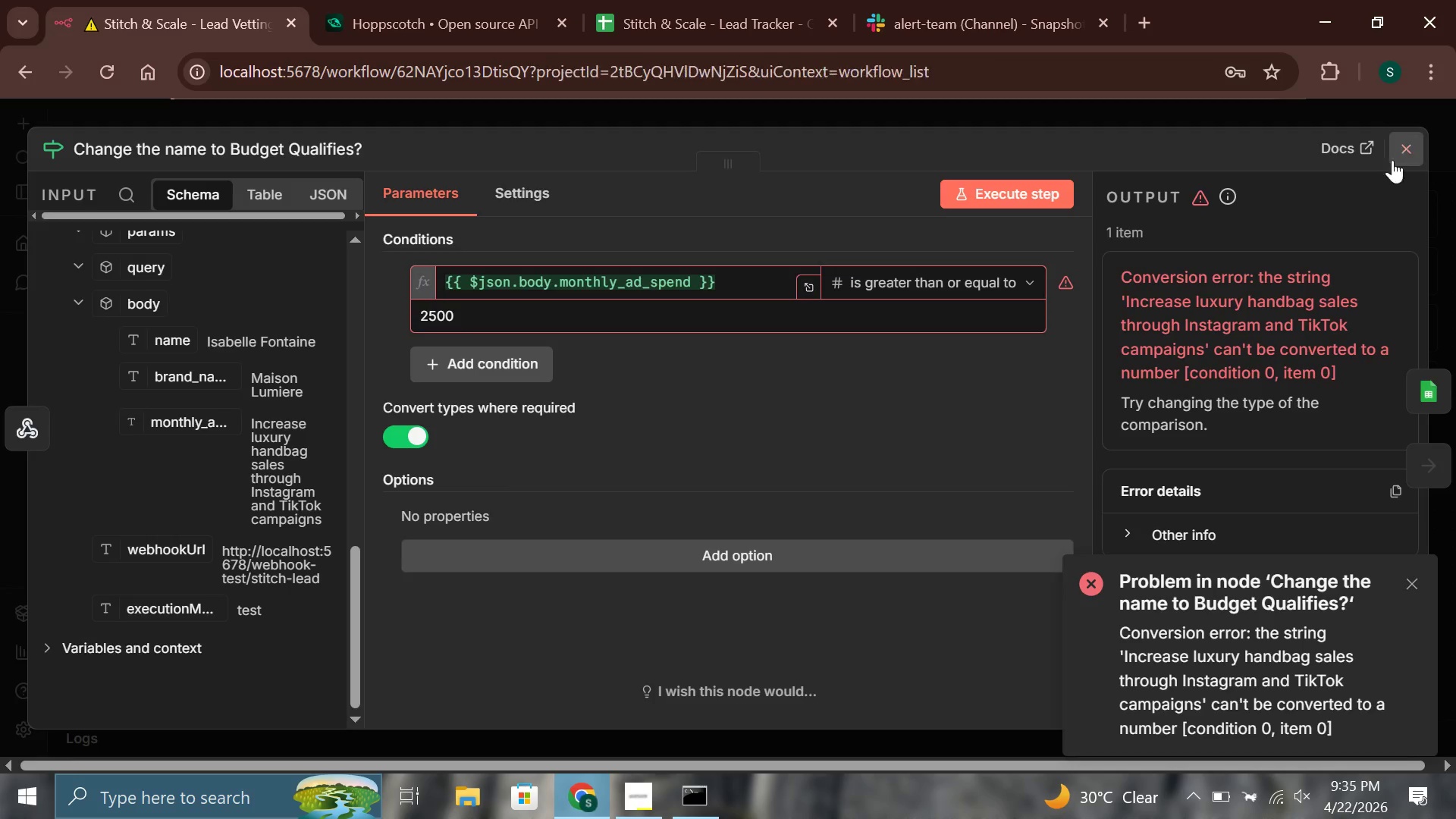 
left_click([823, 686])
 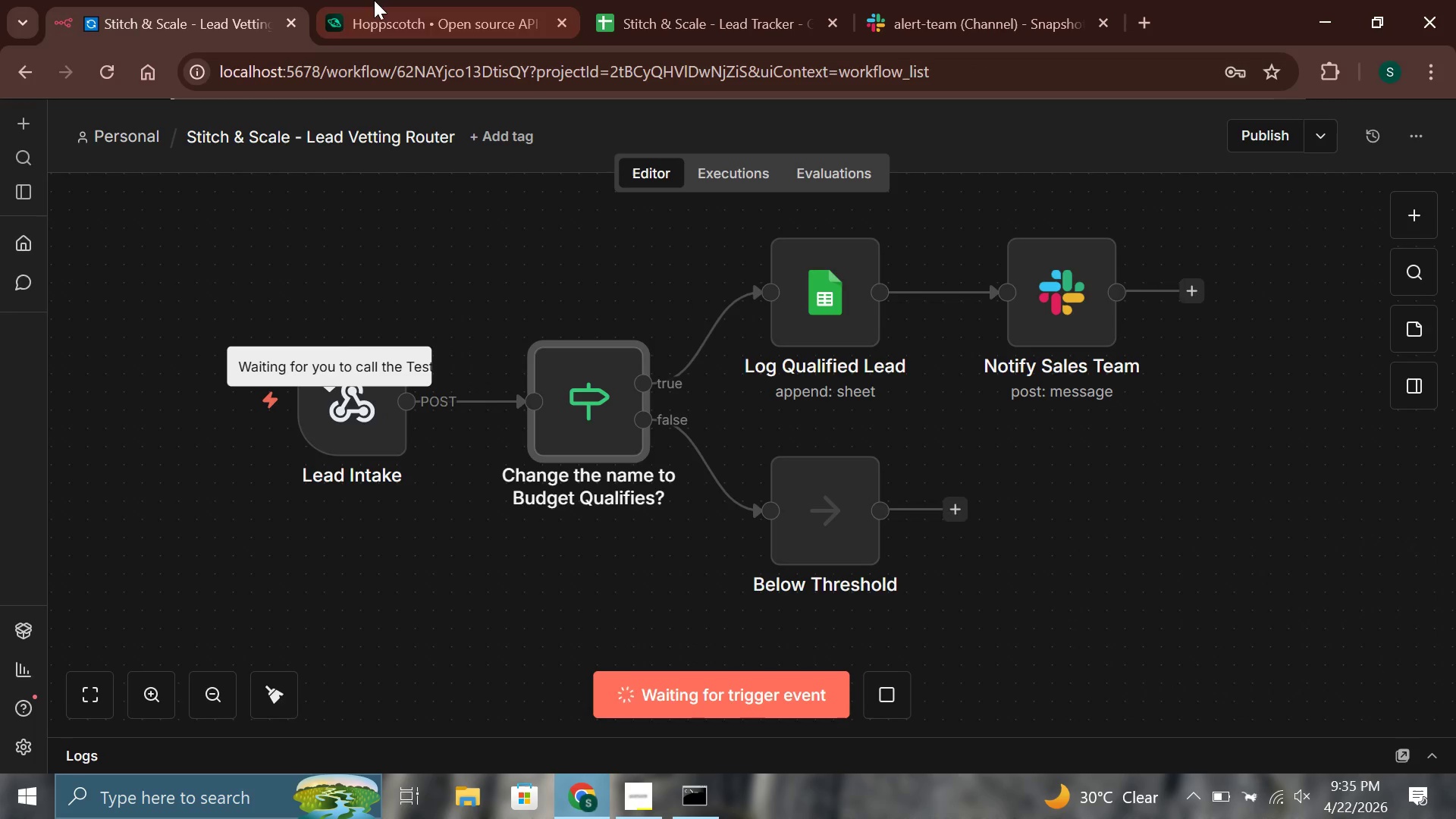 
left_click([368, 1])
 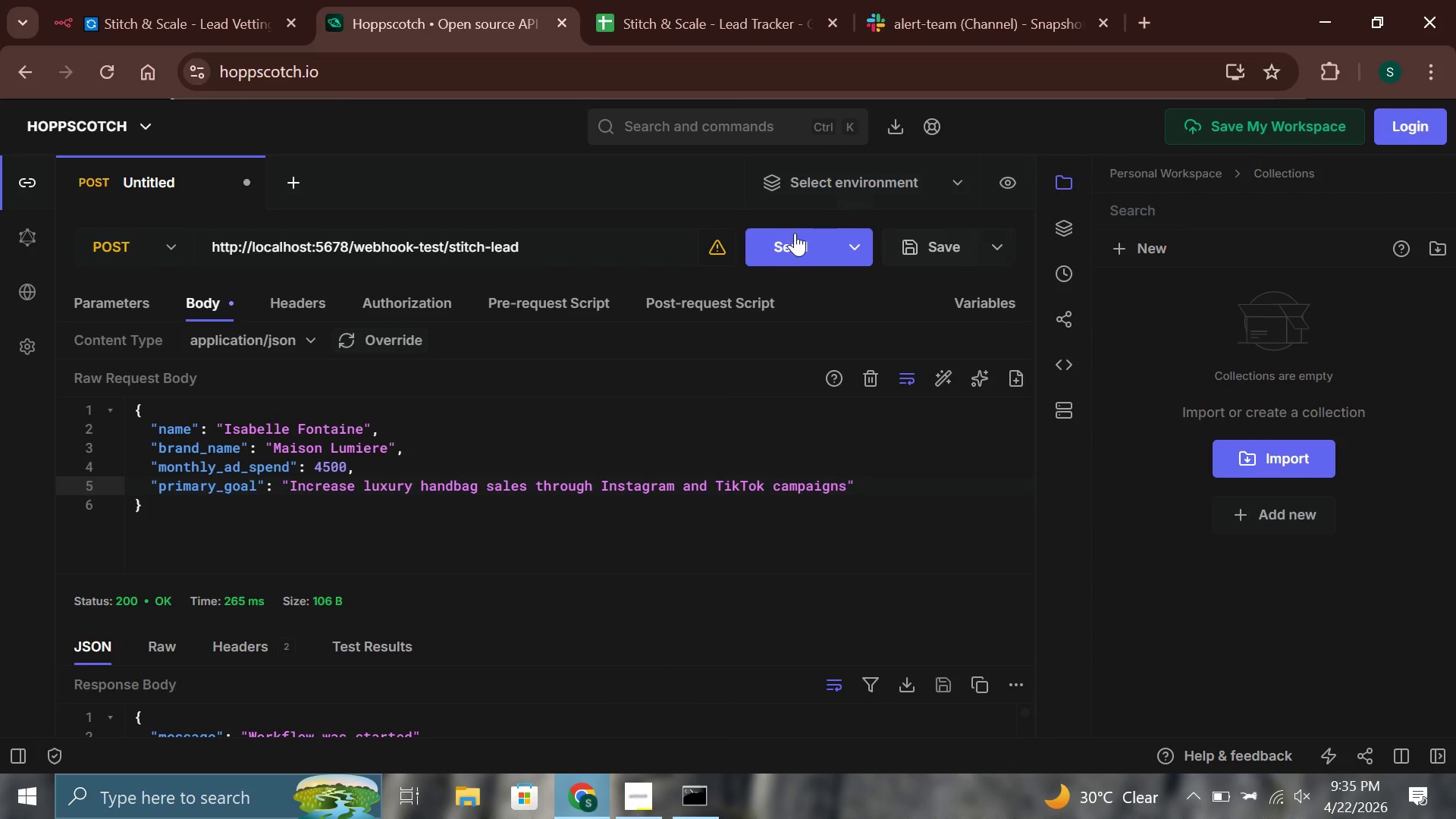 
left_click([770, 239])
 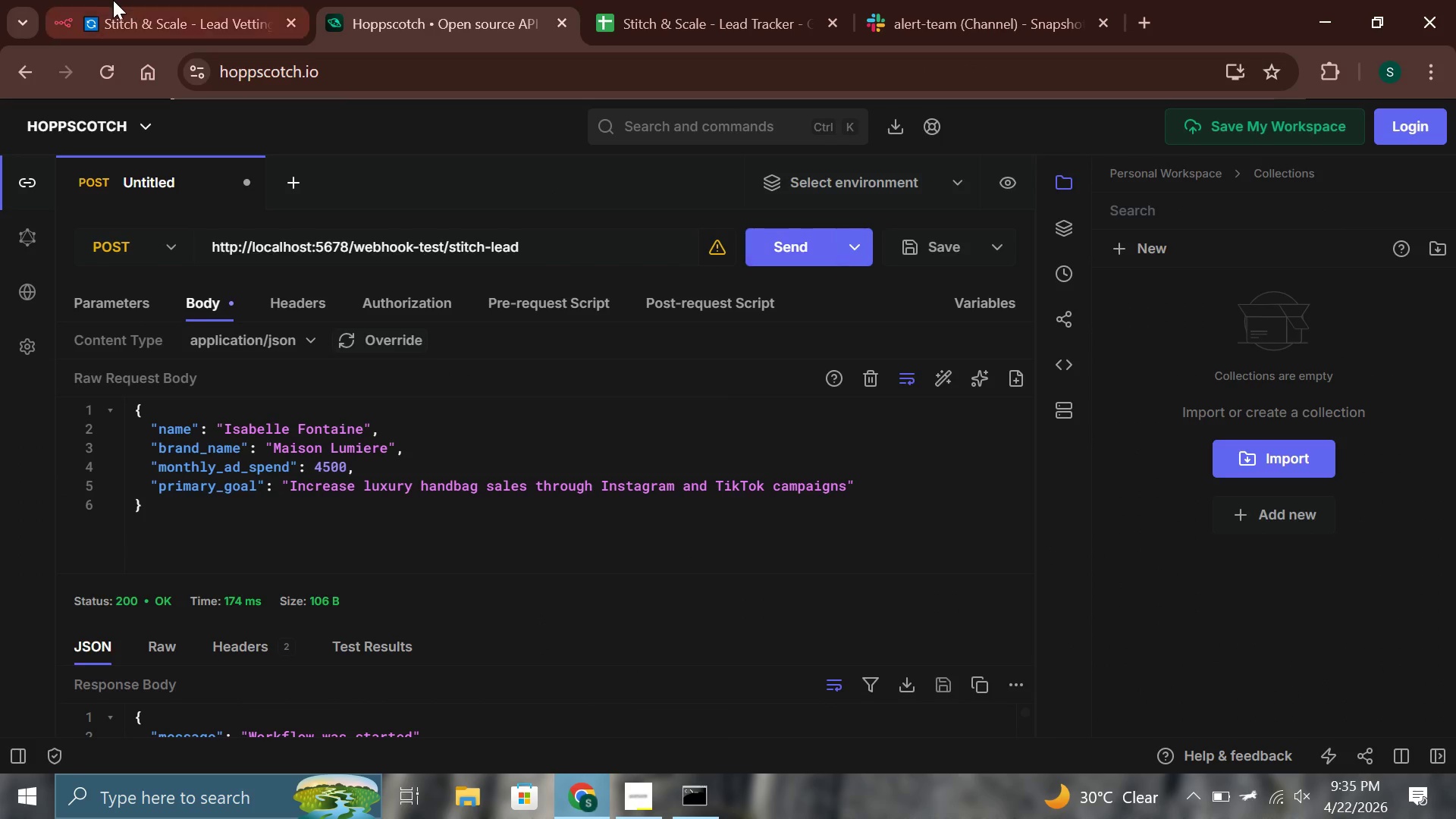 
left_click([108, 0])
 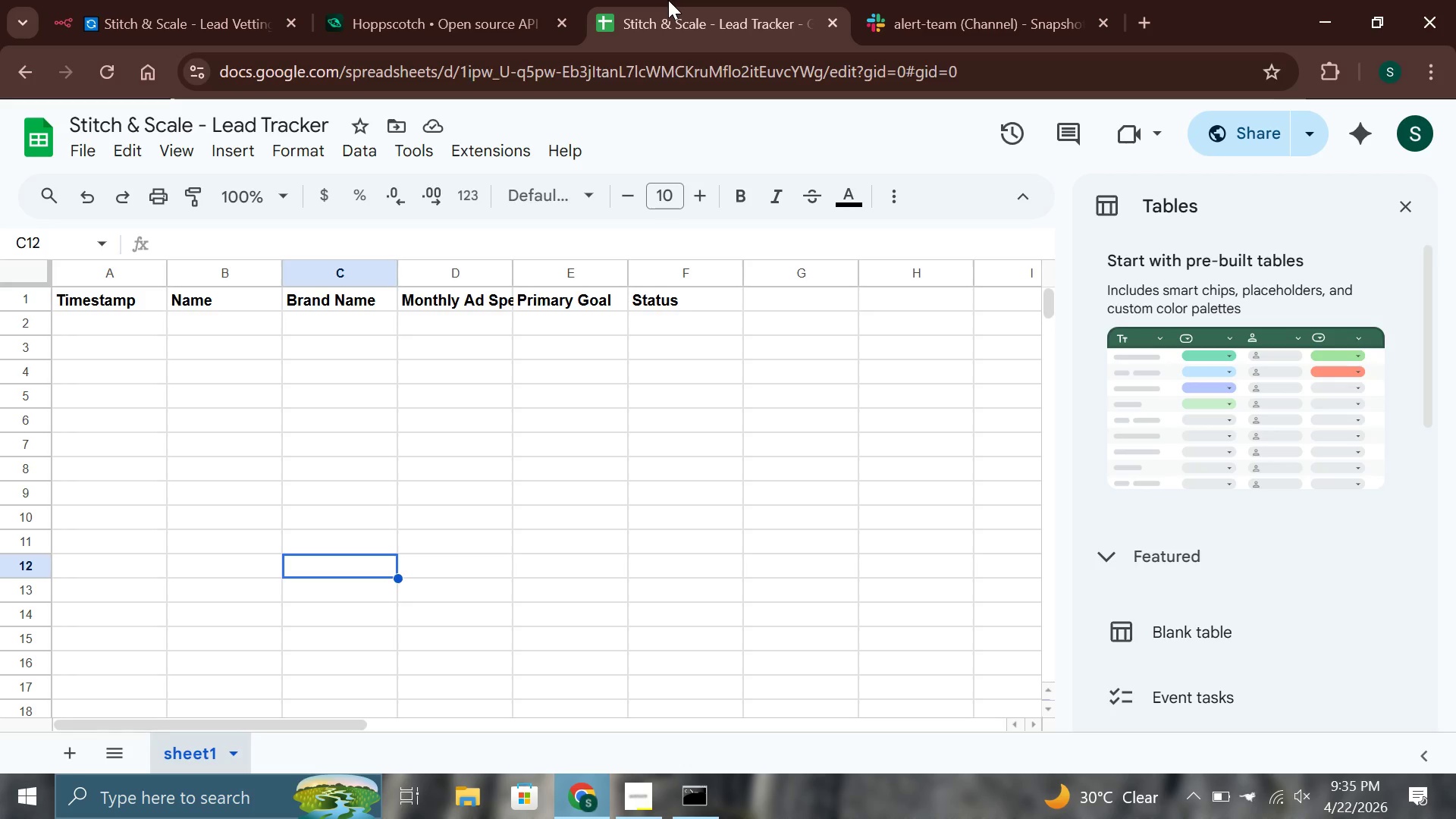 
wait(7.2)
 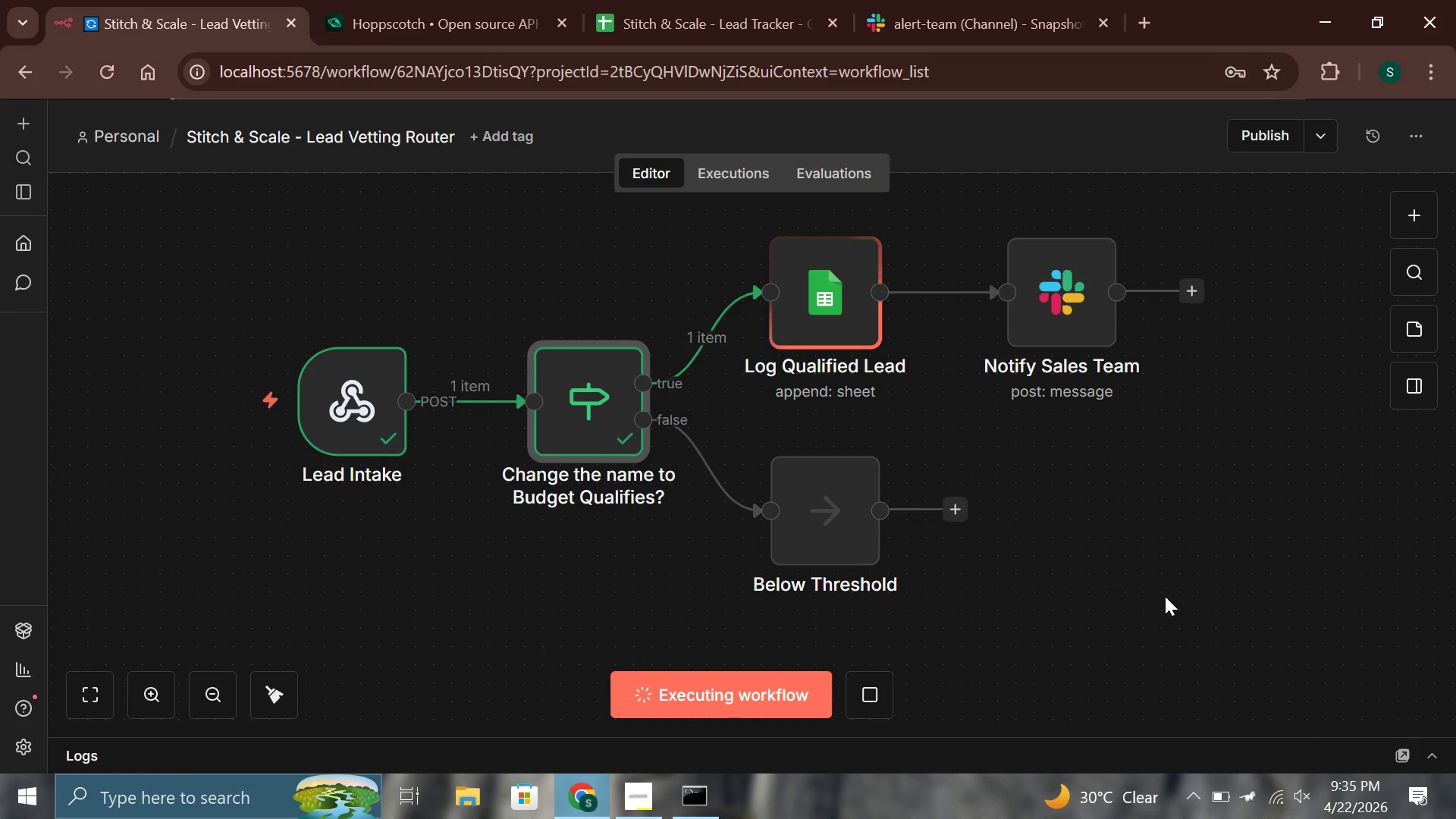 
left_click([180, 0])
 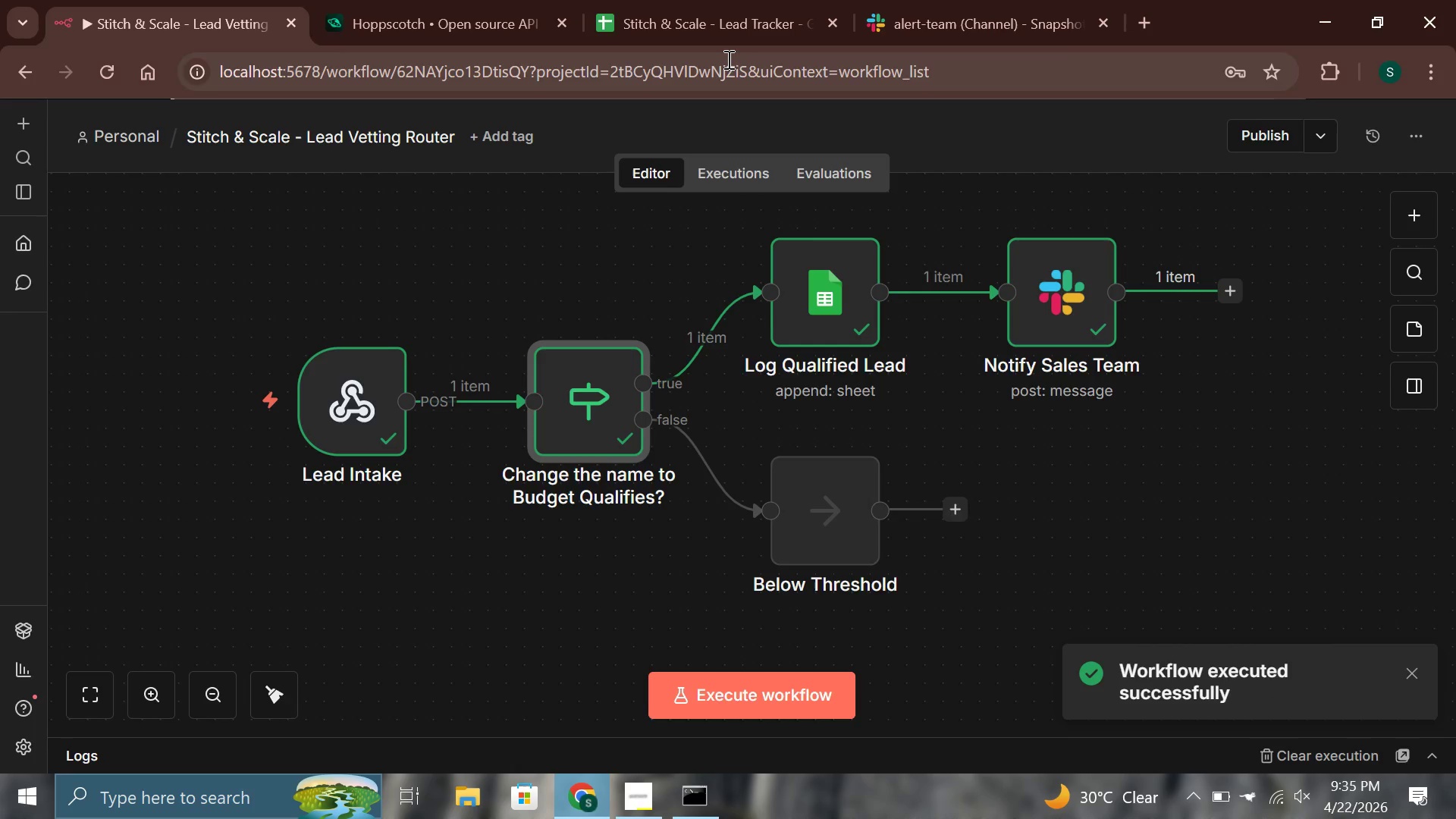 
left_click([721, 0])
 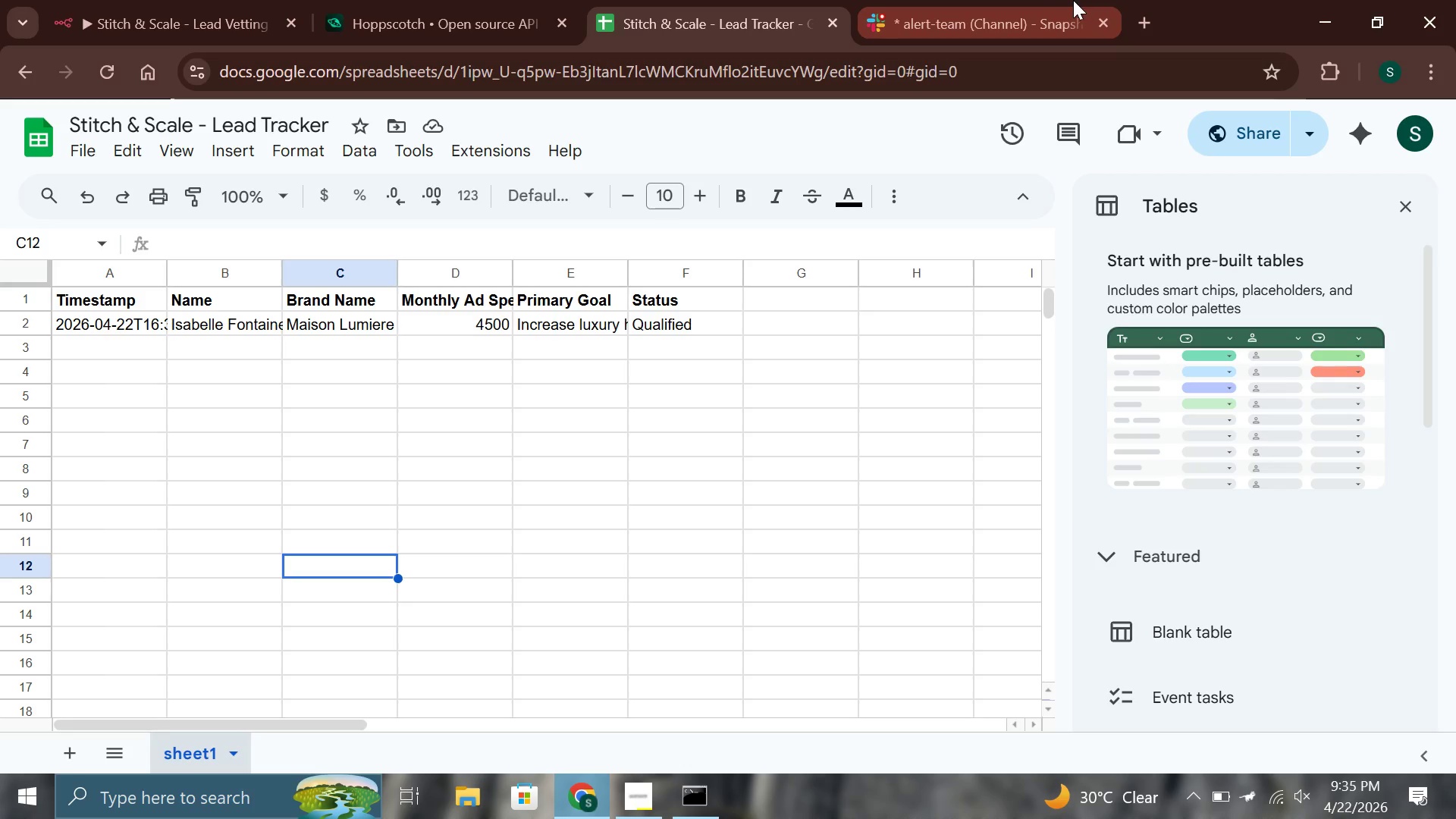 
left_click([980, 0])
 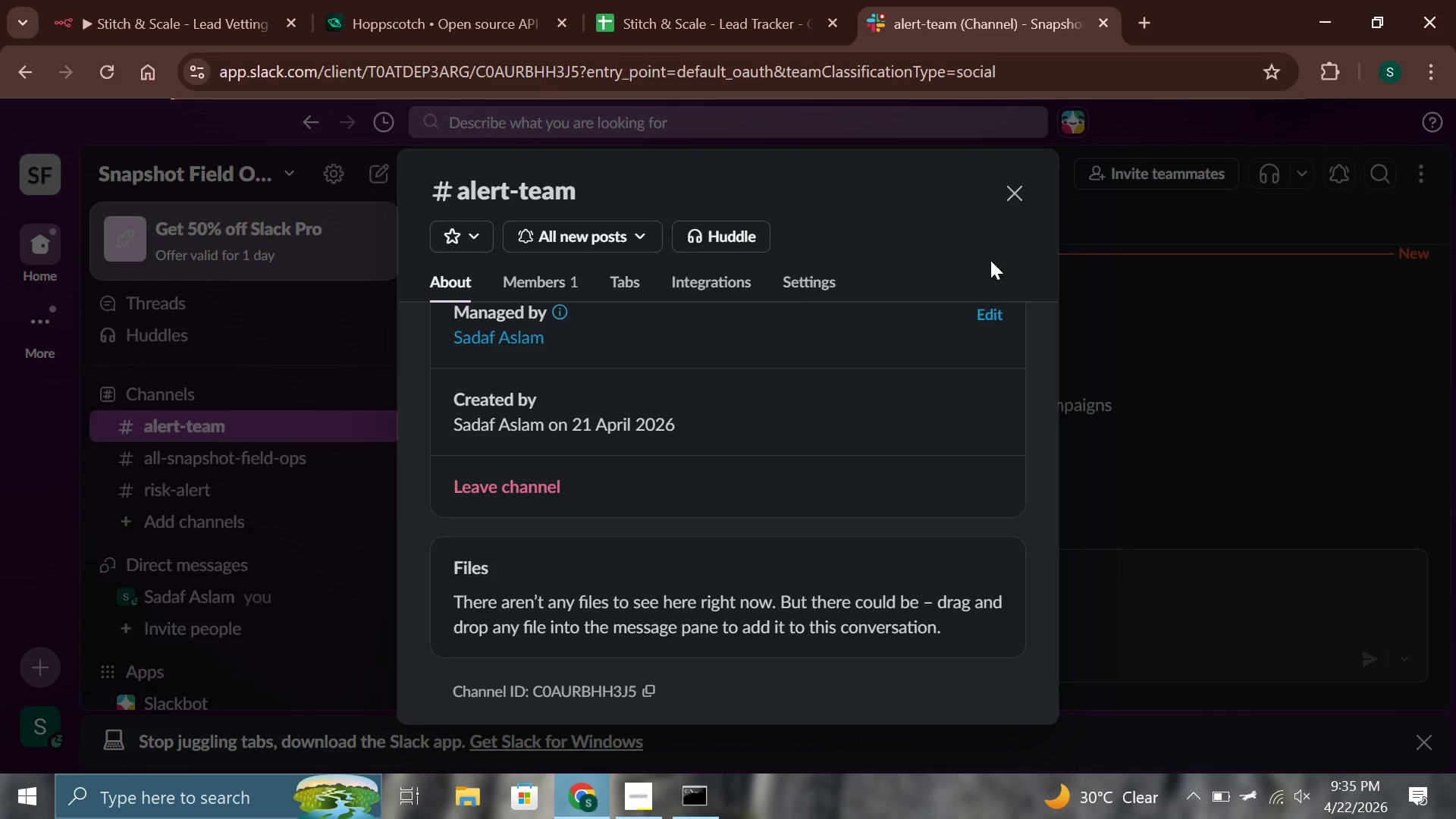 
left_click([1006, 206])
 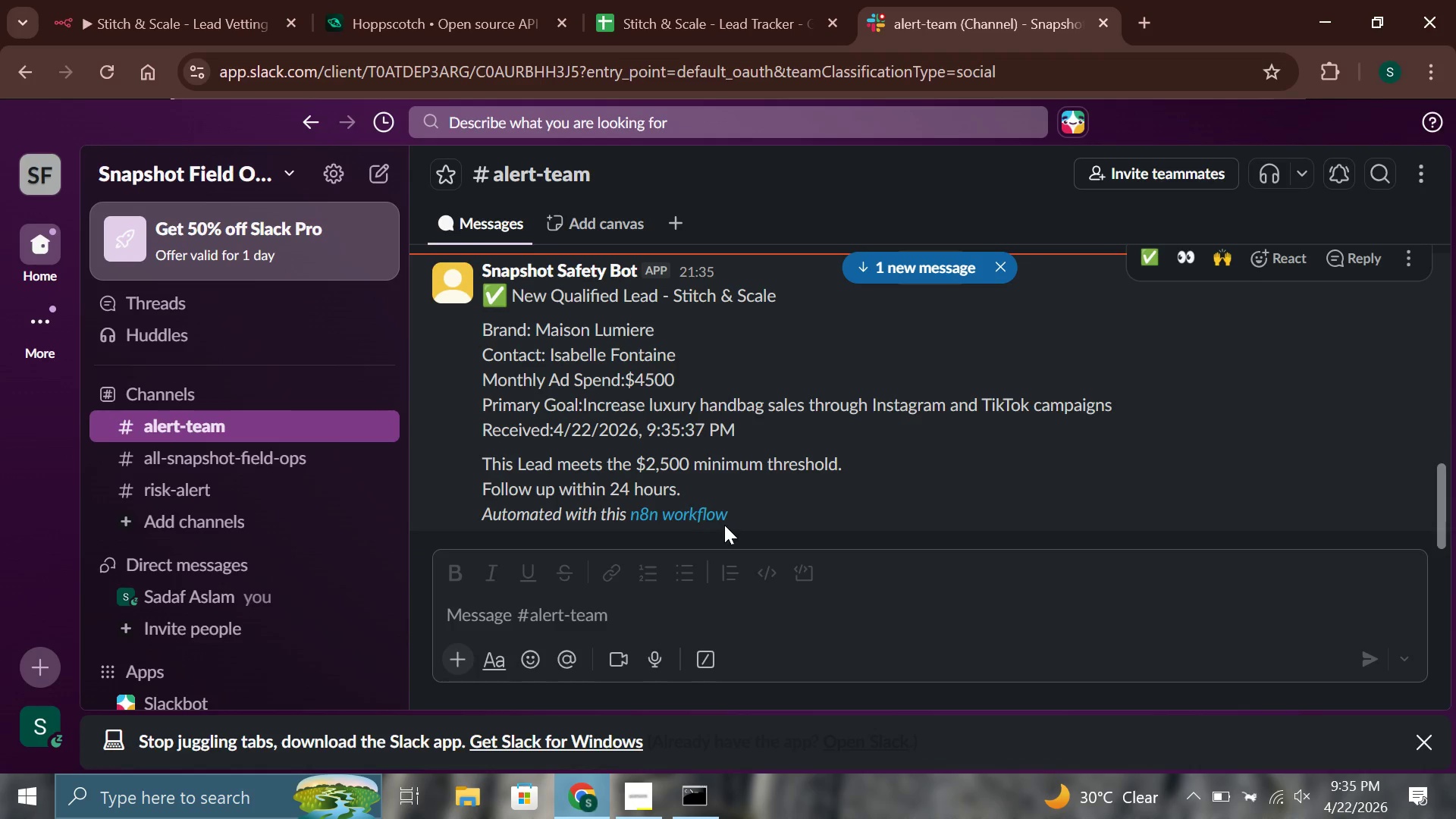 
scroll: coordinate [713, 499], scroll_direction: down, amount: 6.0
 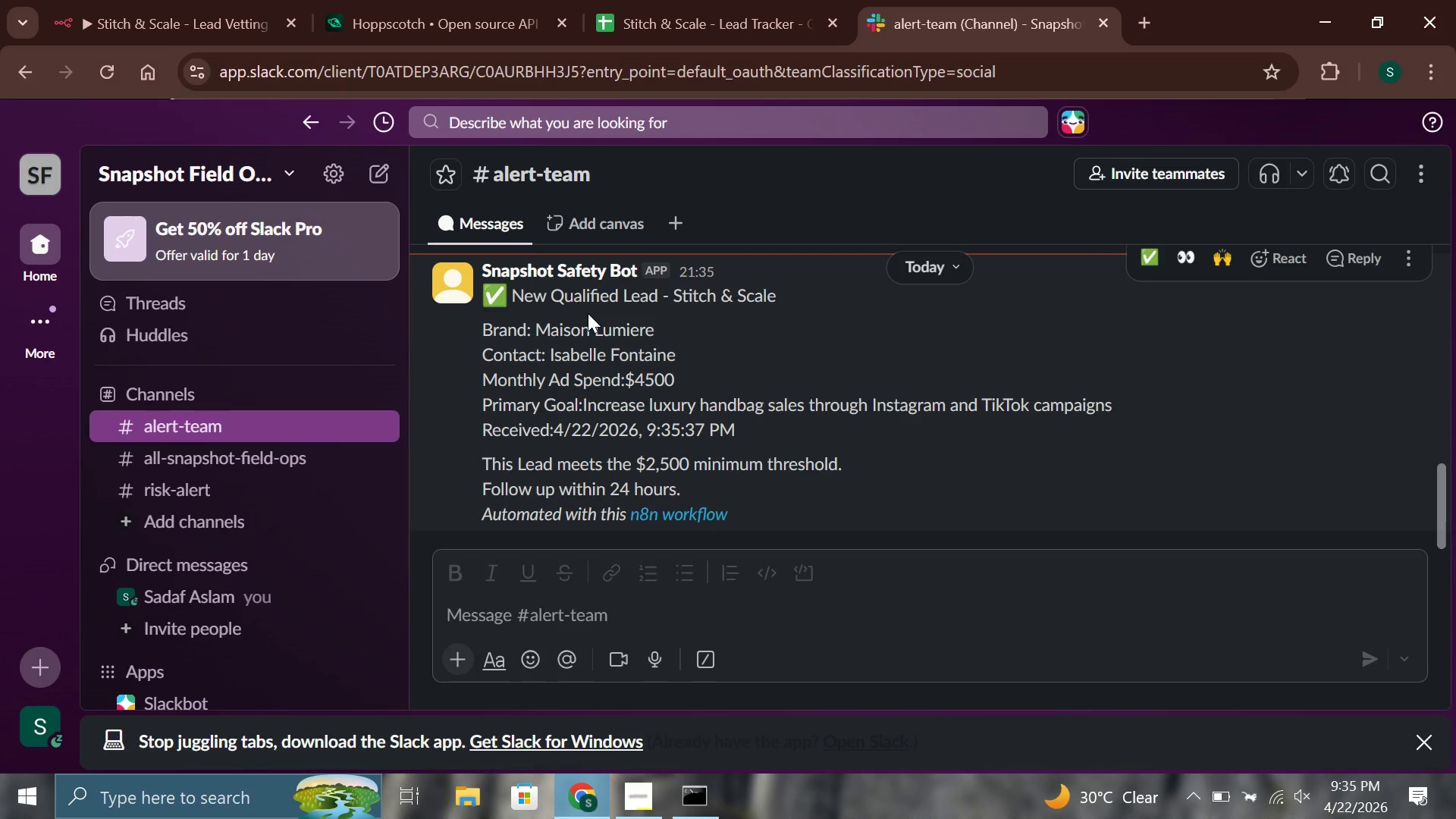 
left_click([632, 799])
 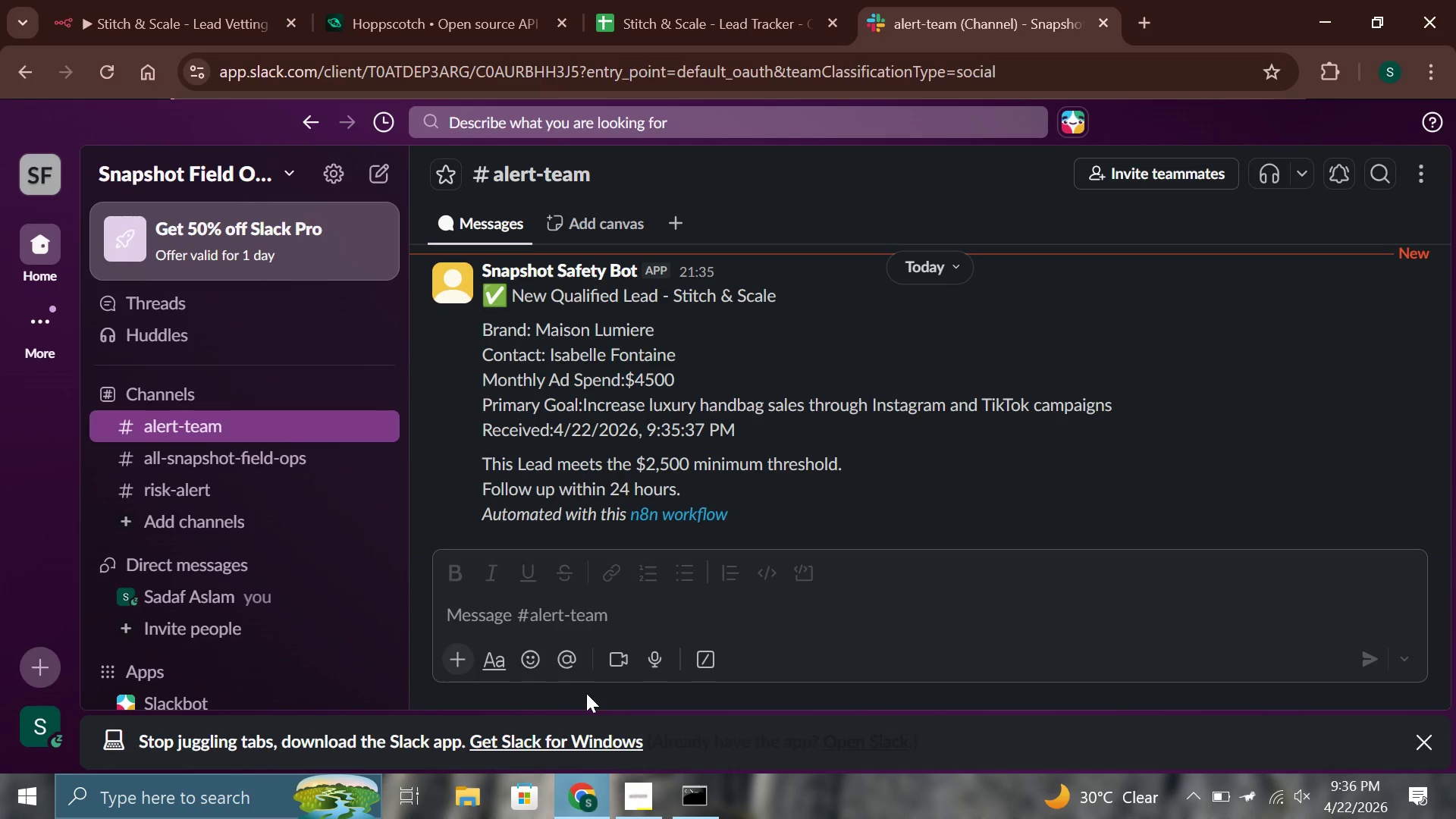 
wait(33.41)
 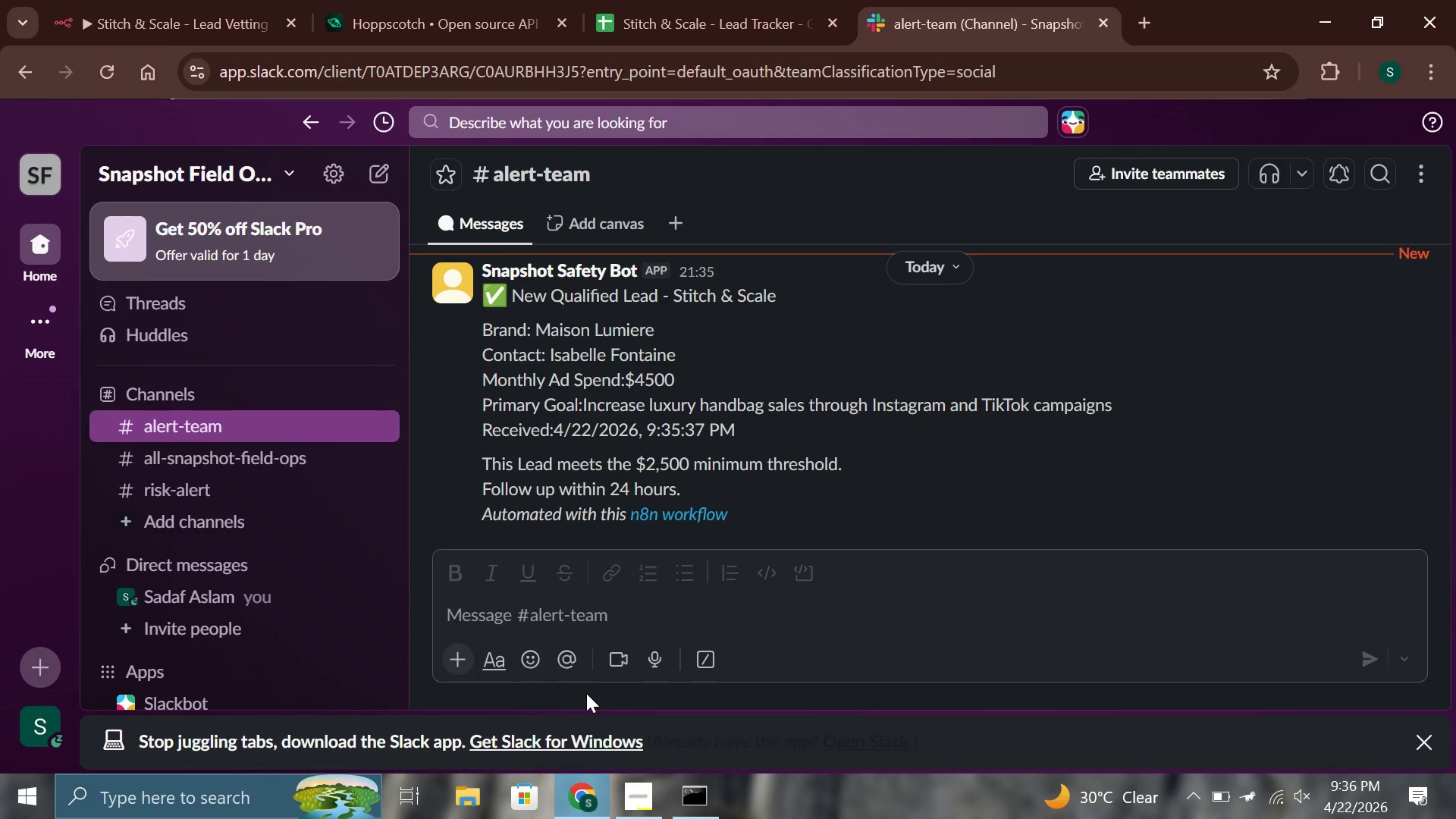 
scroll: coordinate [588, 702], scroll_direction: down, amount: 2.0
 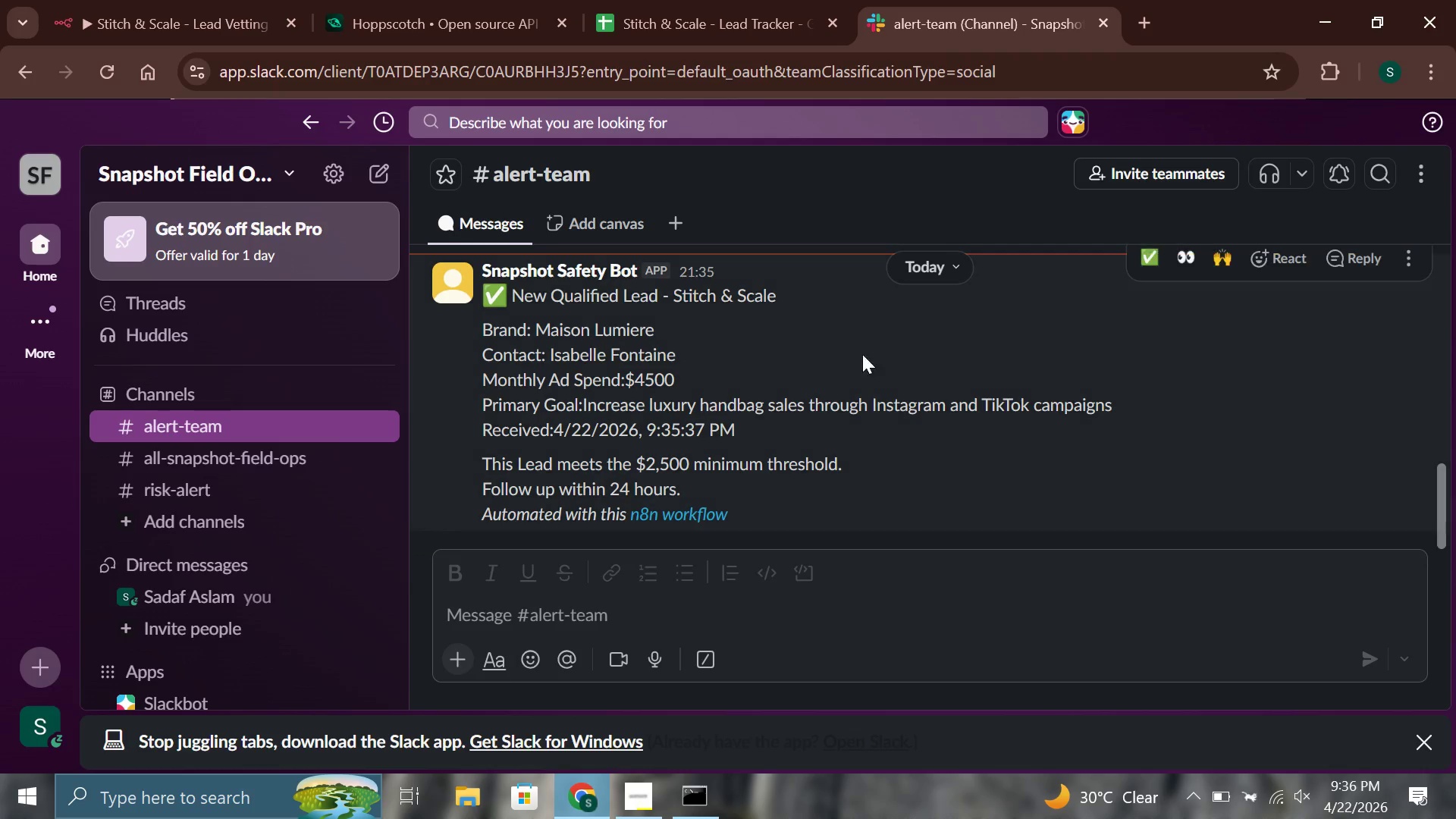 
wait(5.5)
 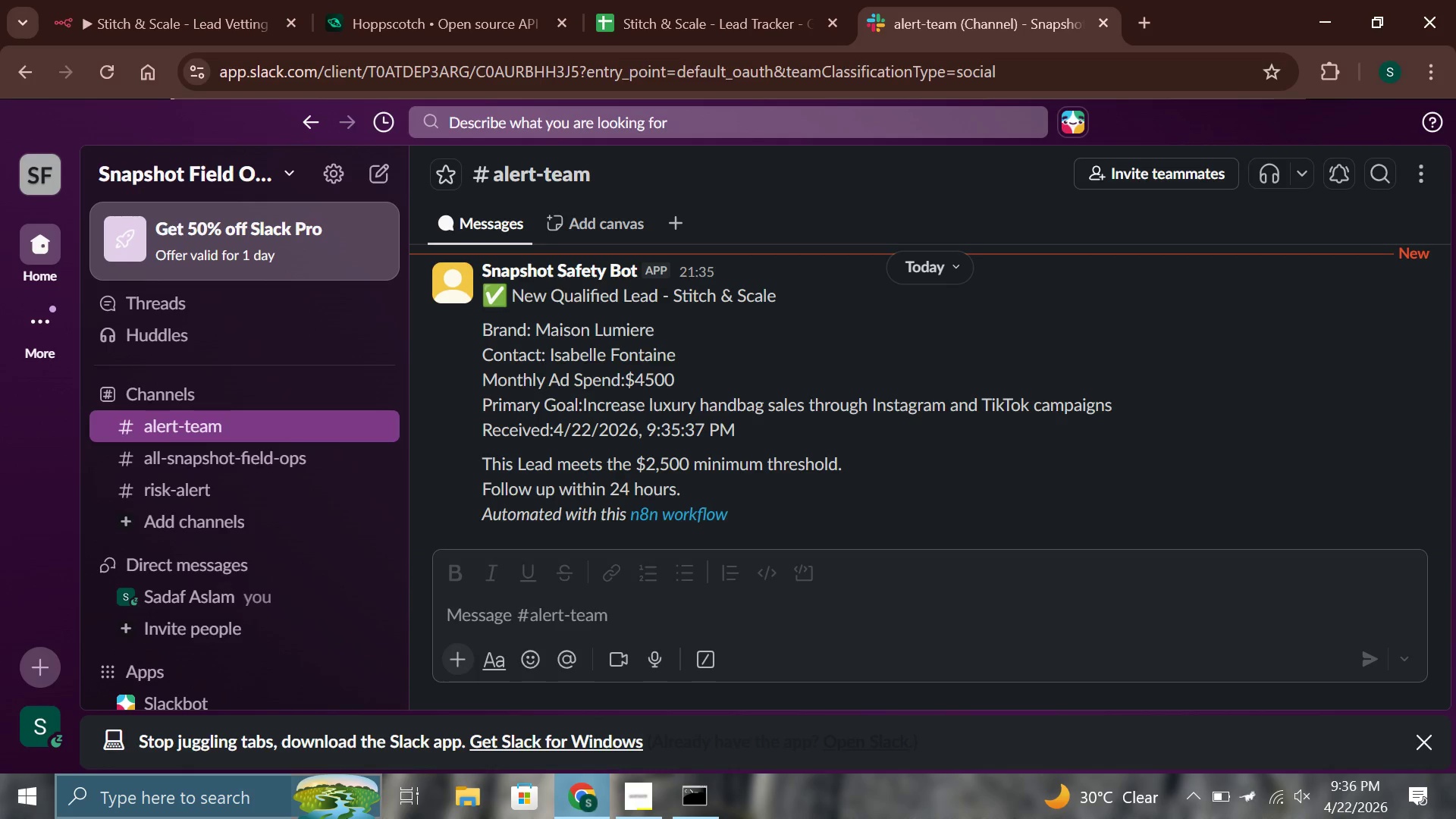 
left_click([420, 0])
 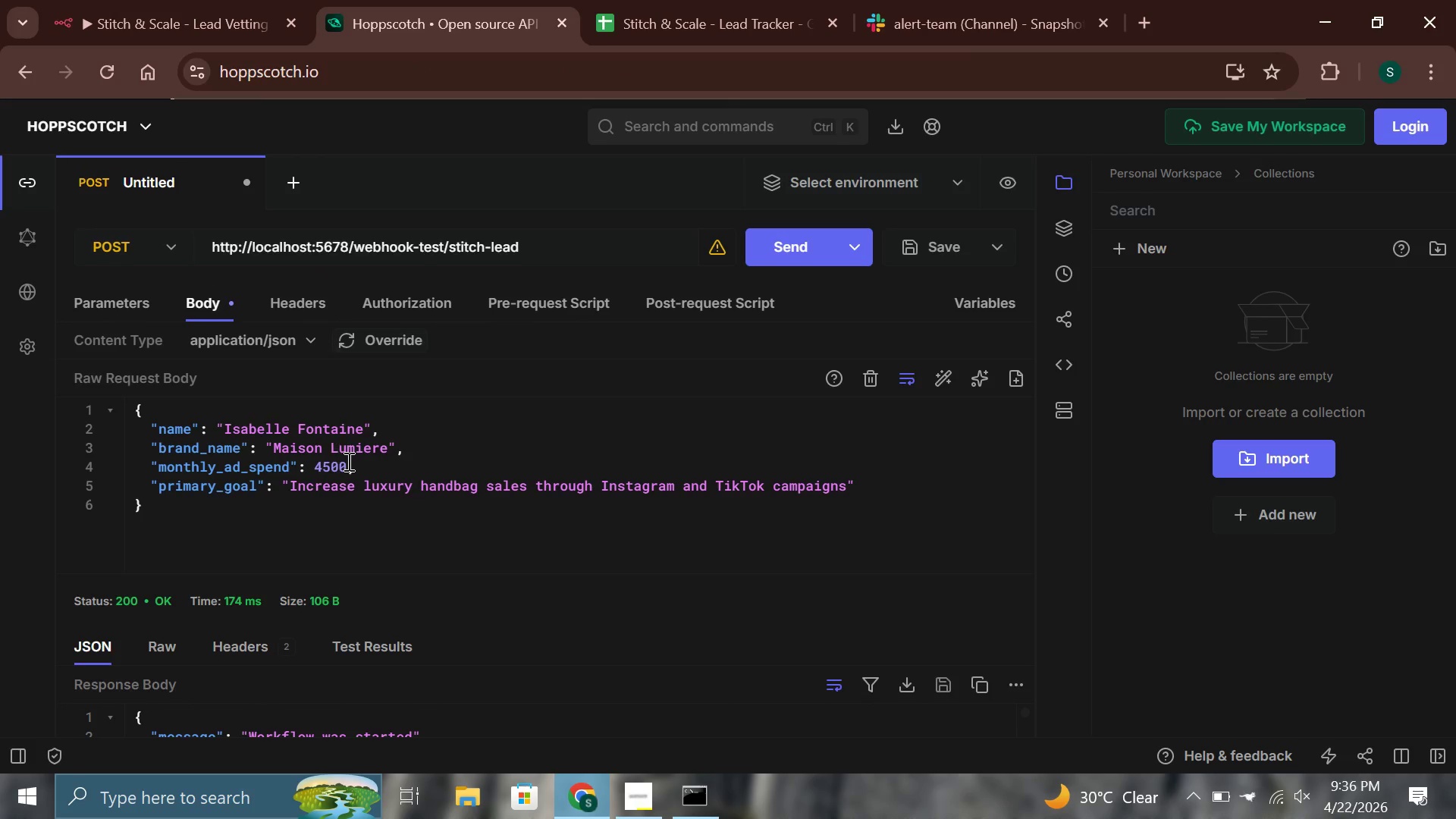 
left_click([355, 481])
 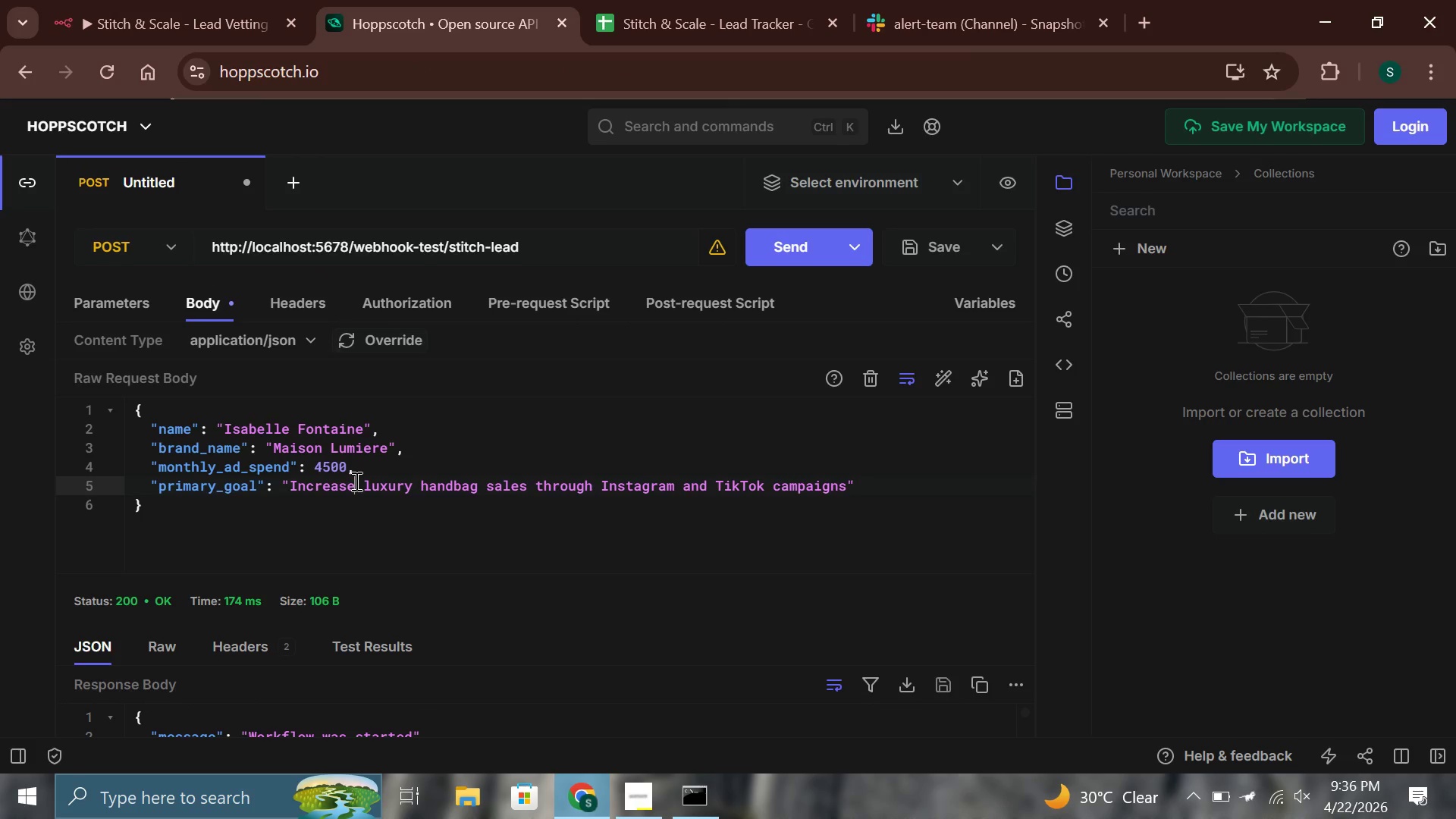 
key(Control+A)
 